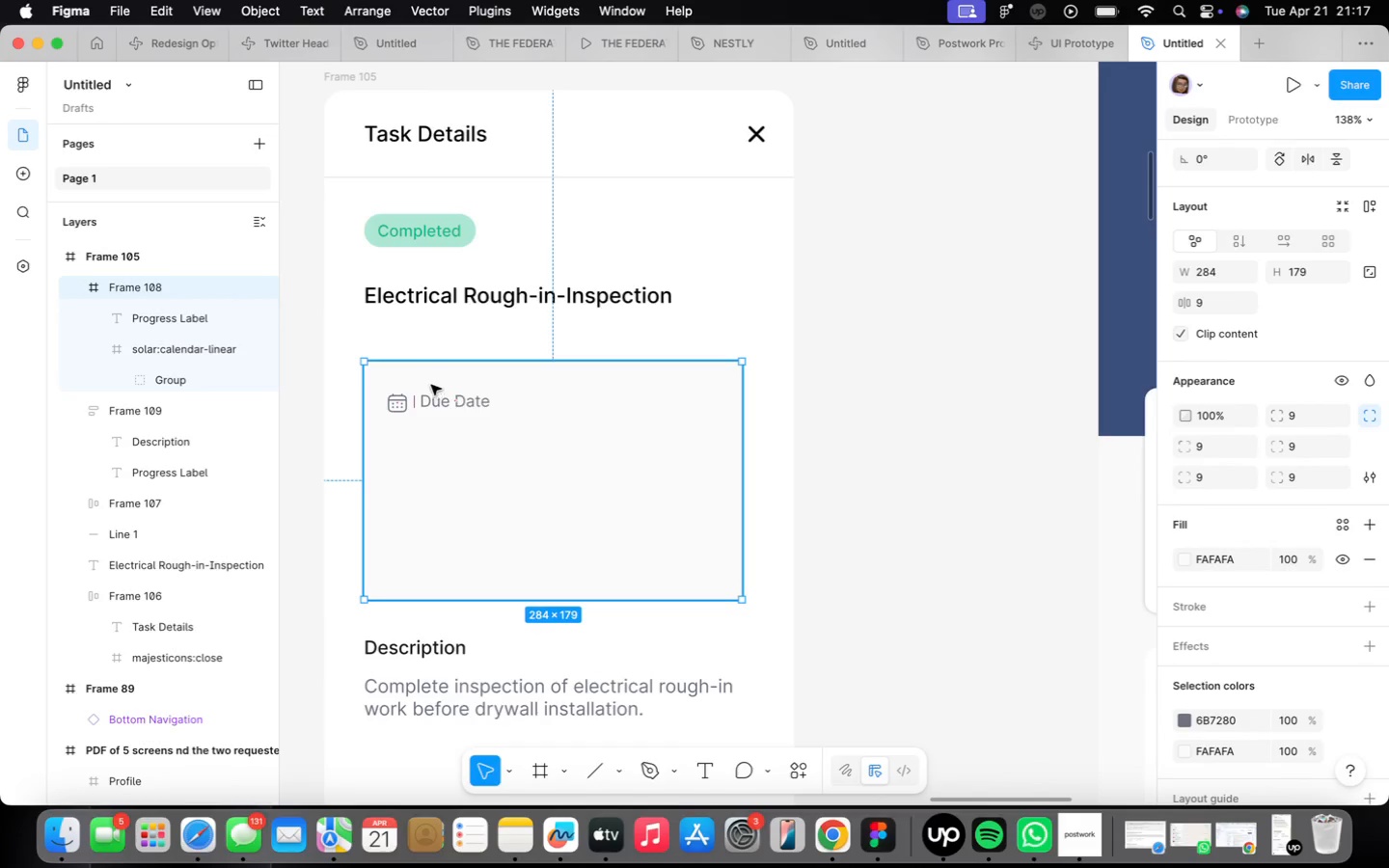 
double_click([429, 393])
 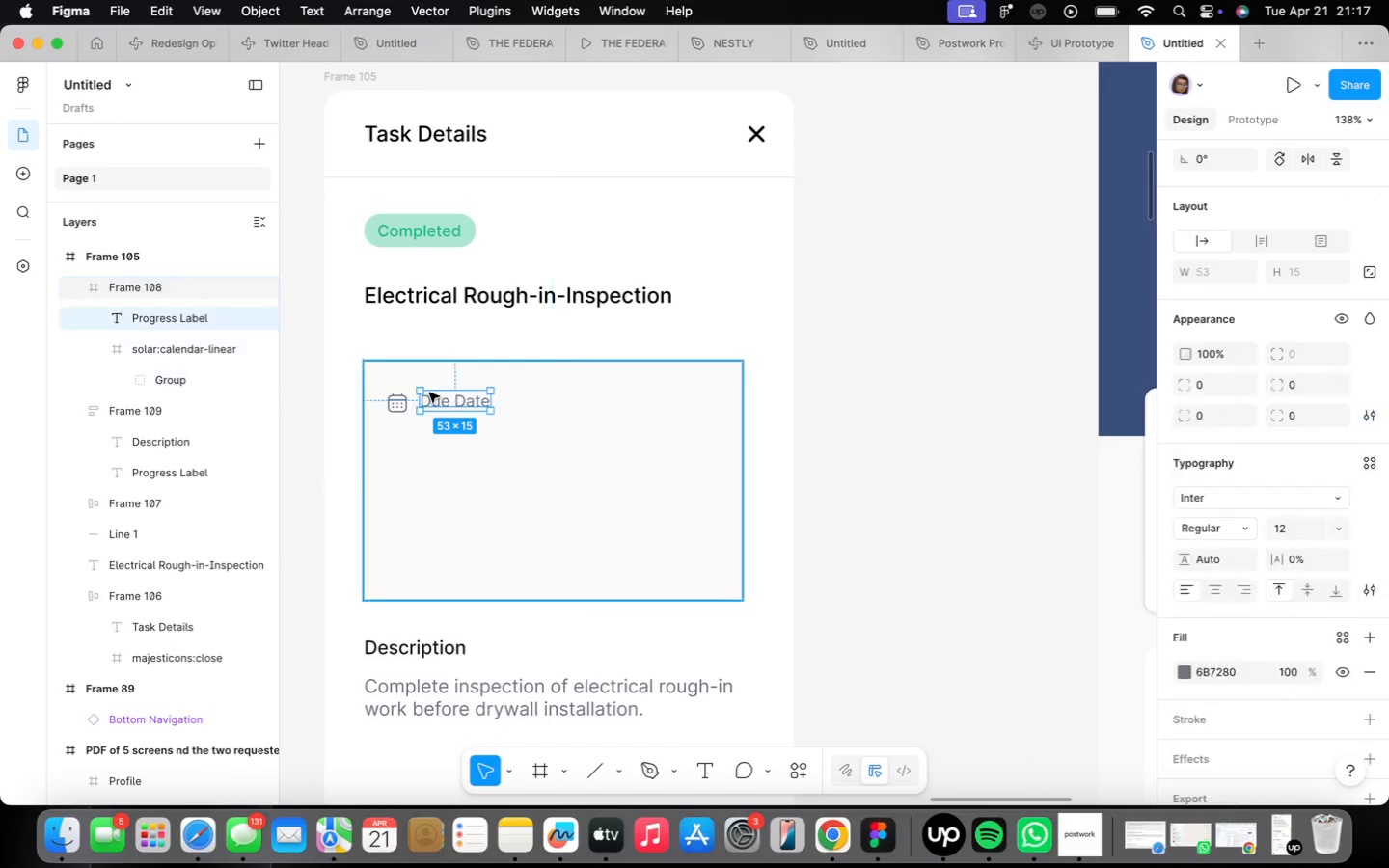 
triple_click([429, 393])
 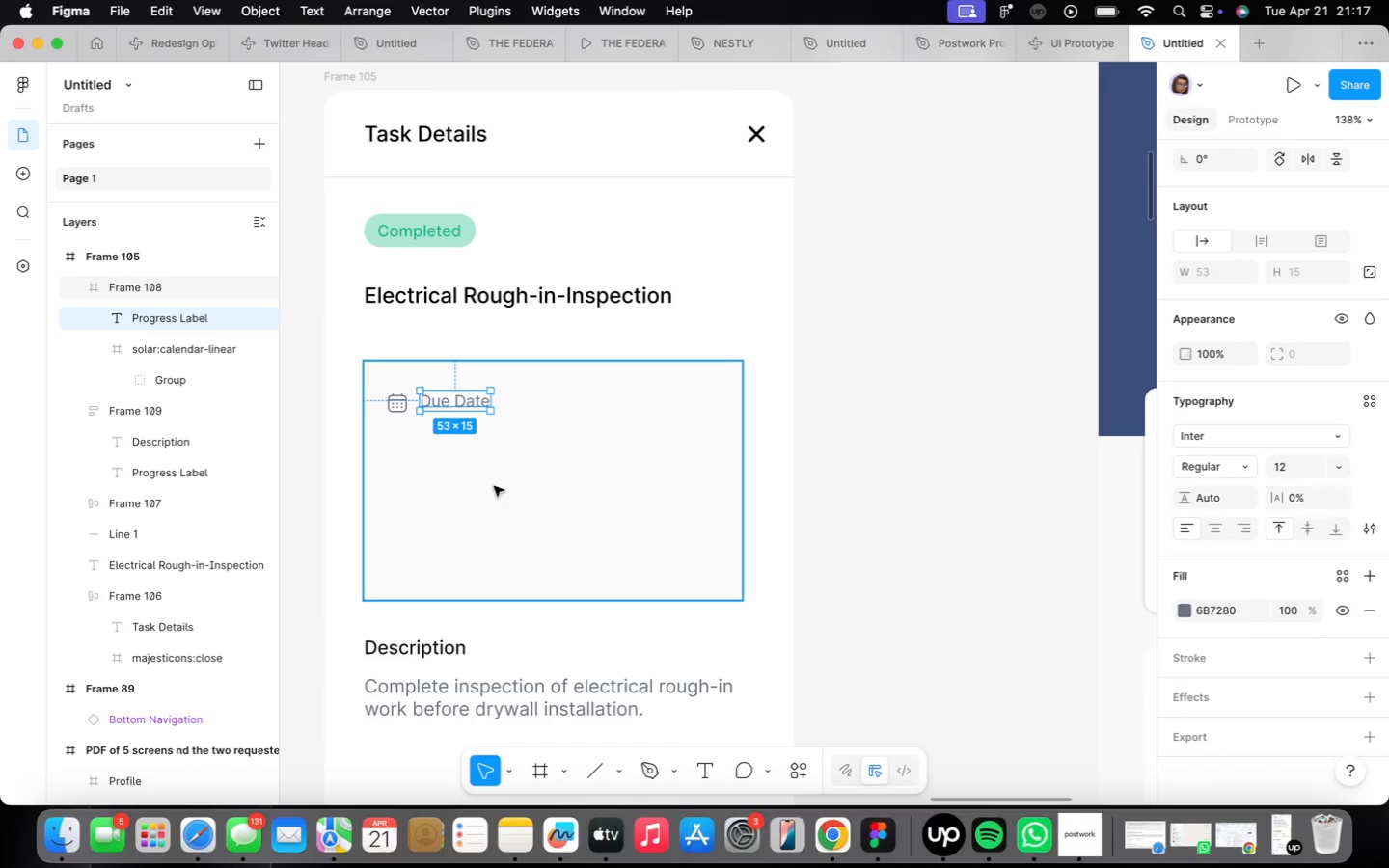 
left_click([494, 486])
 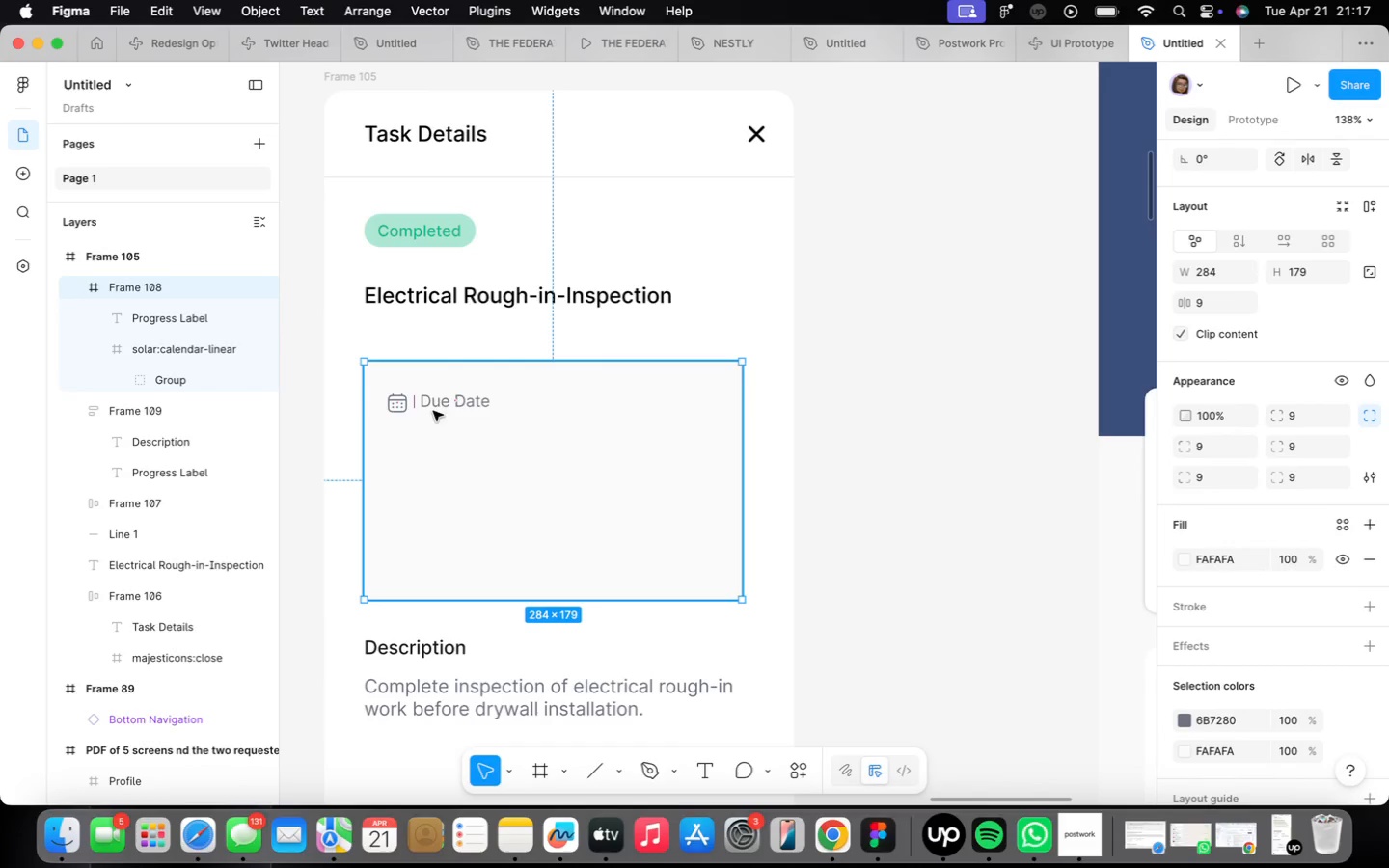 
scroll: coordinate [429, 406], scroll_direction: up, amount: 1.0
 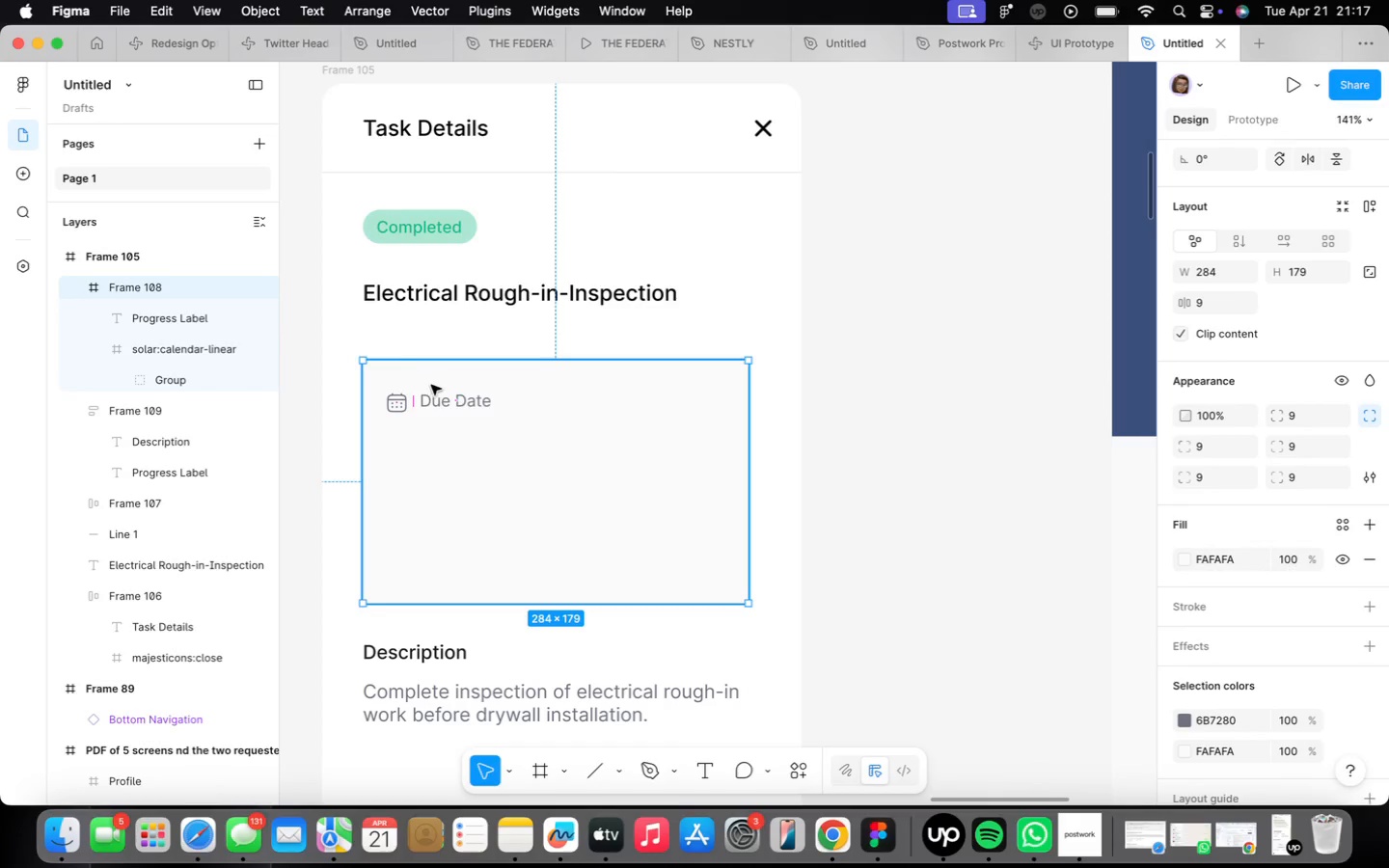 
double_click([434, 395])
 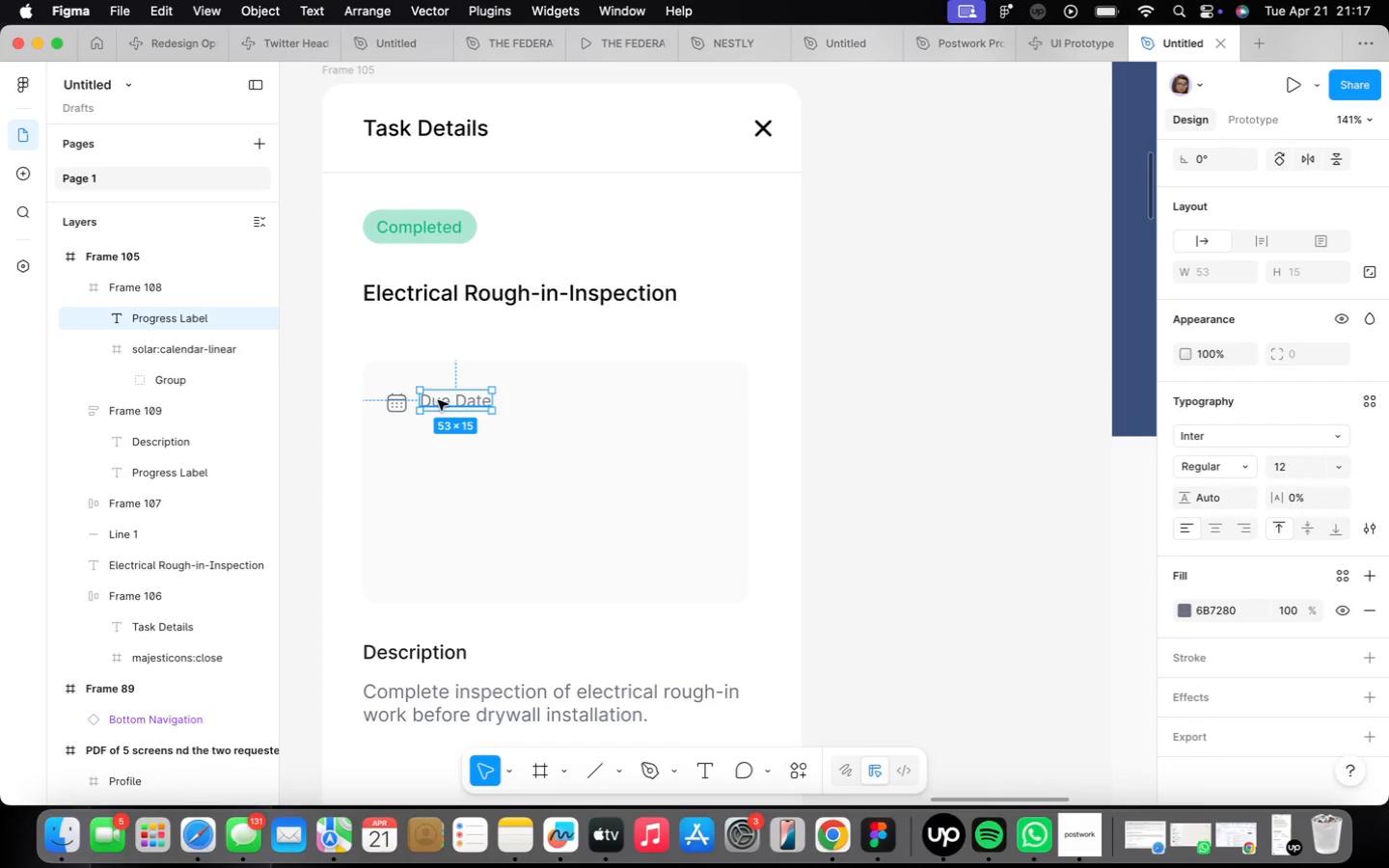 
hold_key(key=OptionLeft, duration=2.29)
left_click_drag(start_coordinate=[438, 400], to_coordinate=[439, 431])
 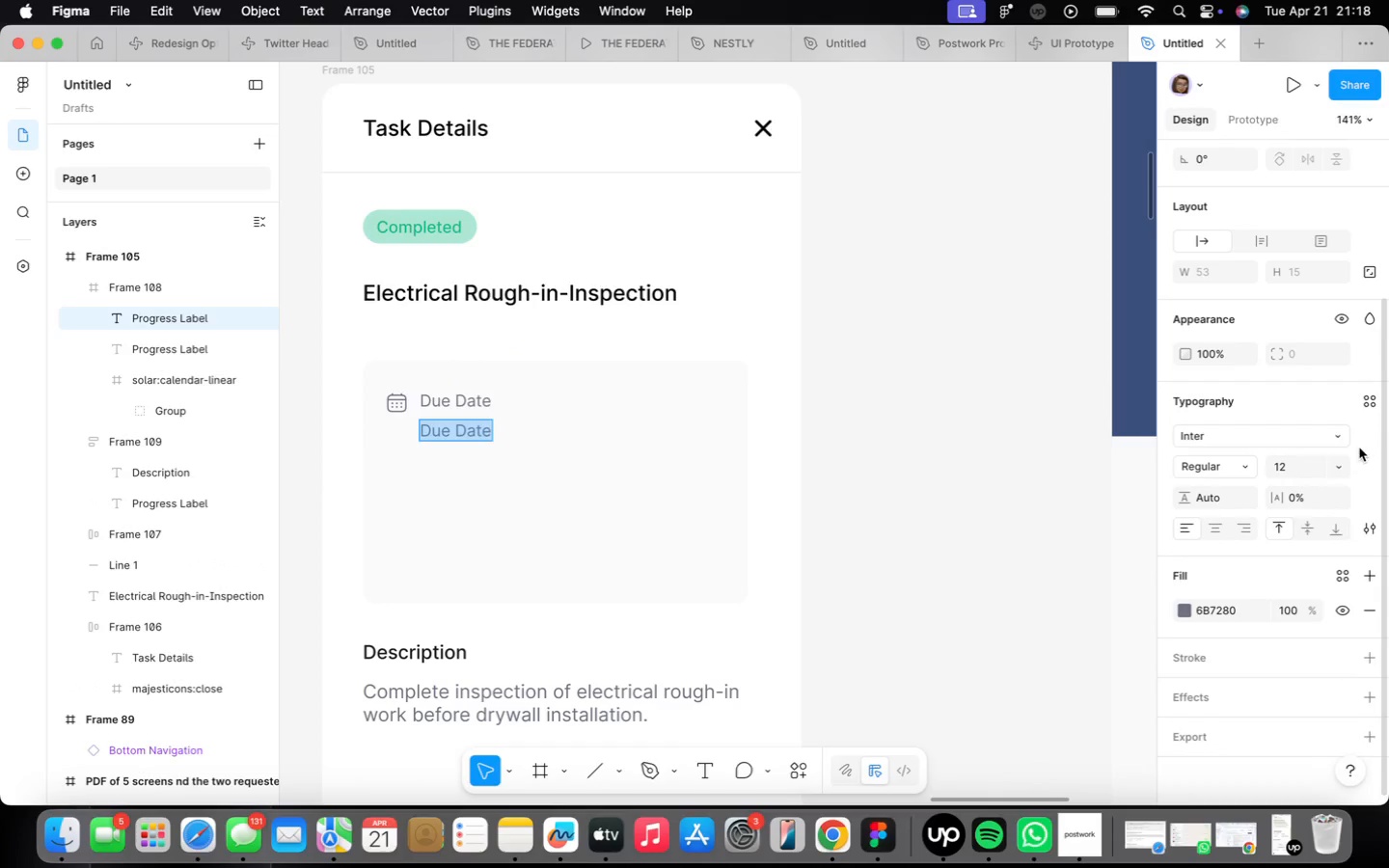 
left_click([1335, 472])
 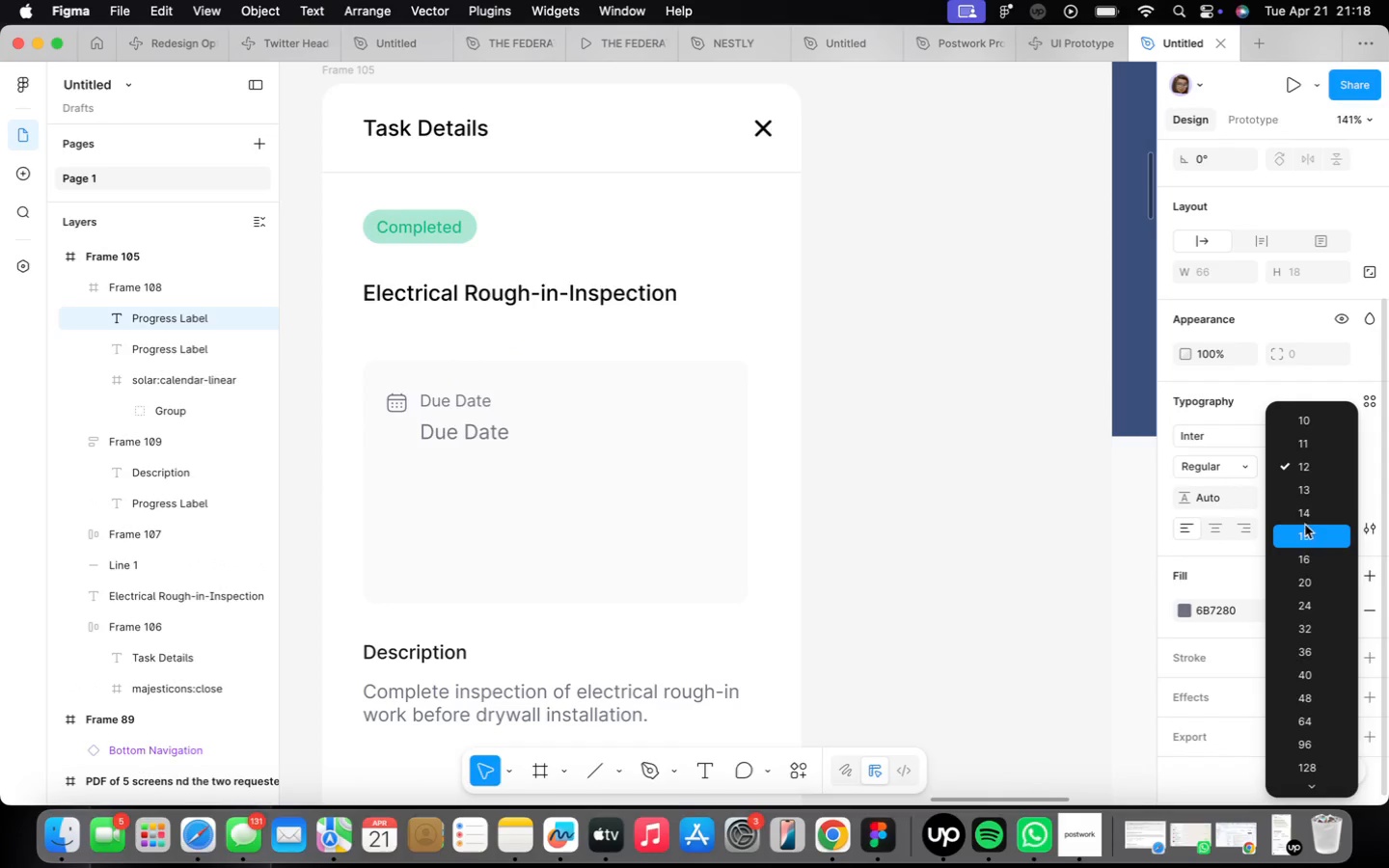 
left_click([1302, 520])
 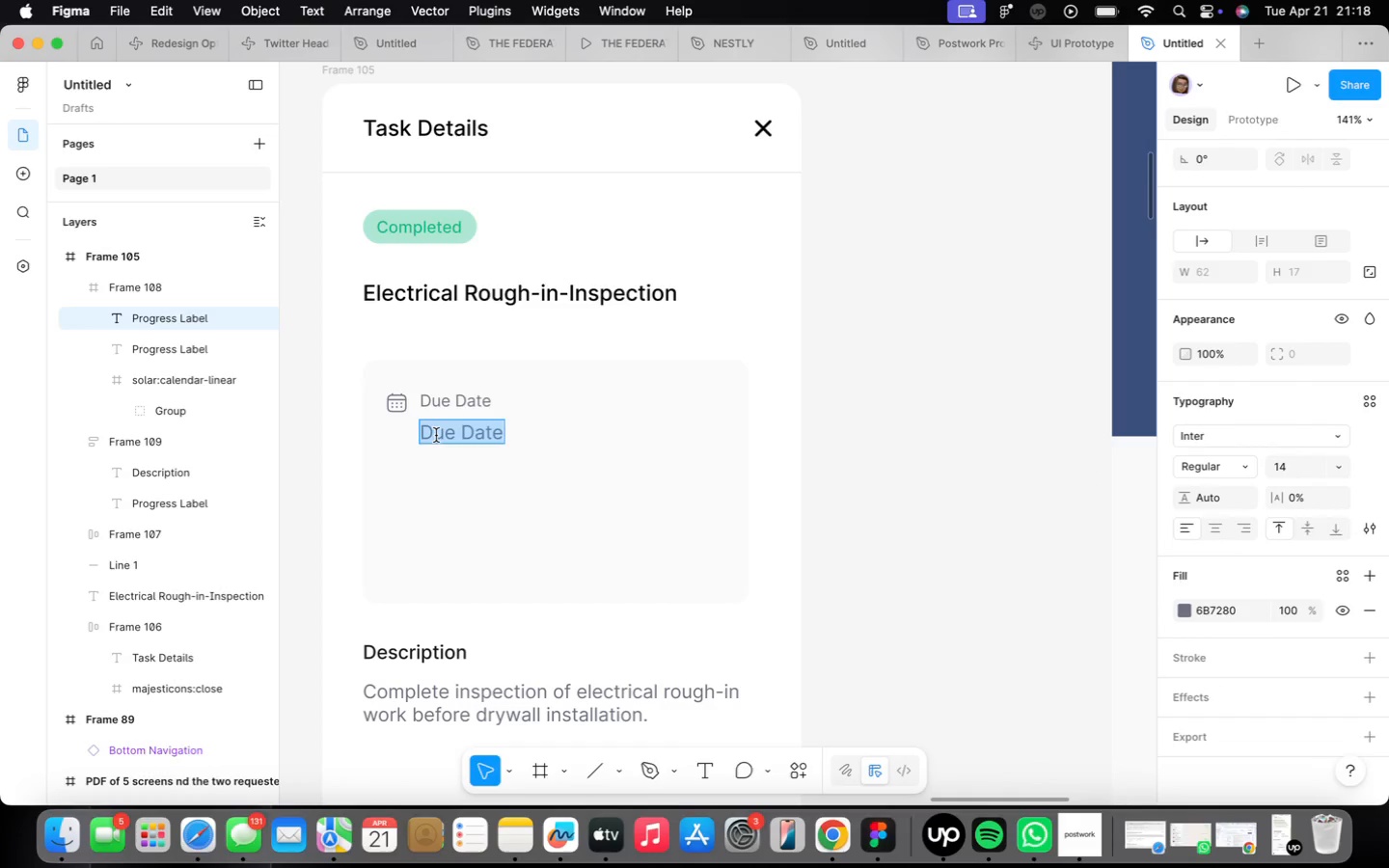 
type(Apr)
 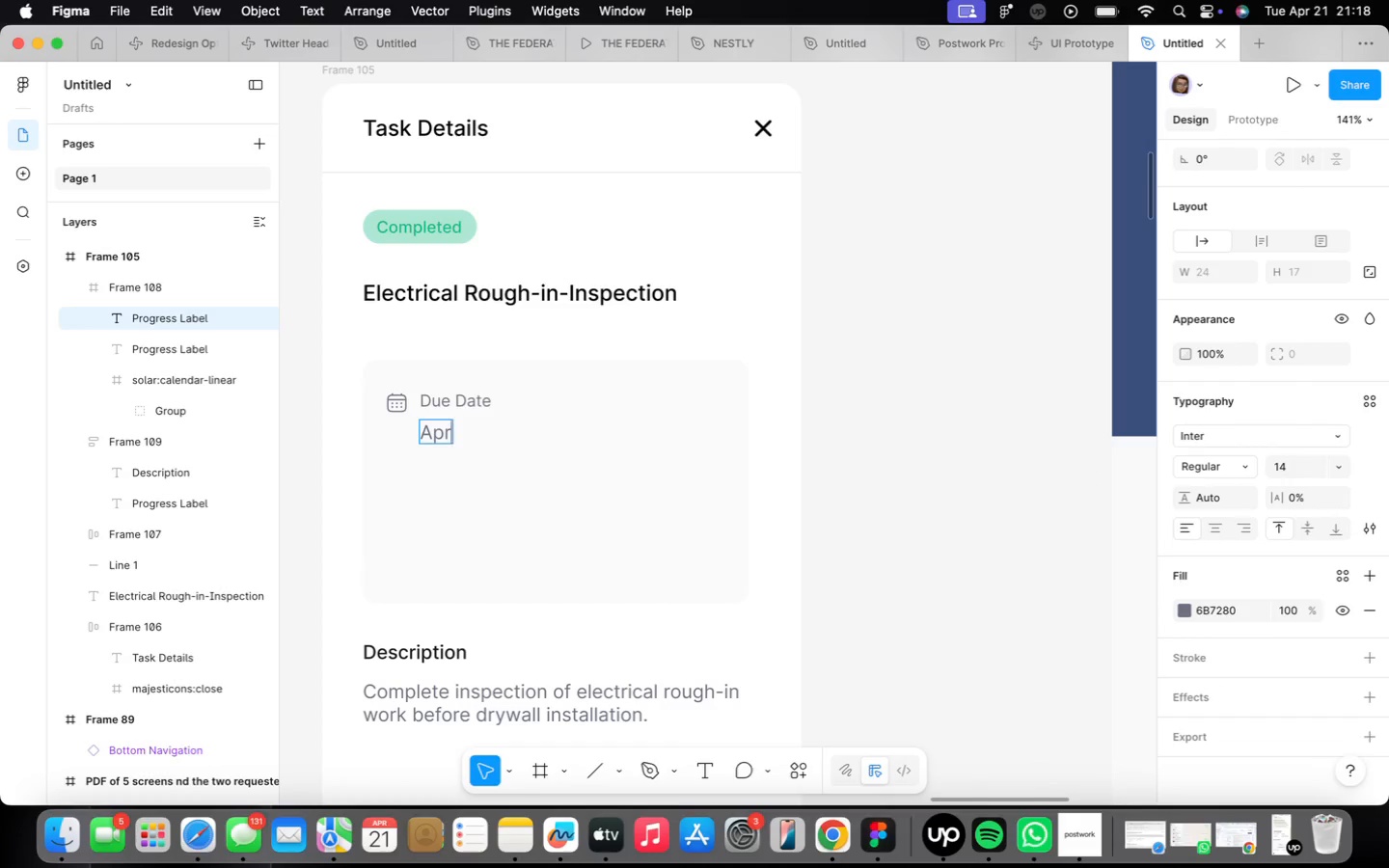 
type(118)
key(Backspace)
key(Backspace)
key(Backspace)
type( 18, 10:00 AM)
 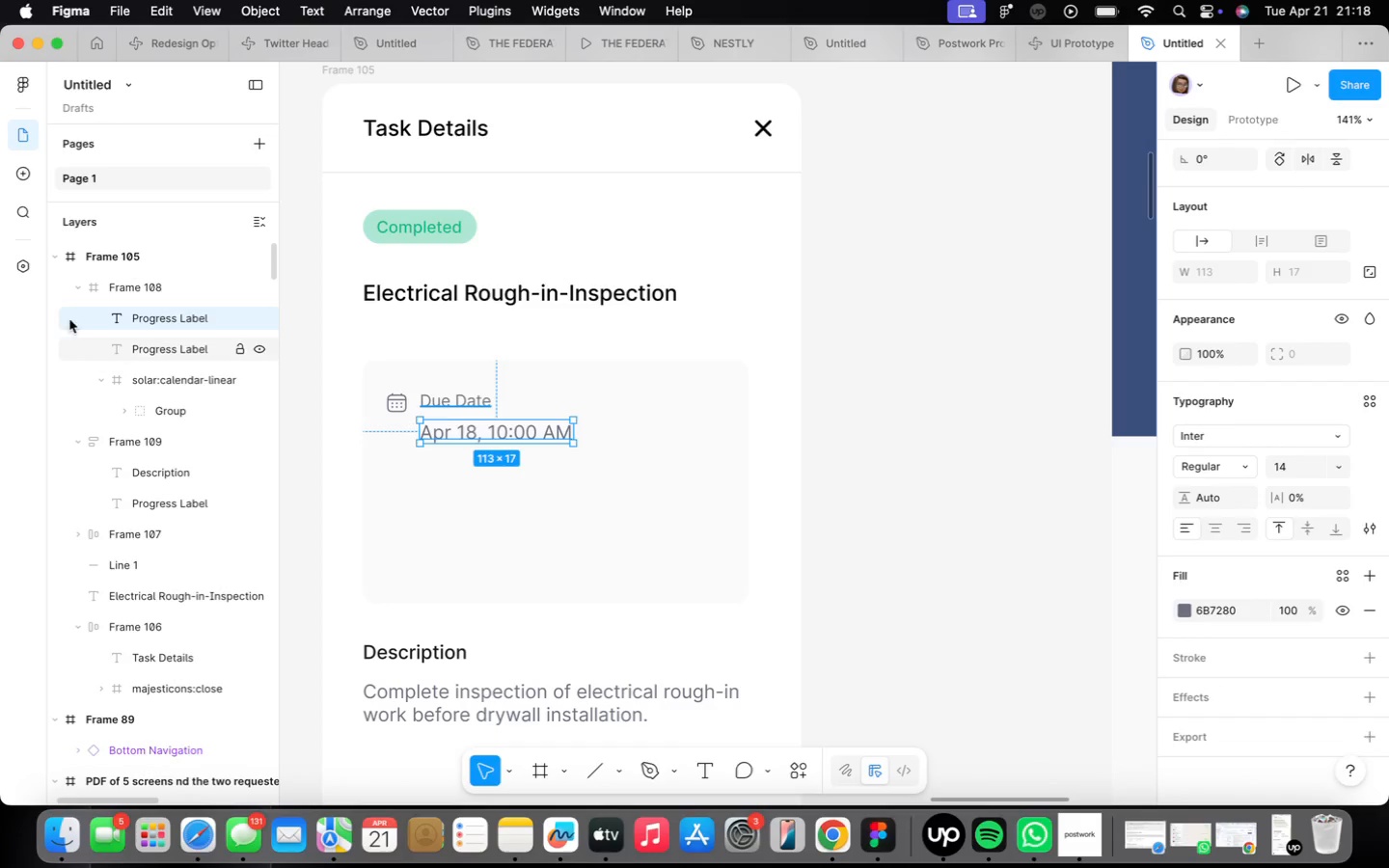 
scroll: coordinate [297, 409], scroll_direction: up, amount: 4.0
 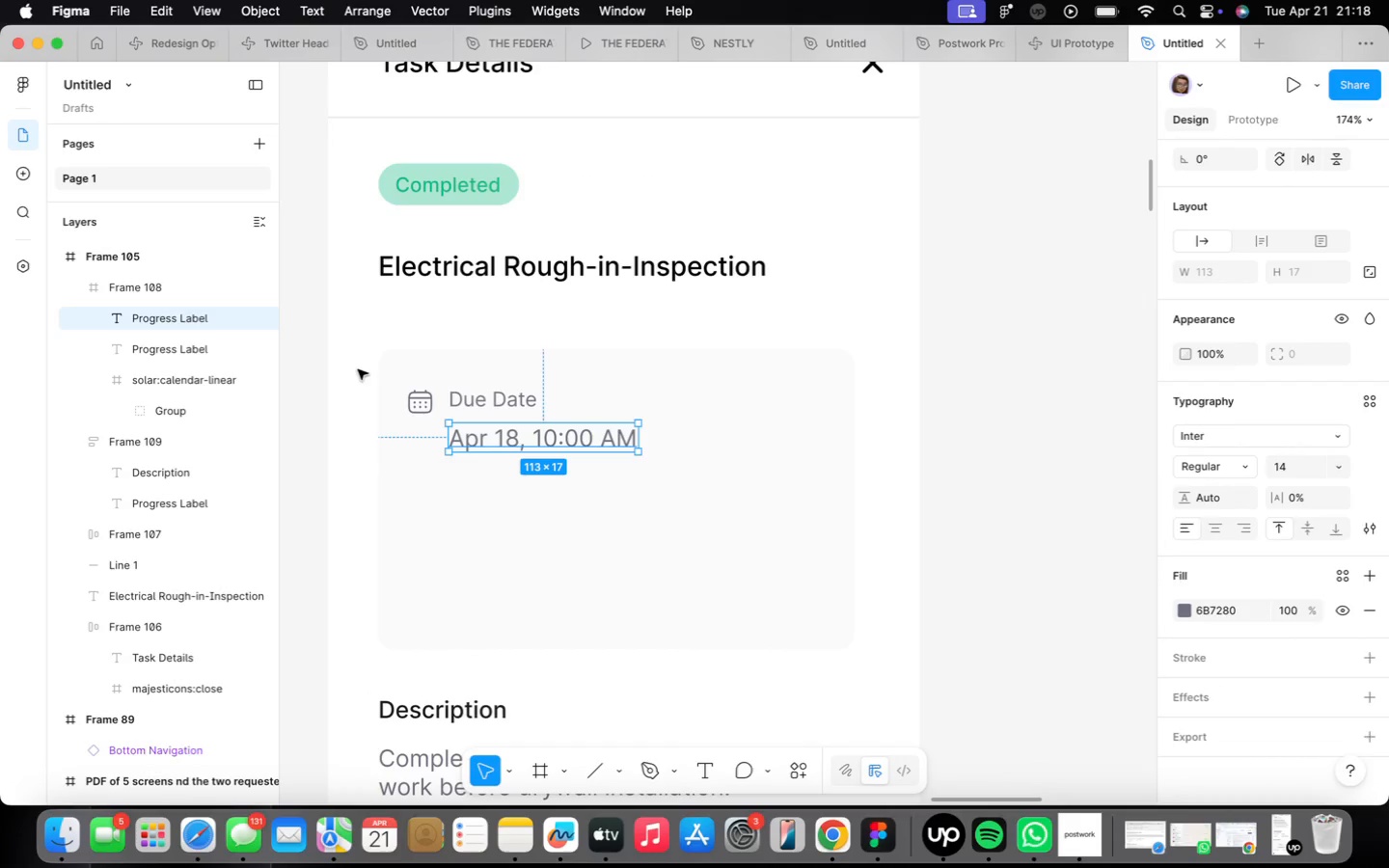 
wait(9.99)
 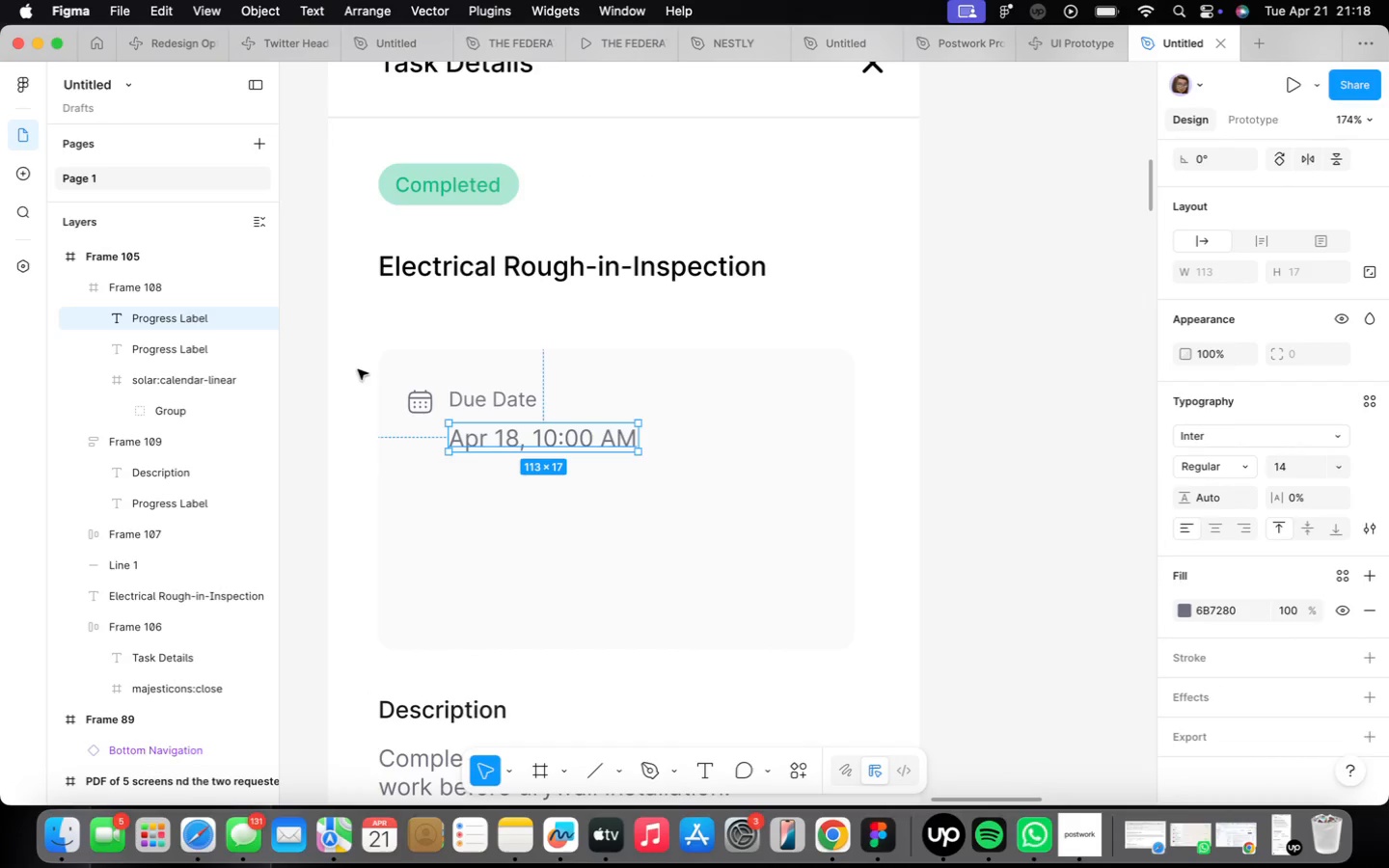 
left_click([1254, 611])
 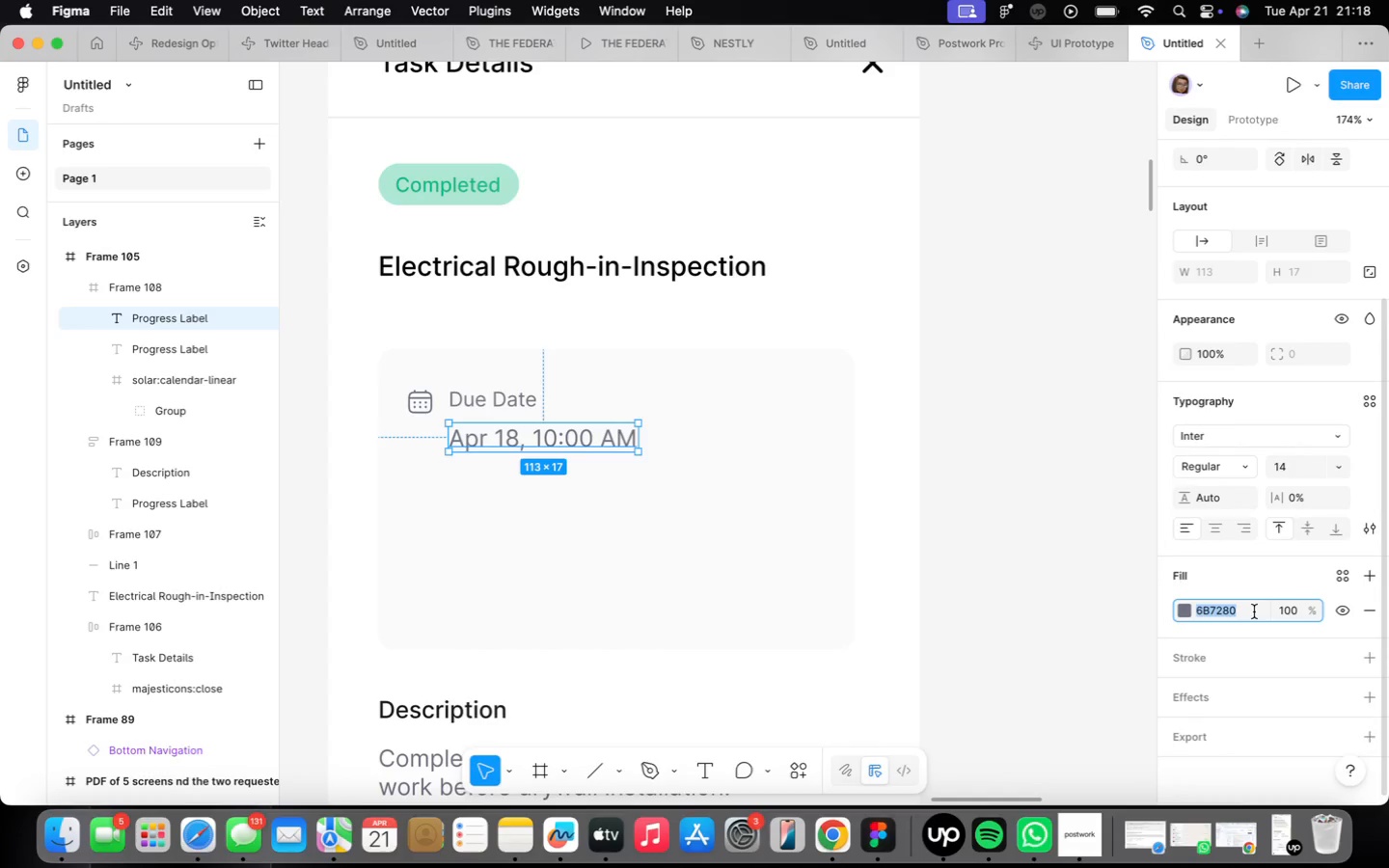 
wait(5.35)
 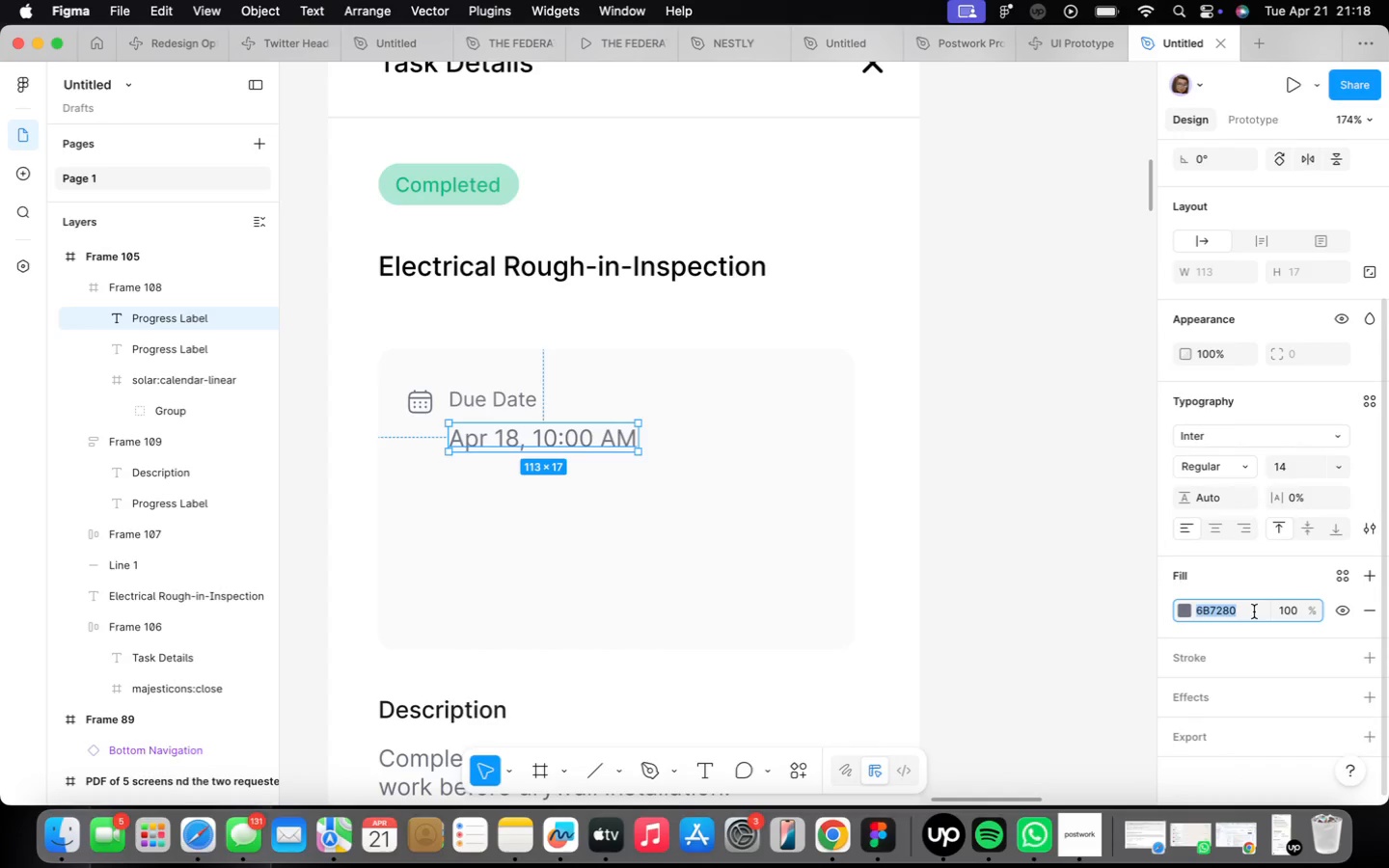 
type(1a1a1a)
 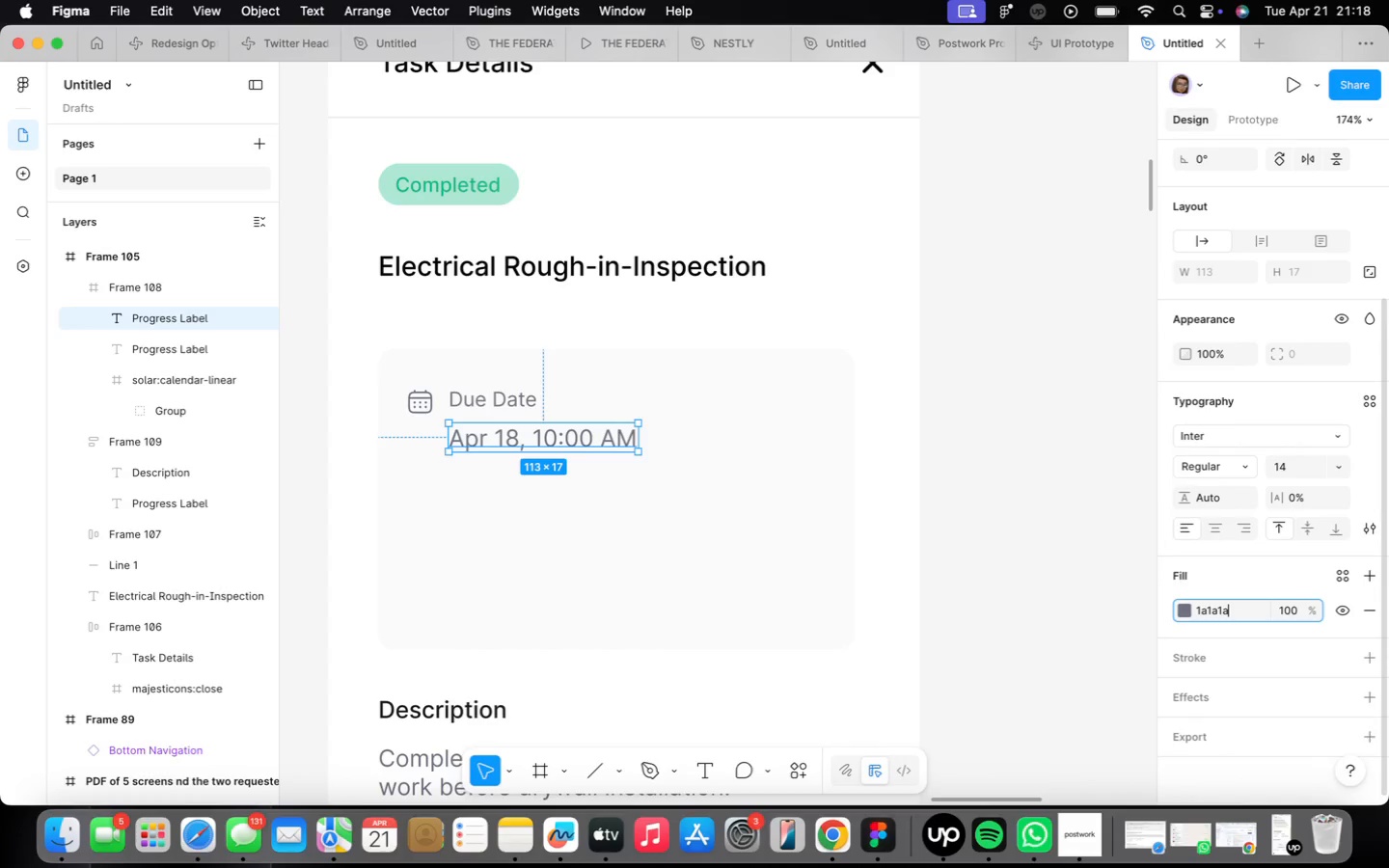 
key(Enter)
 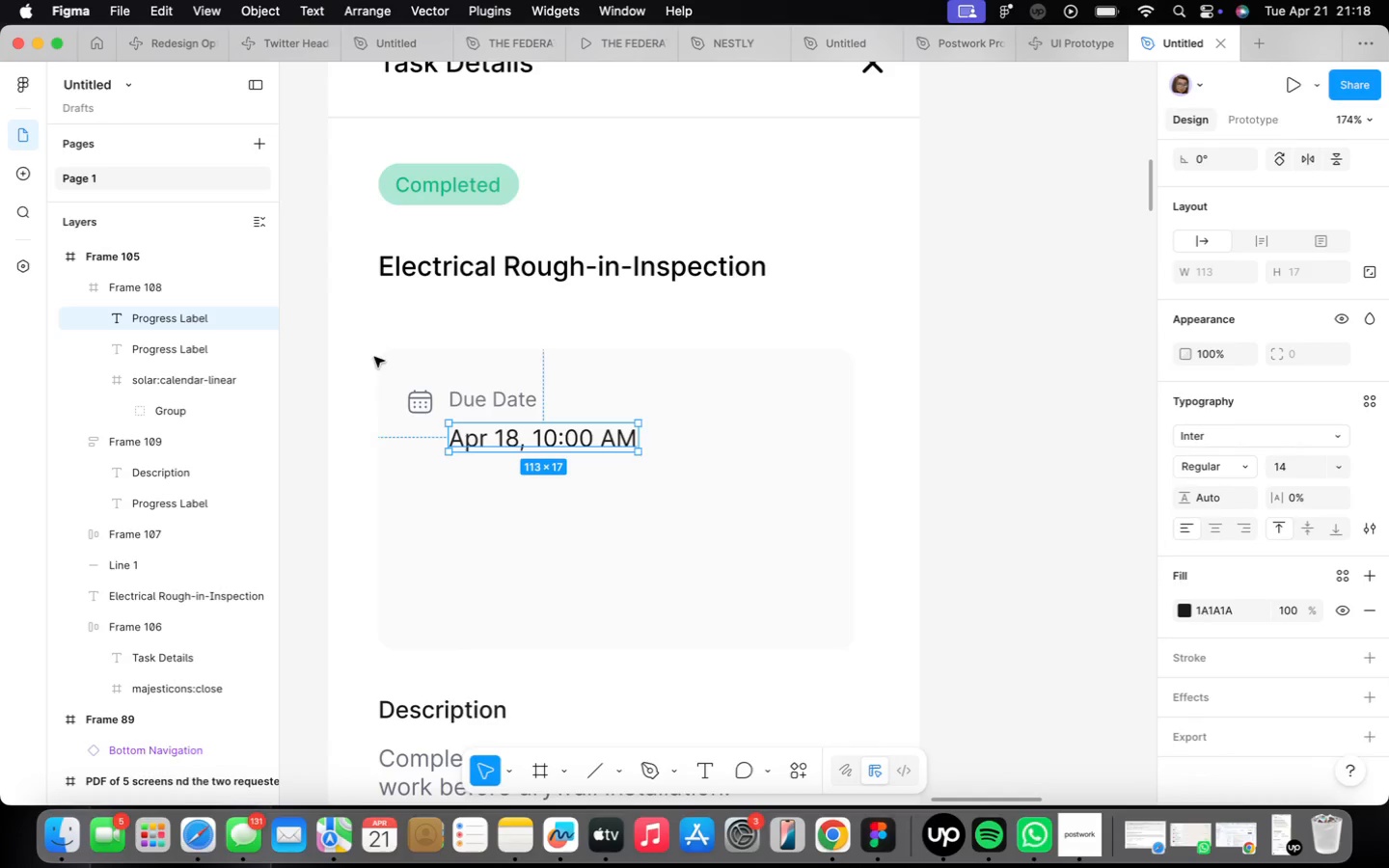 
hold_key(key=ShiftLeft, duration=0.38)
left_click([452, 397])
 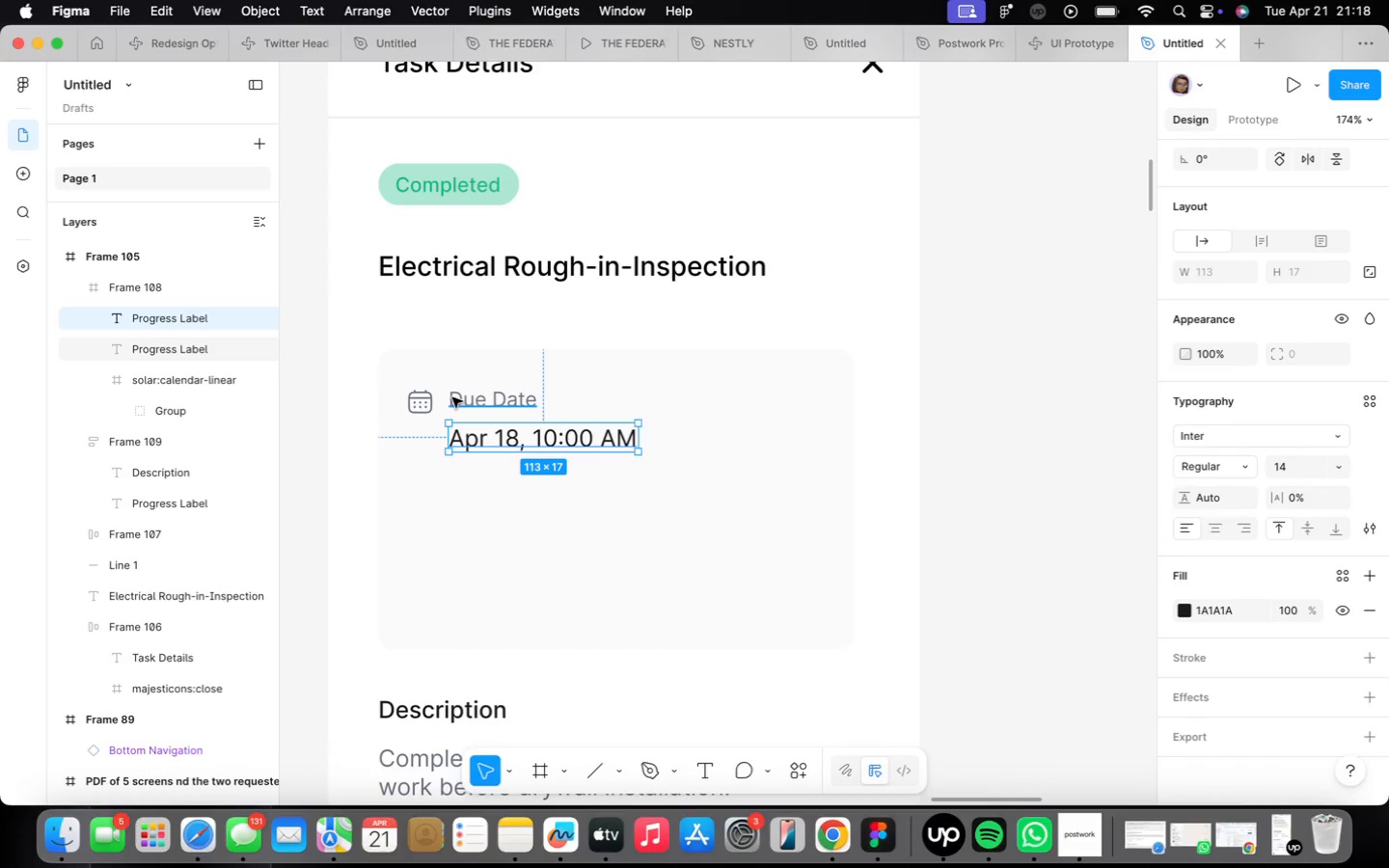 
key(Shift+ShiftLeft)
 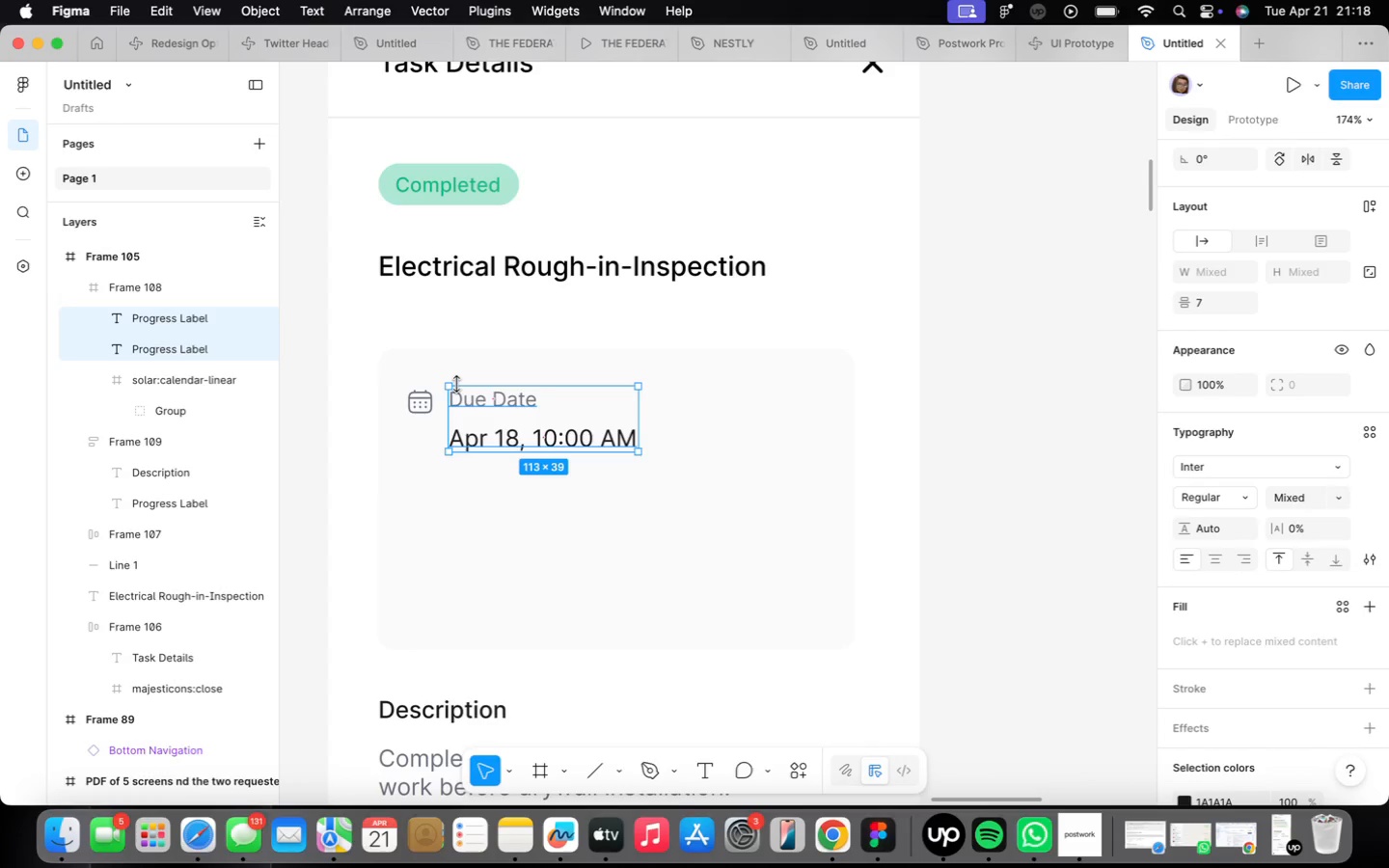 
key(Shift+A)
 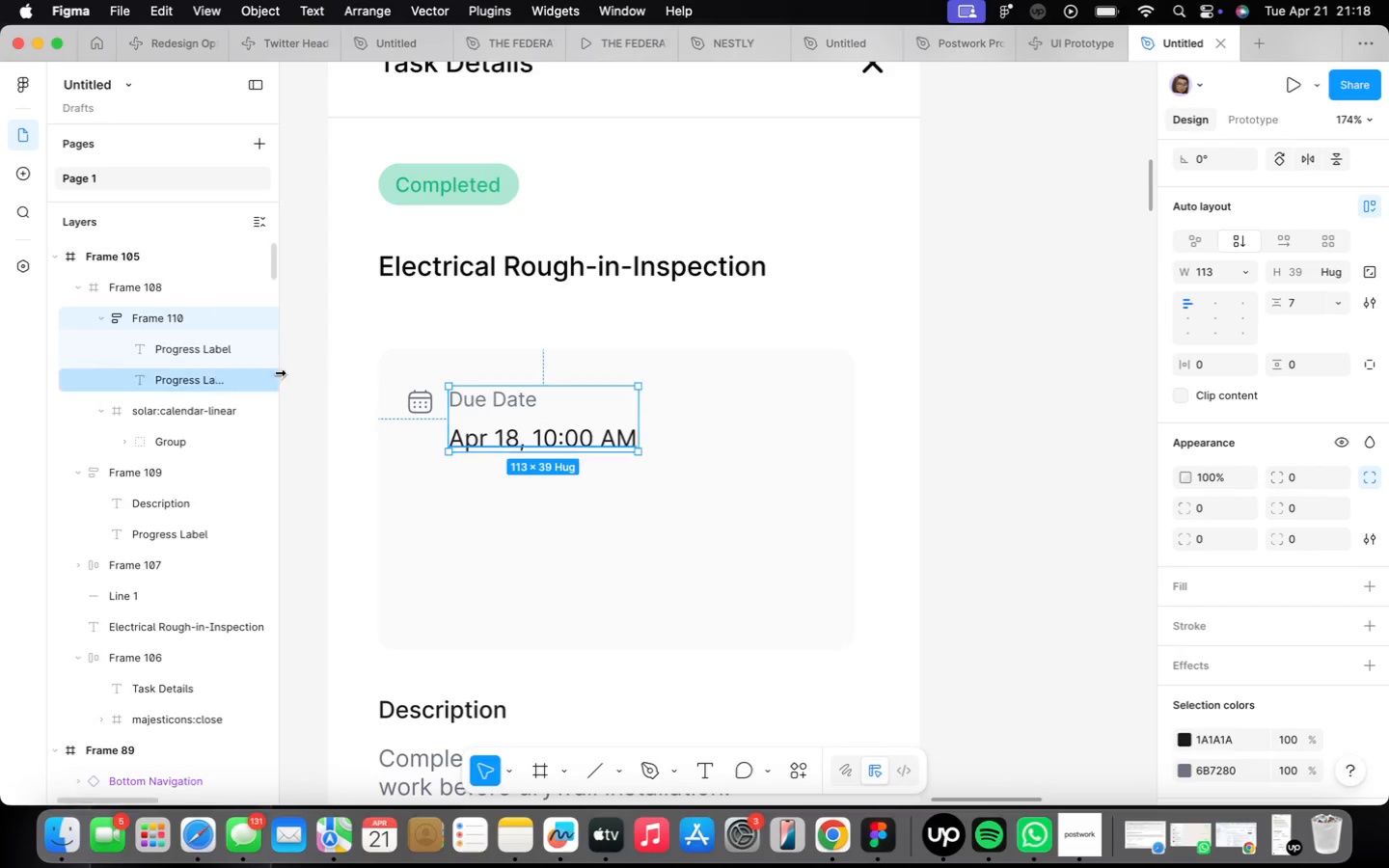 
hold_key(key=ShiftLeft, duration=0.41)
left_click([427, 400])
 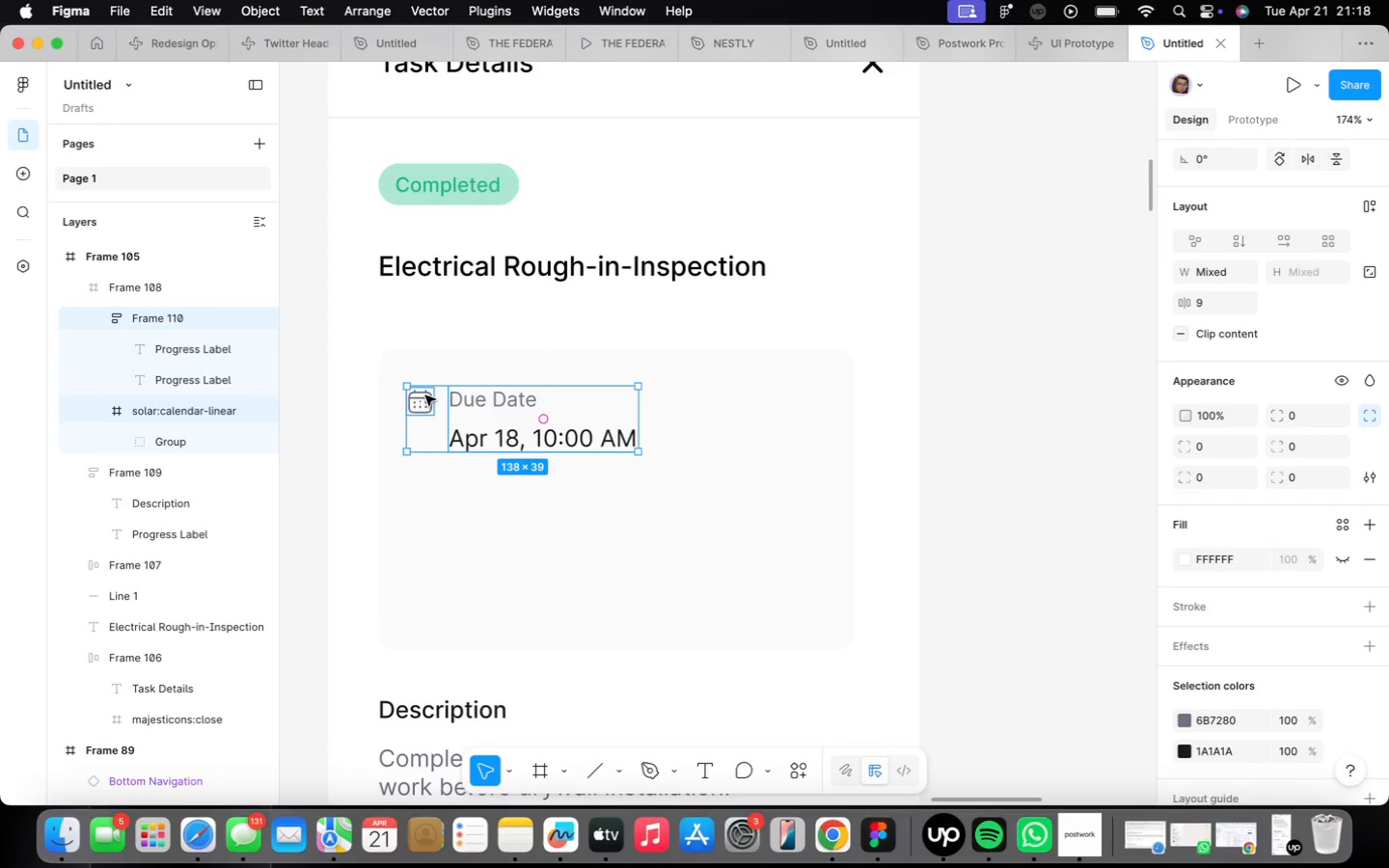 
key(Shift+ShiftLeft)
 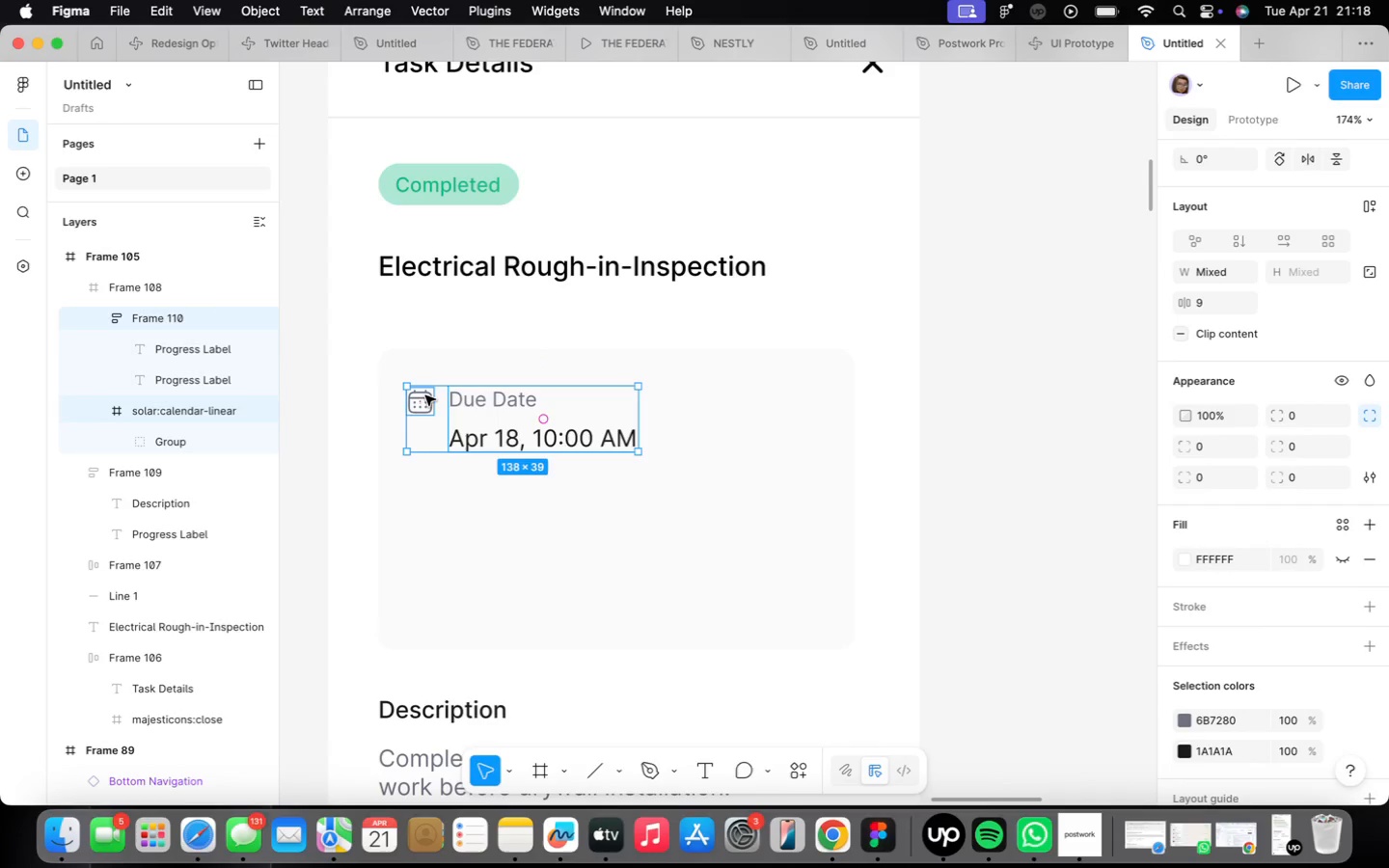 
key(Shift+A)
 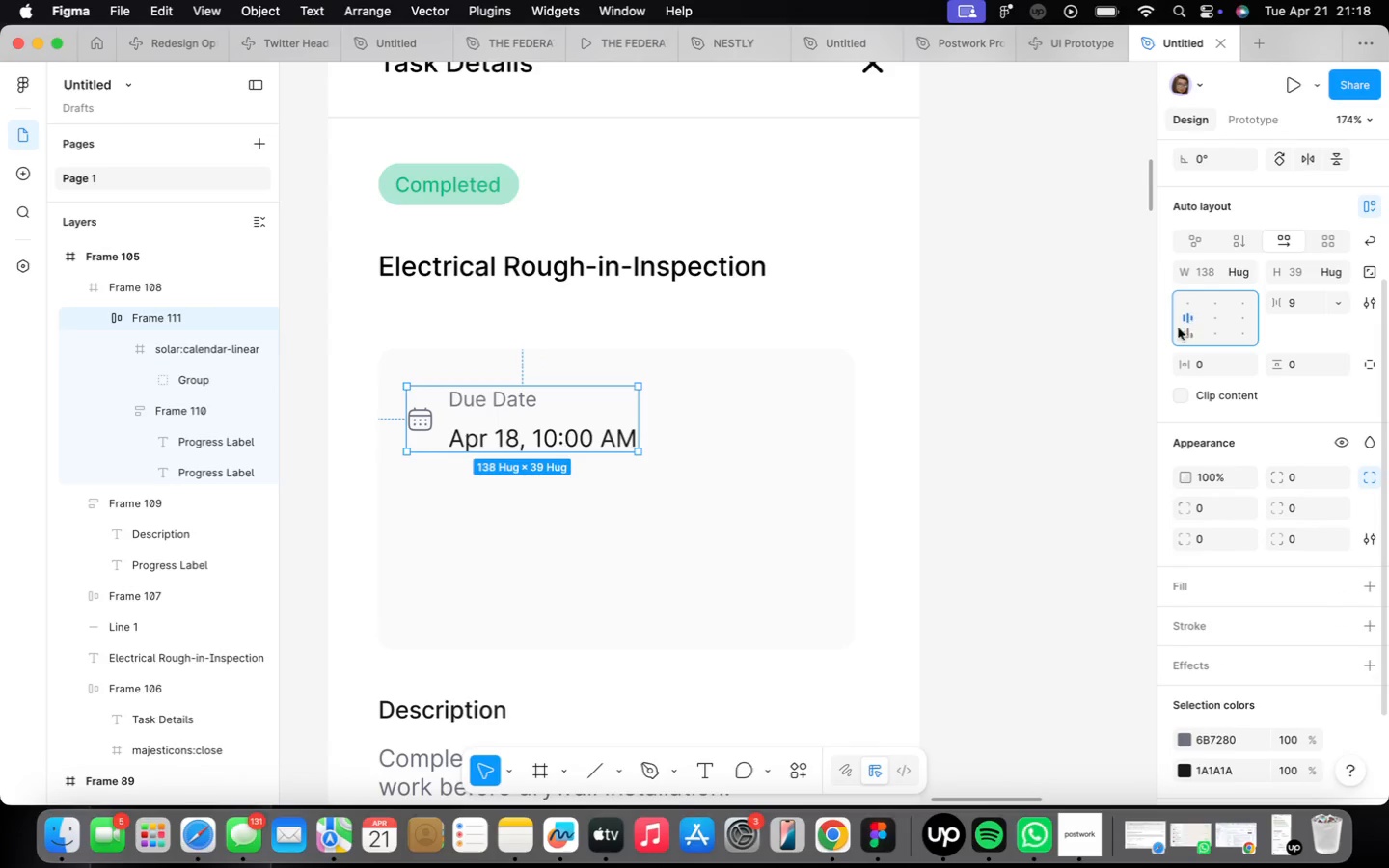 
wait(5.12)
 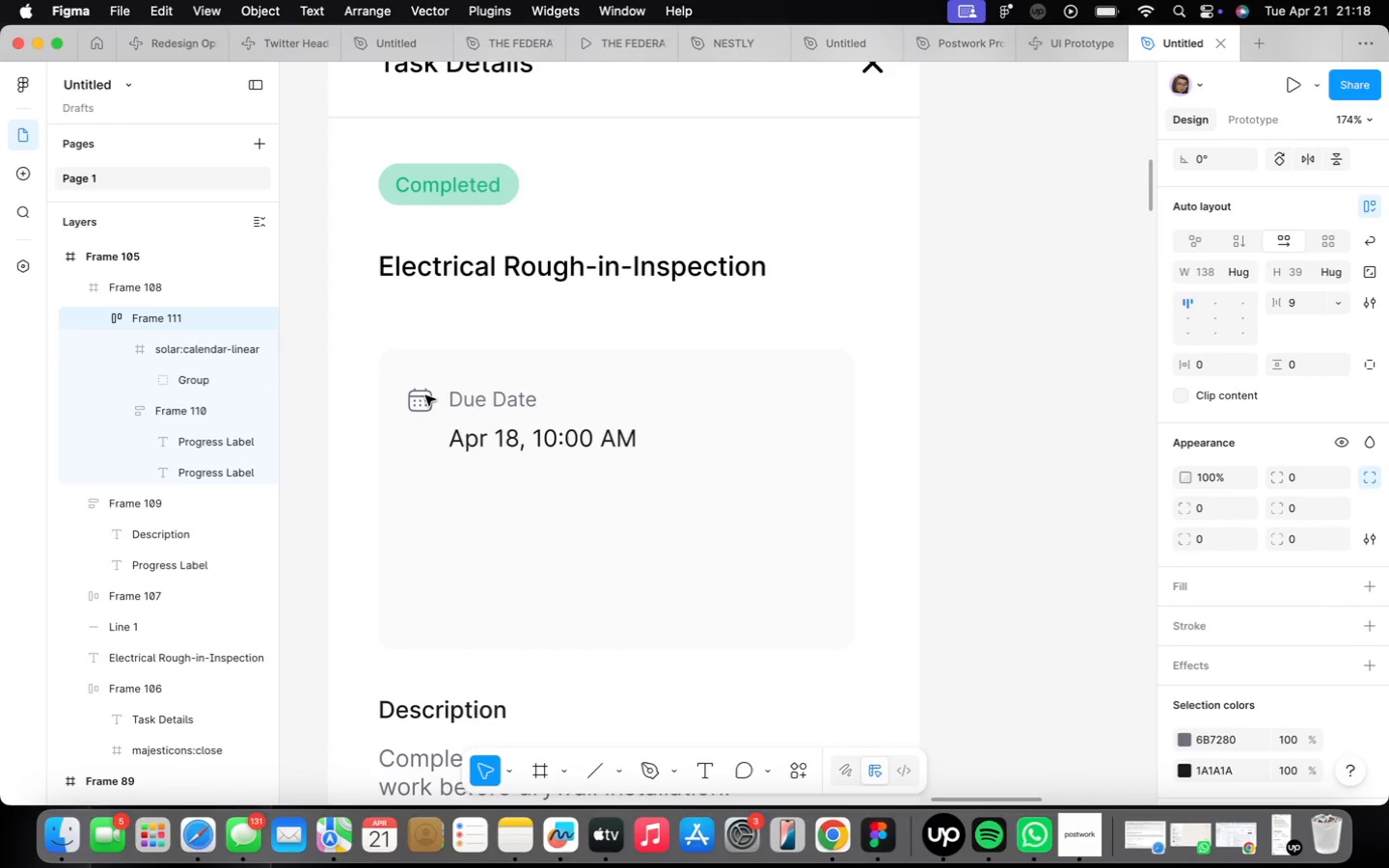 
left_click_drag(start_coordinate=[559, 426], to_coordinate=[560, 416])
 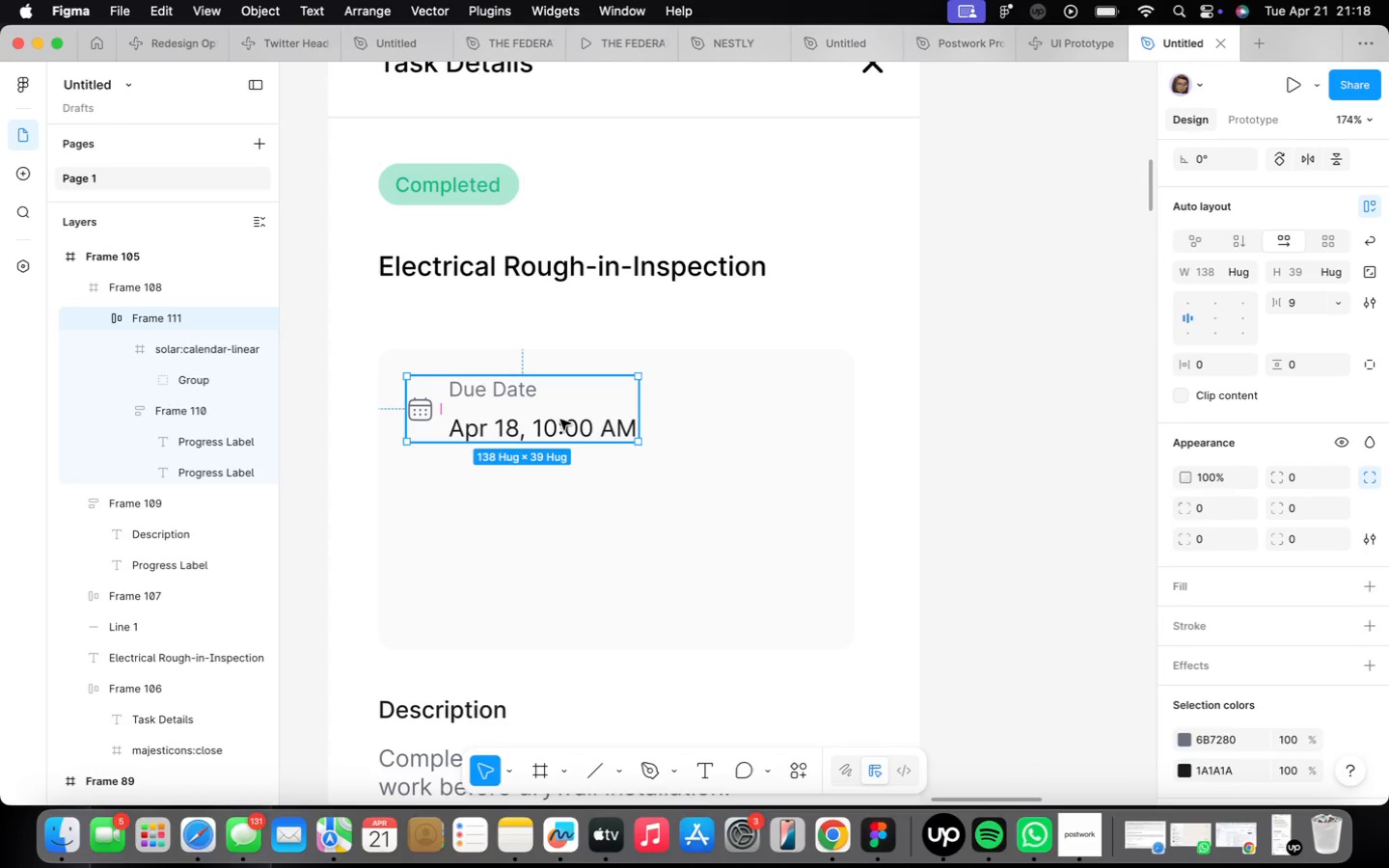 
hold_key(key=OptionLeft, duration=1.94)
left_click_drag(start_coordinate=[561, 419], to_coordinate=[559, 510])
 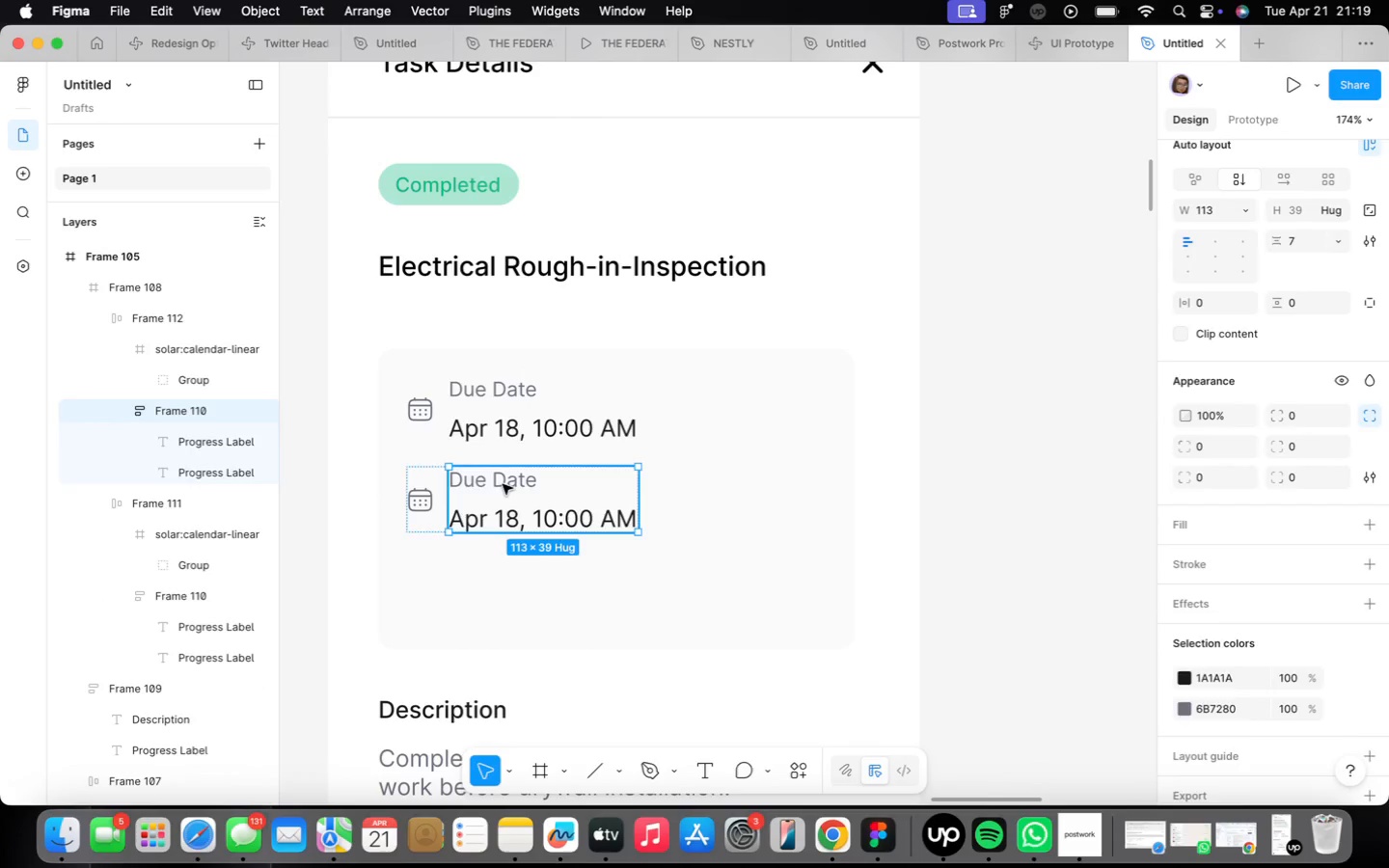 
triple_click([502, 484])
 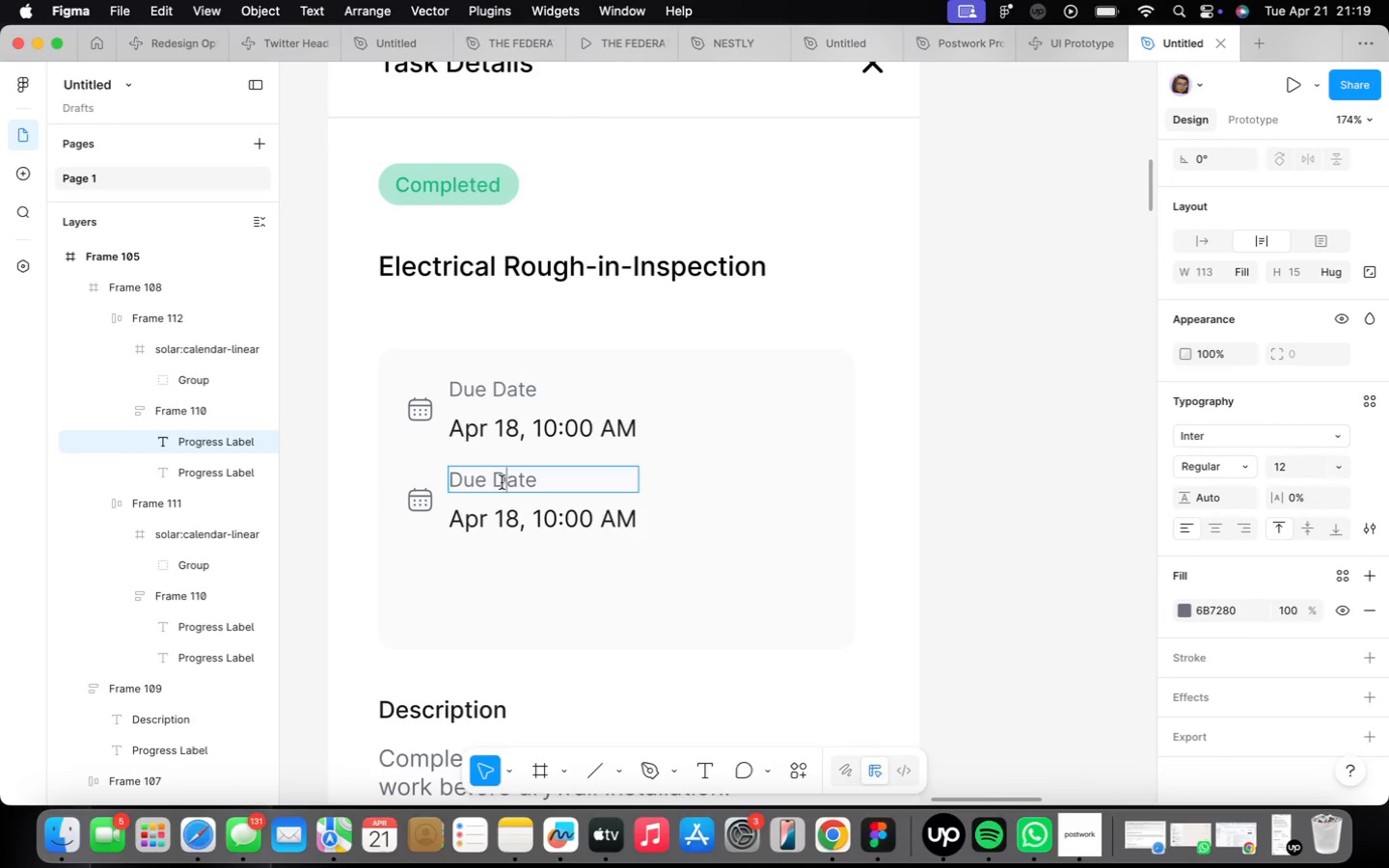 
triple_click([502, 482])
 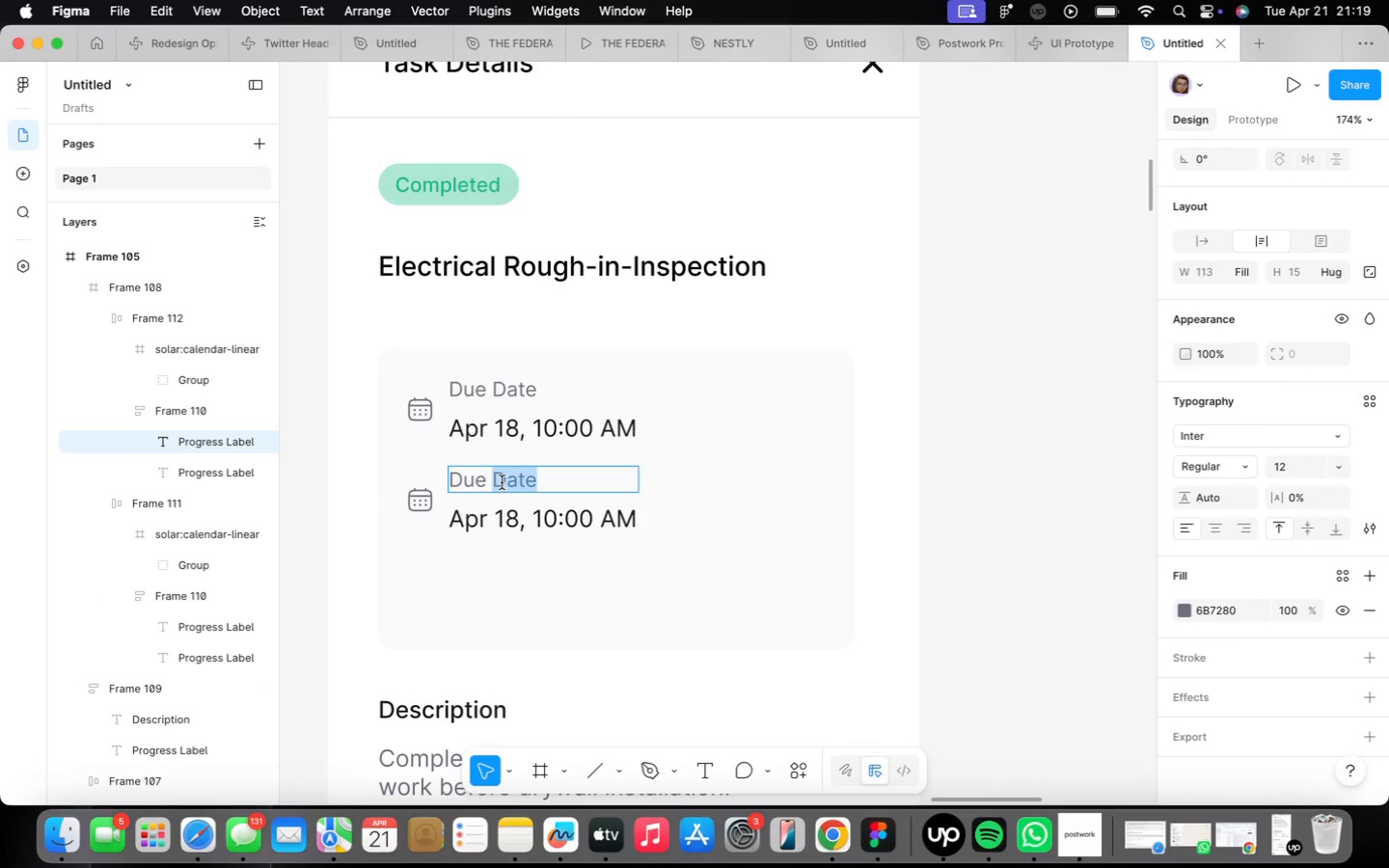 
triple_click([502, 482])
 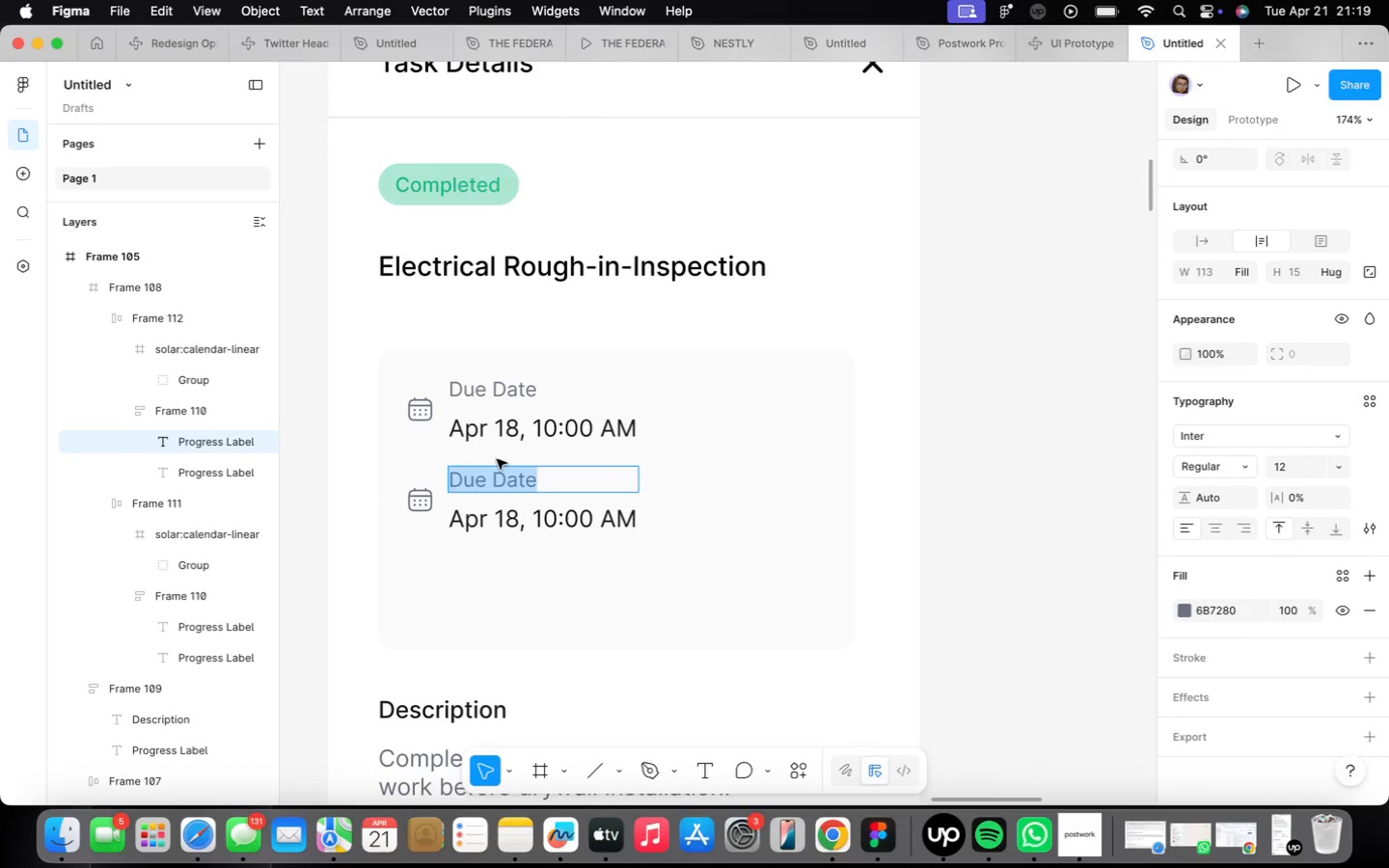 
type(Assif)
key(Backspace)
type(gned To)
 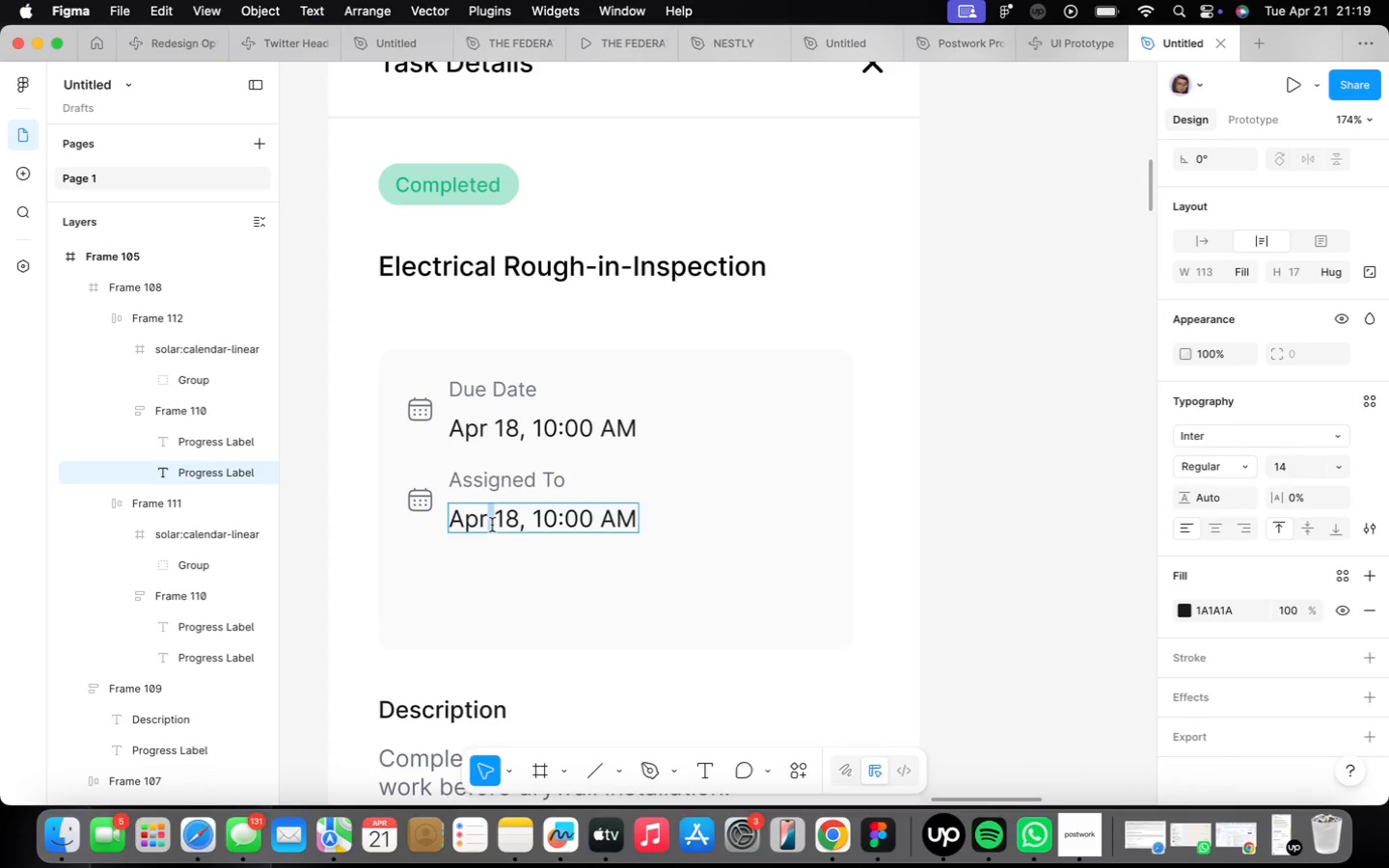 
type(James Chen)
 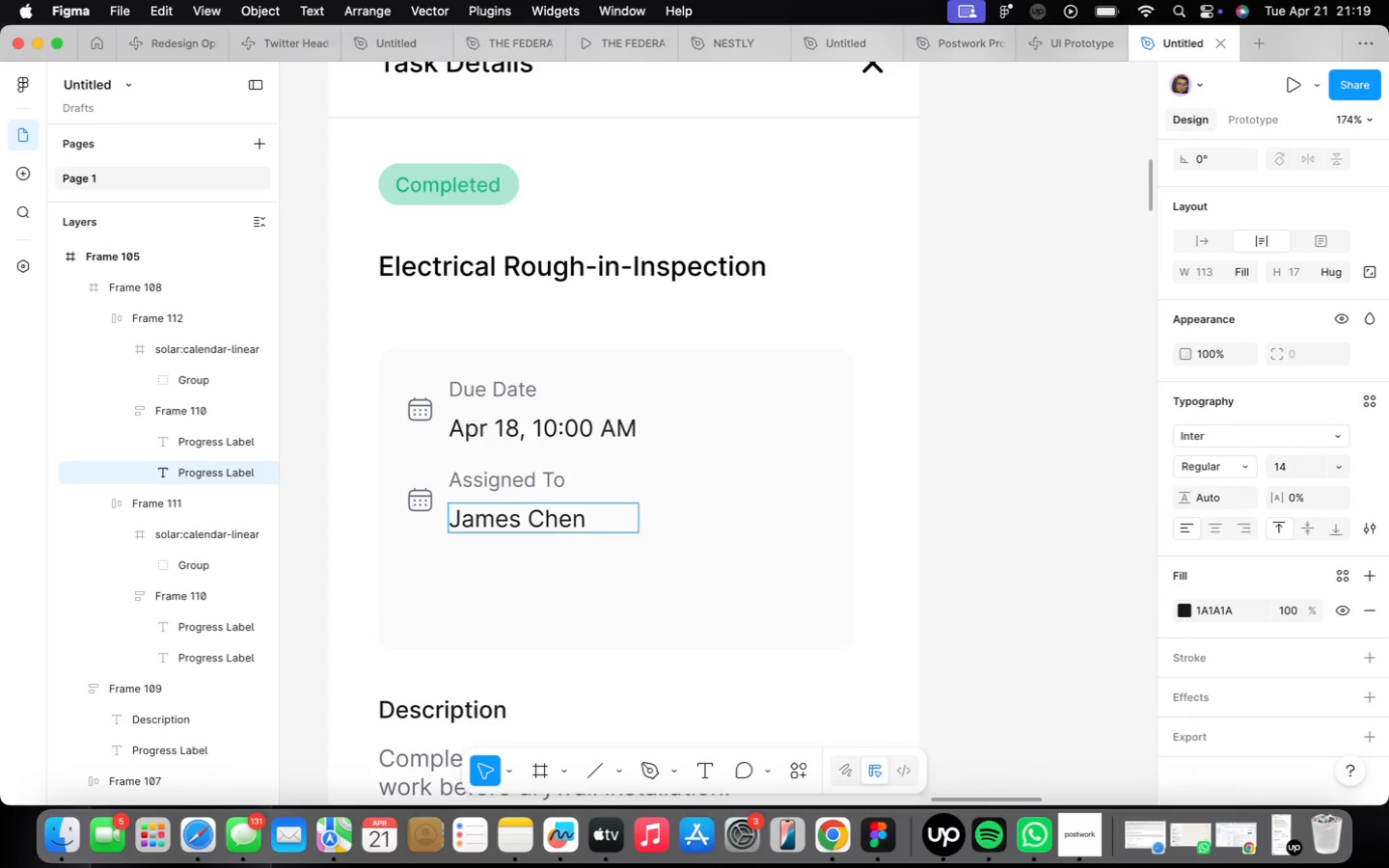 
left_click([530, 583])
 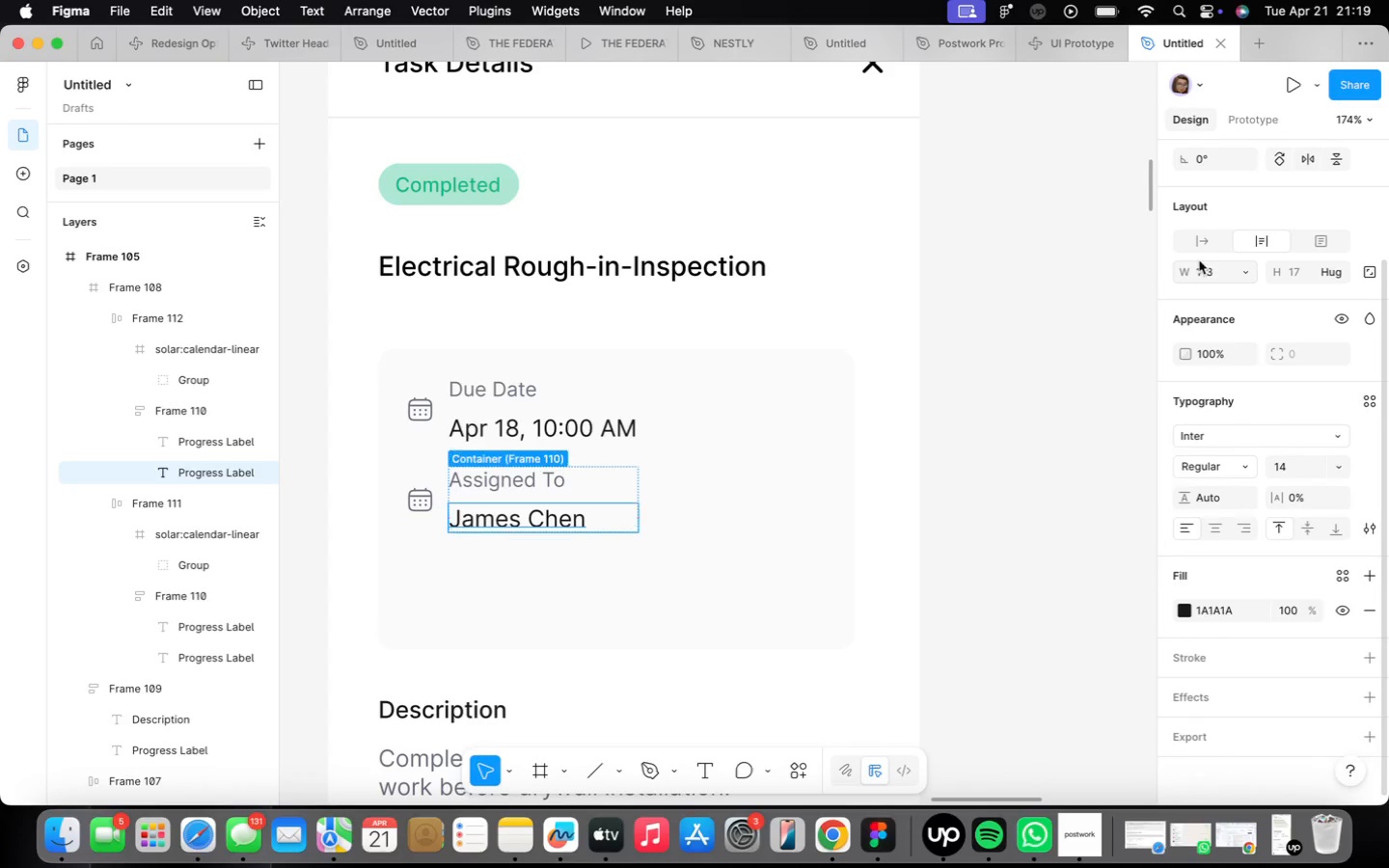 
left_click([1201, 253])
 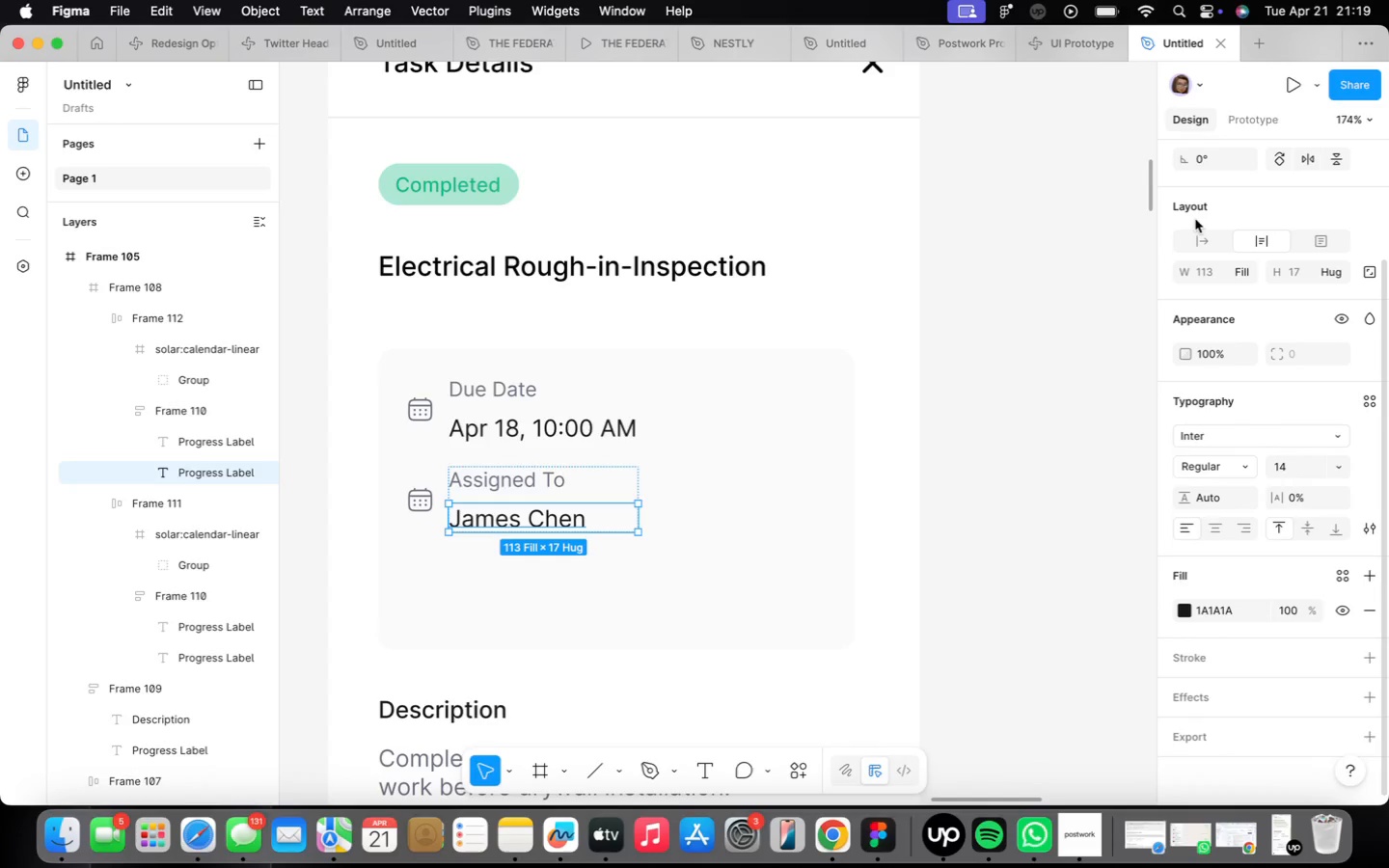 
left_click([1200, 233])
 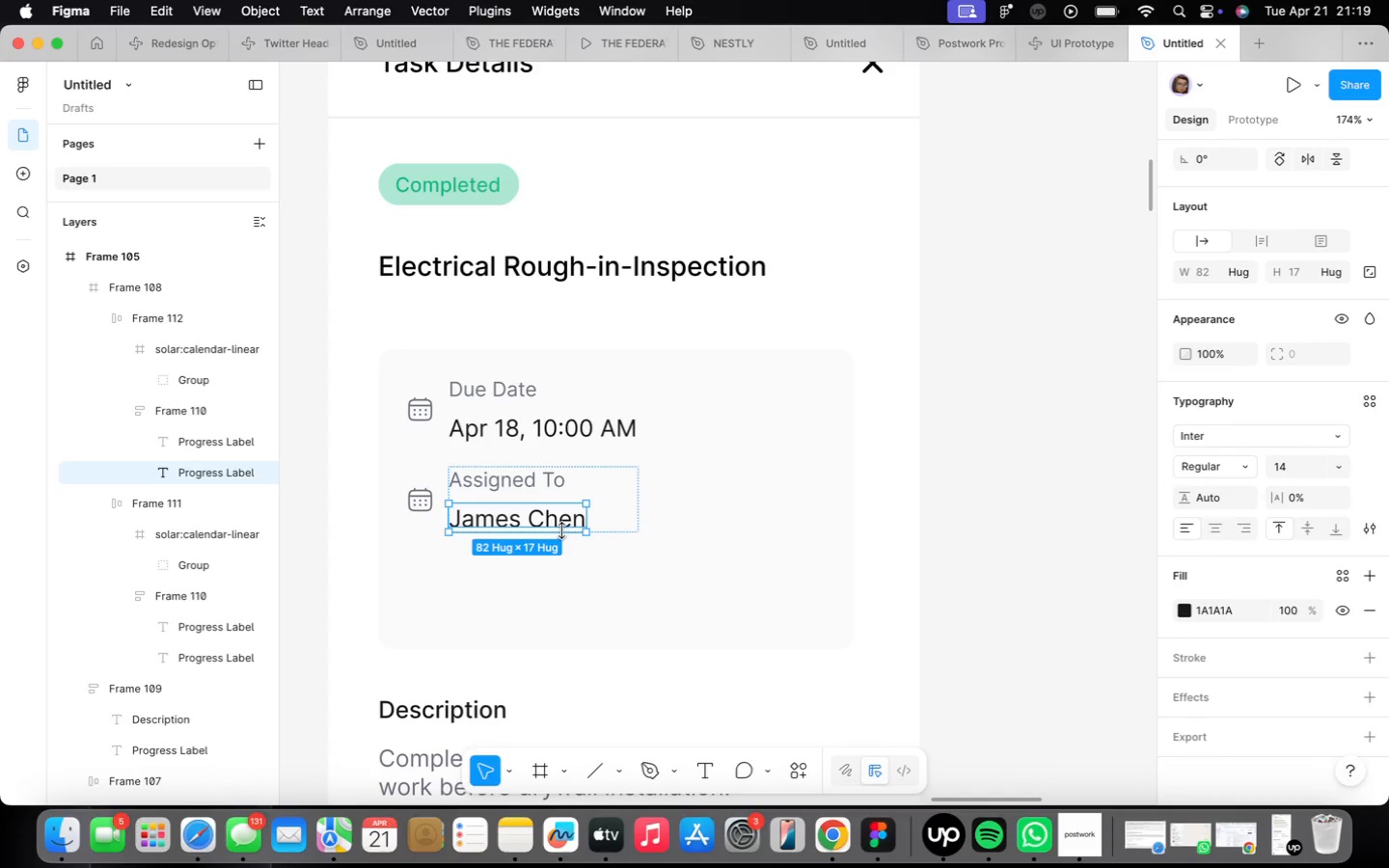 
scroll: coordinate [566, 529], scroll_direction: down, amount: 2.0
 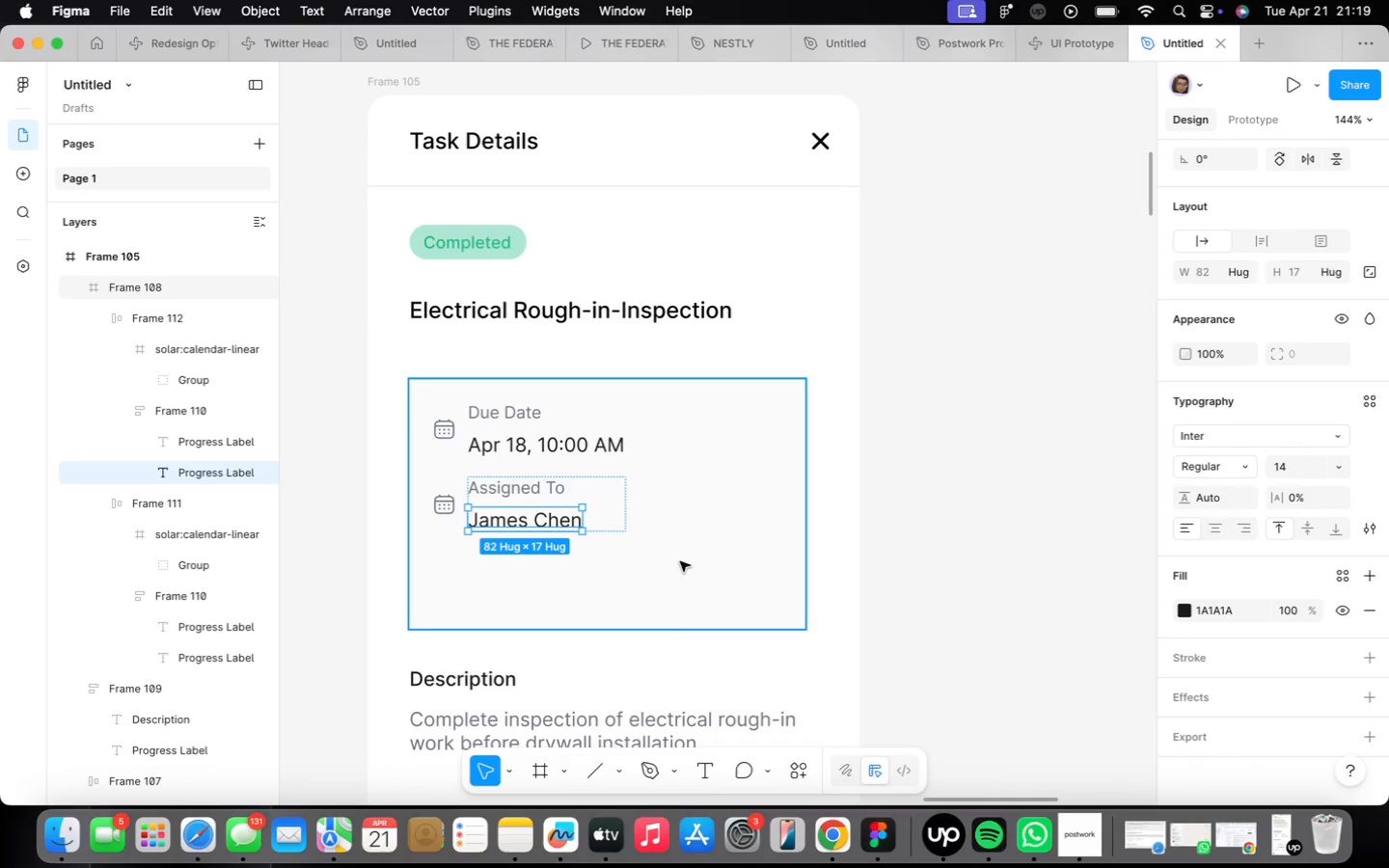 
left_click([680, 561])
 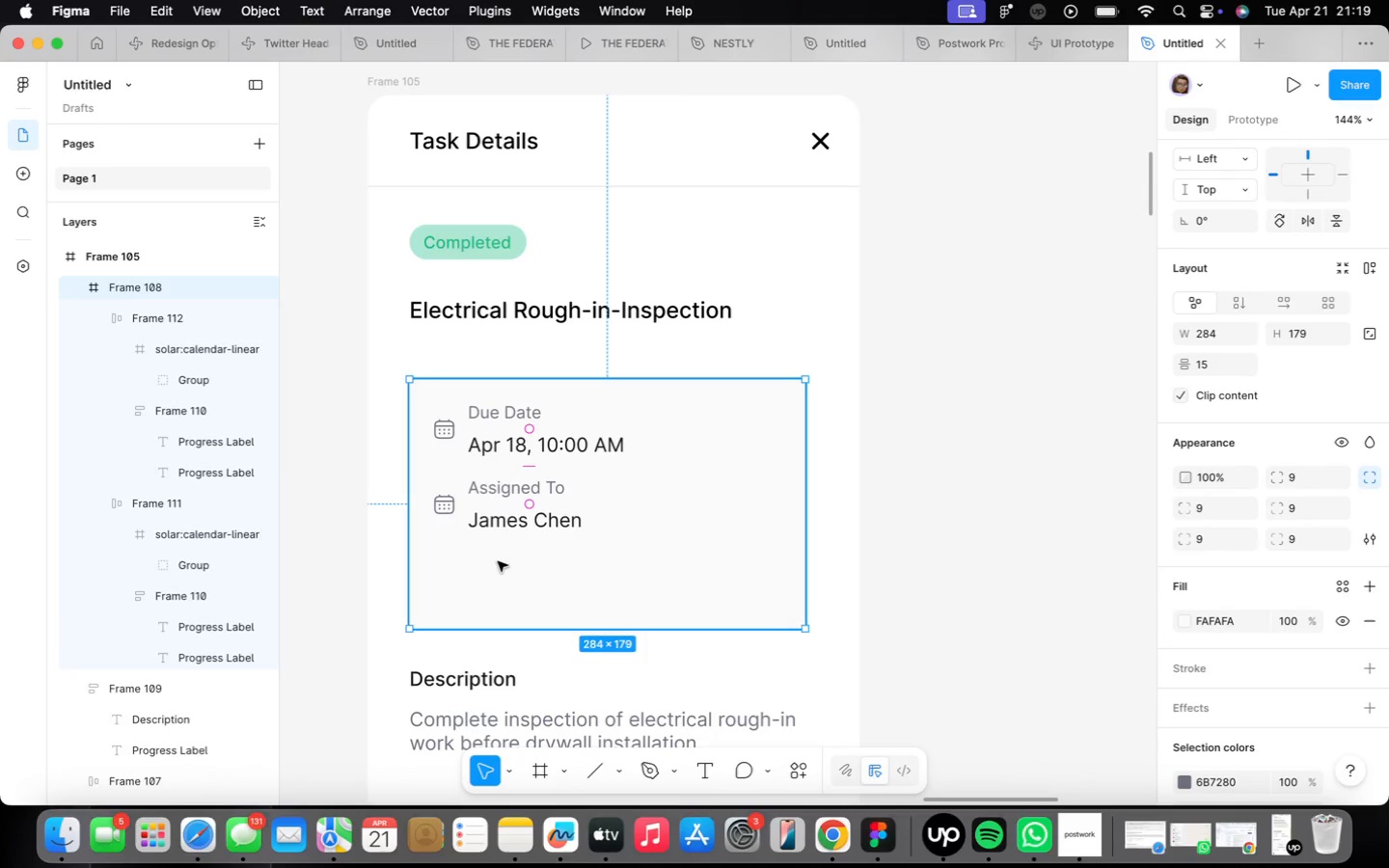 
scroll: coordinate [492, 551], scroll_direction: up, amount: 9.0
 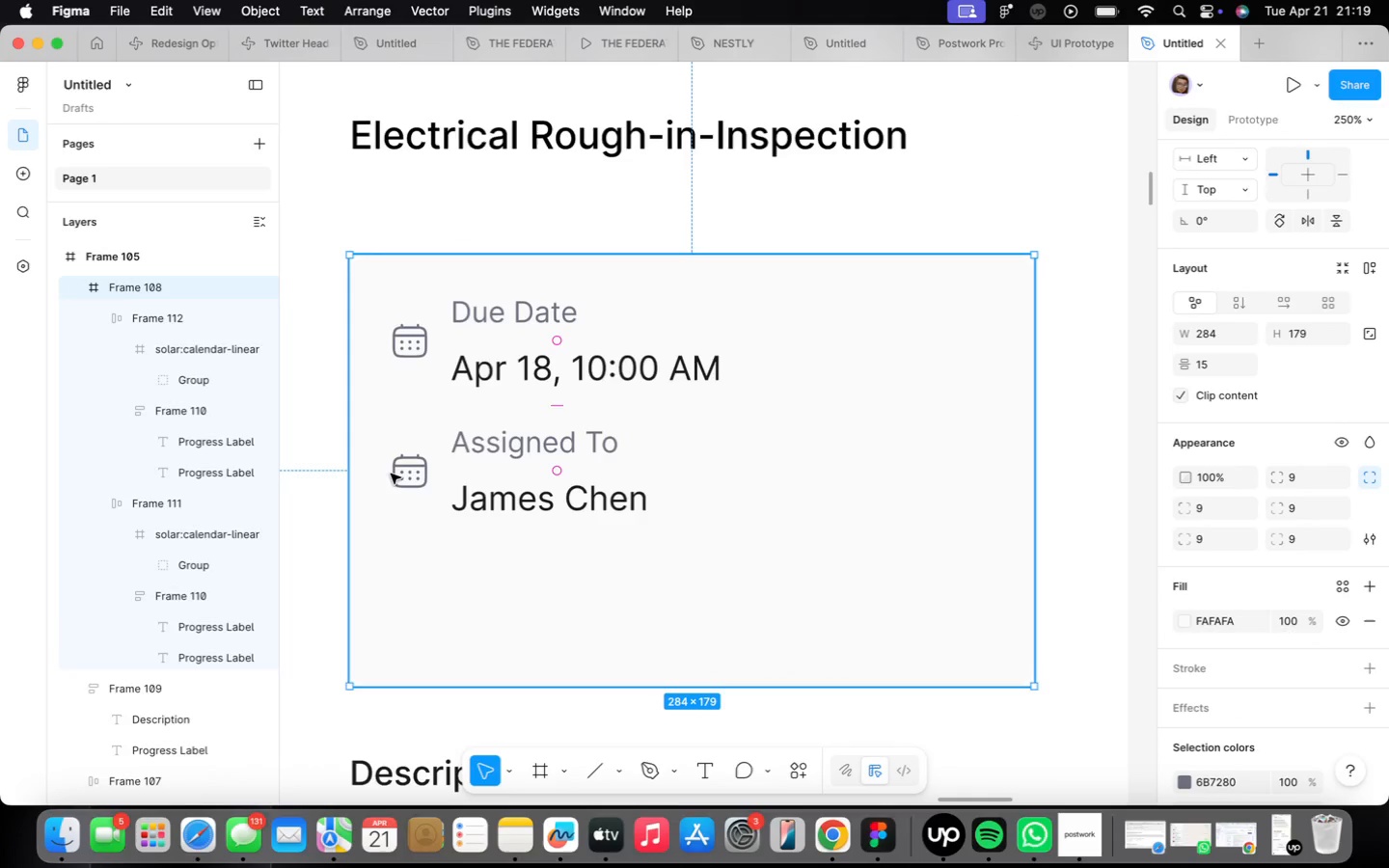 
double_click([391, 474])
 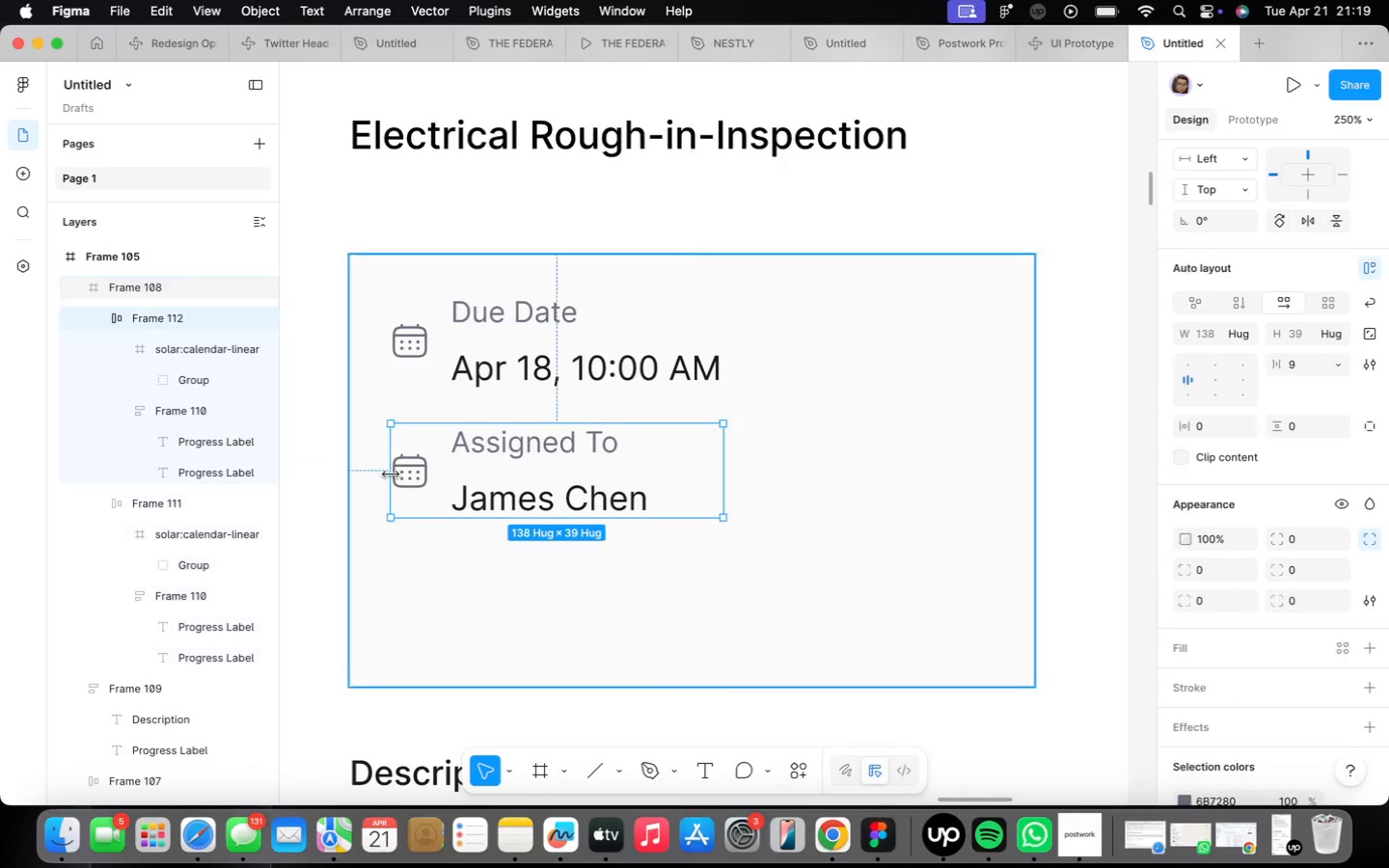 
triple_click([391, 474])
 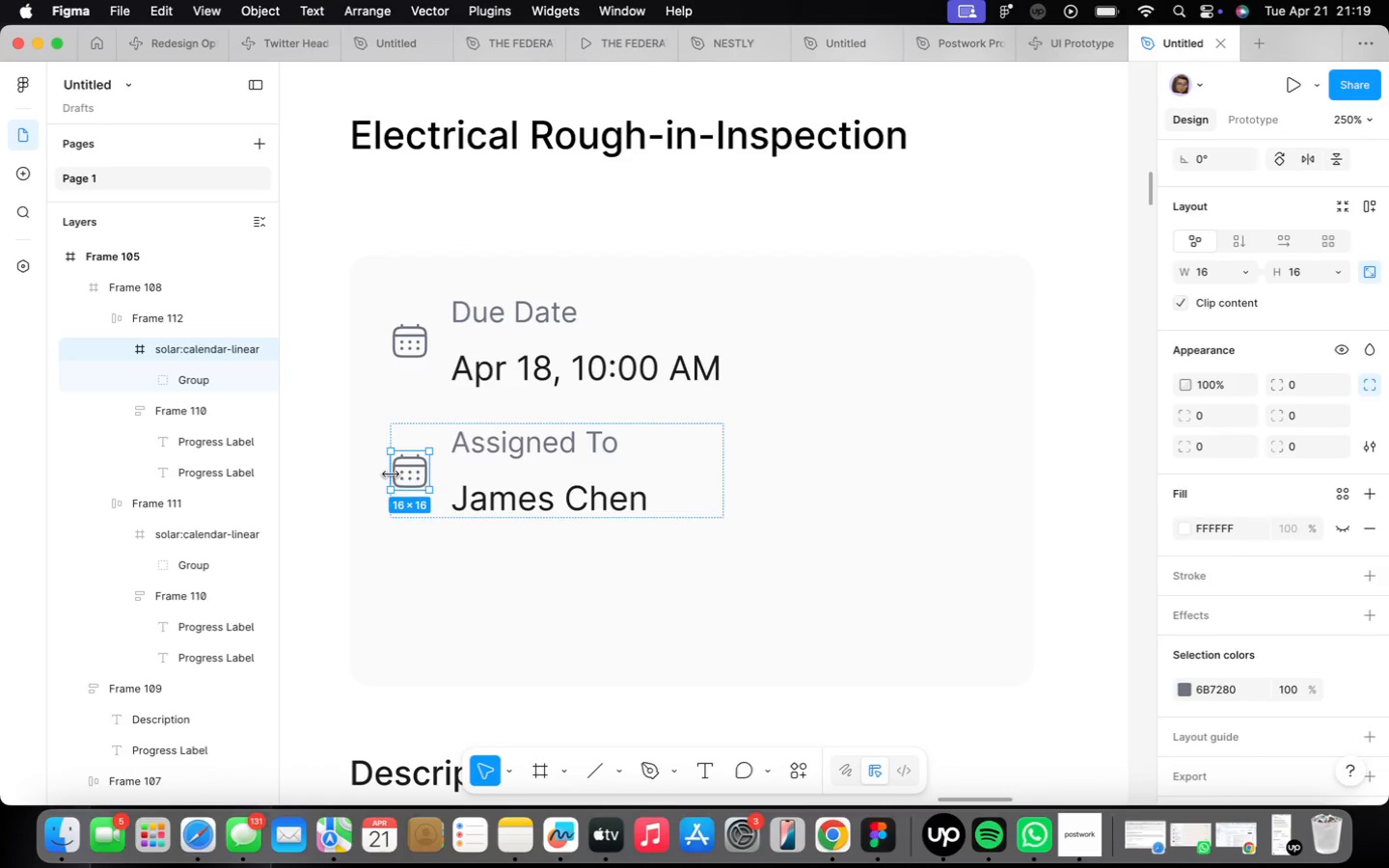 
triple_click([391, 474])
 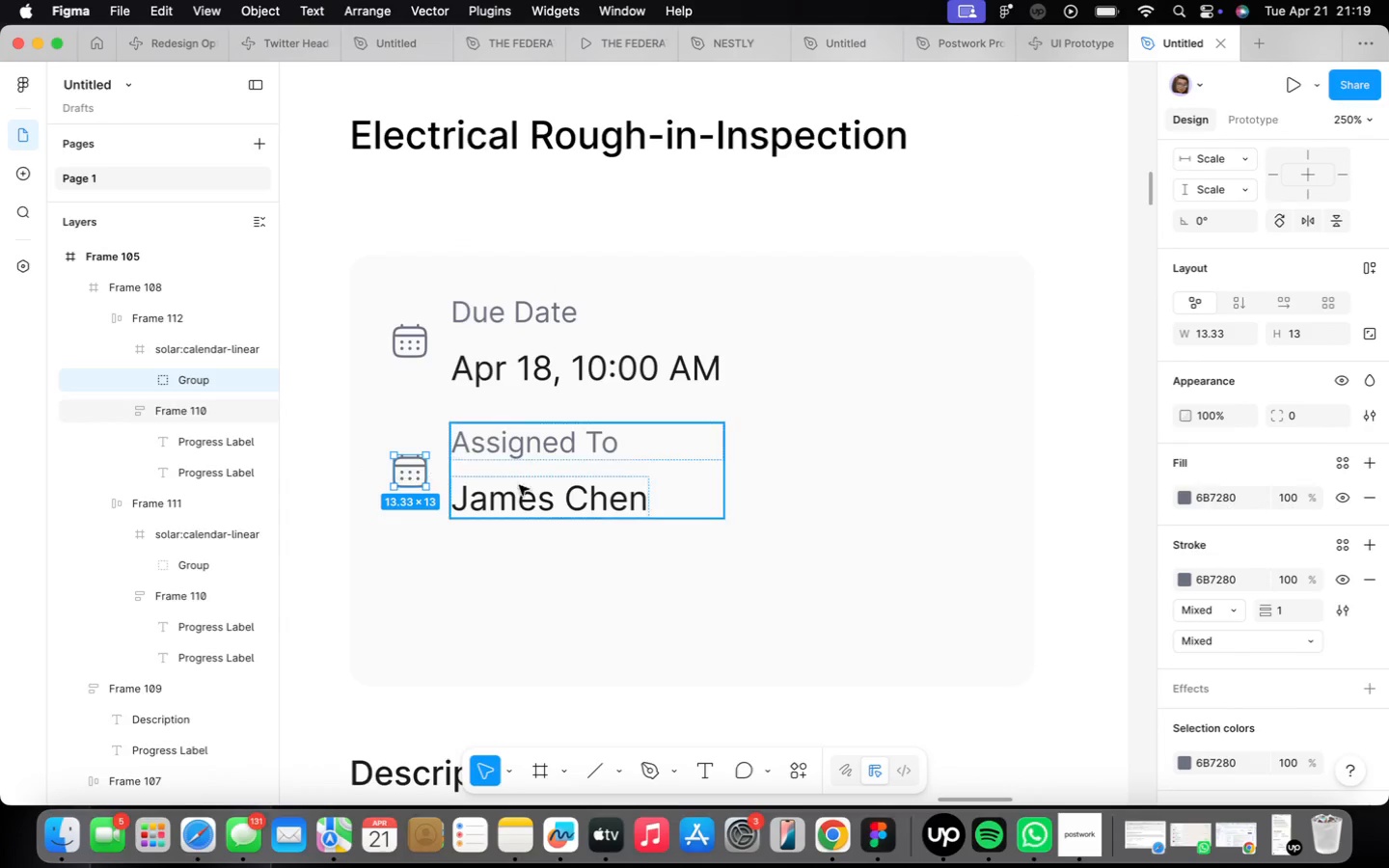 
left_click([550, 492])
 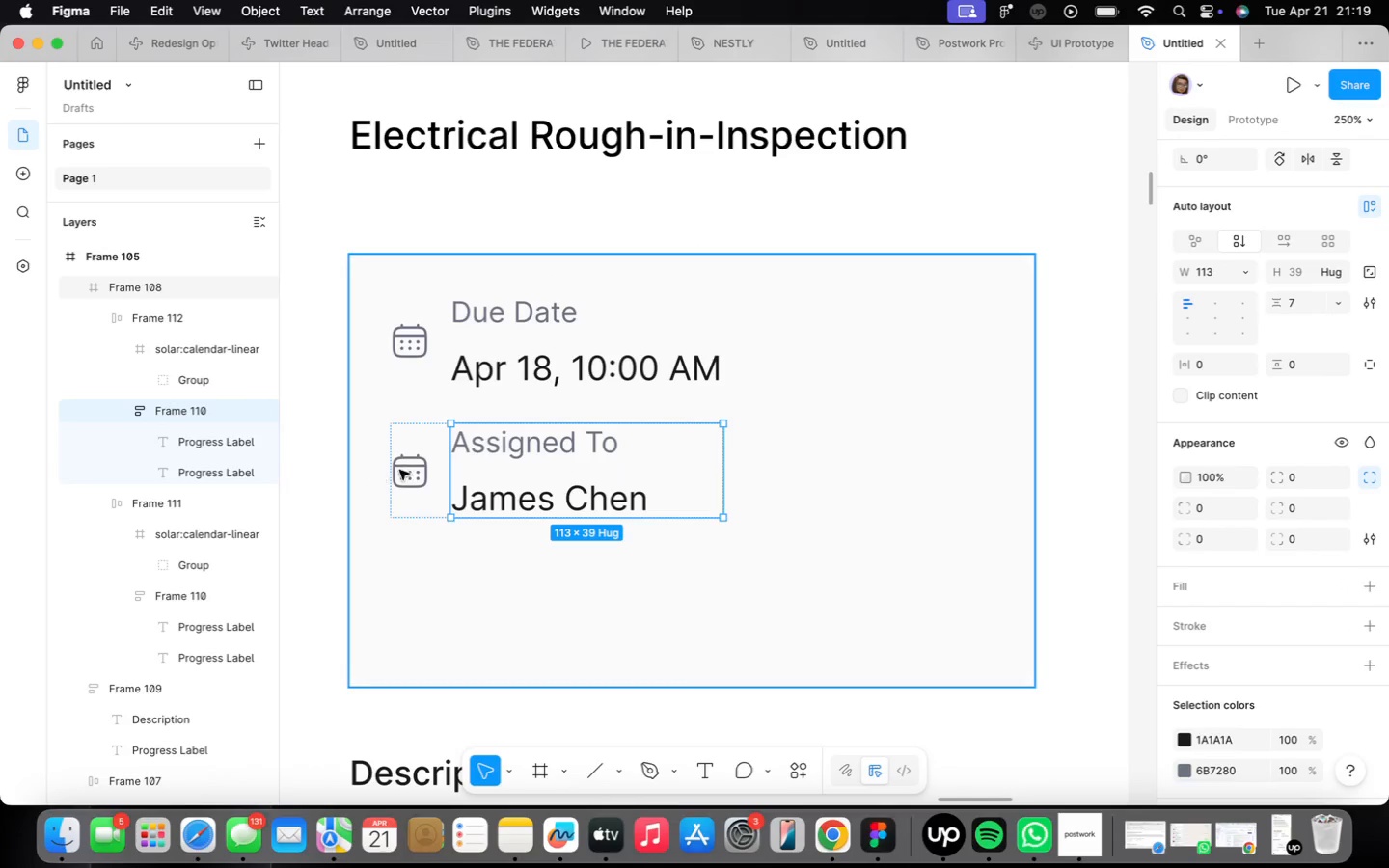 
left_click([409, 467])
 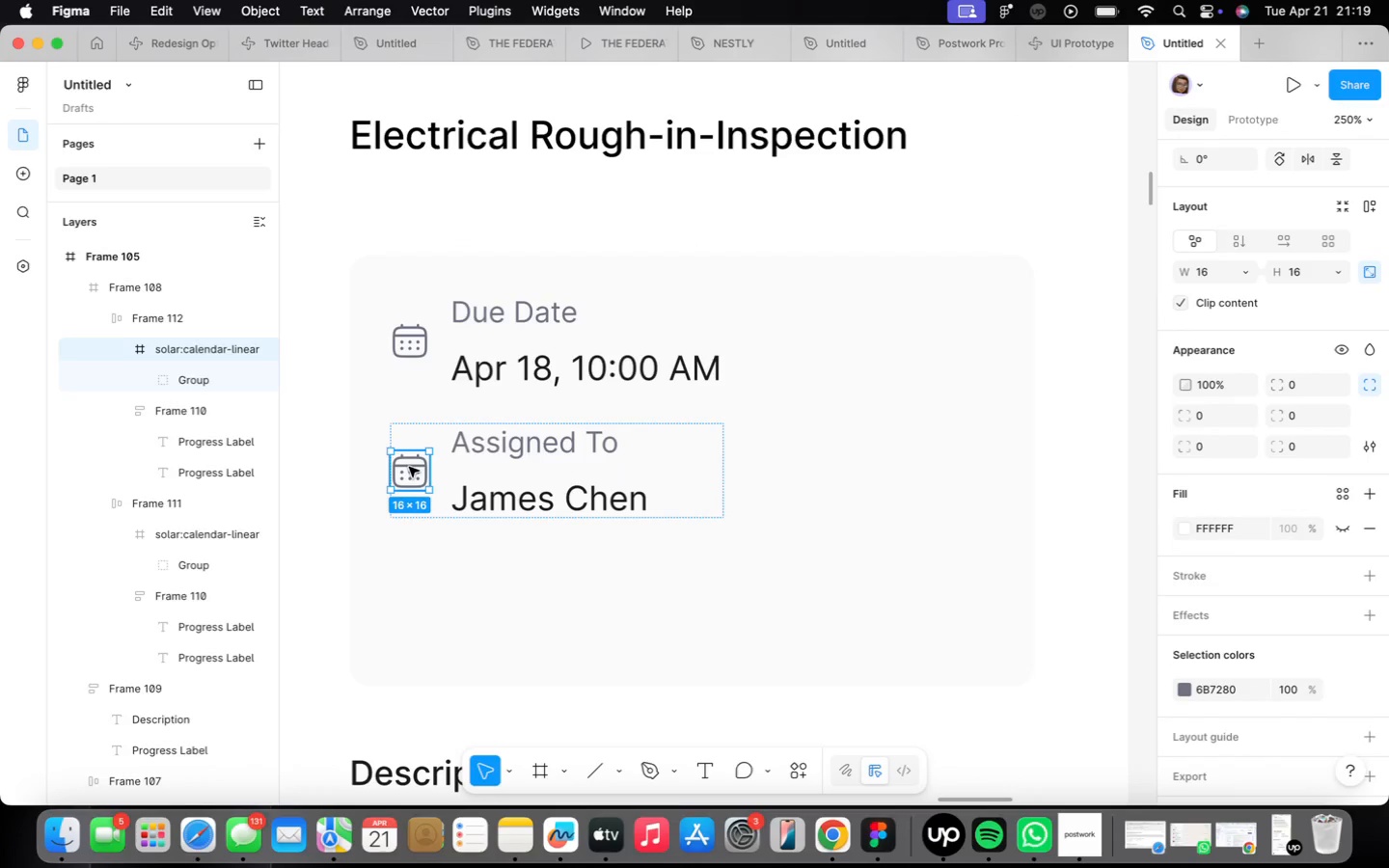 
right_click([409, 467])
 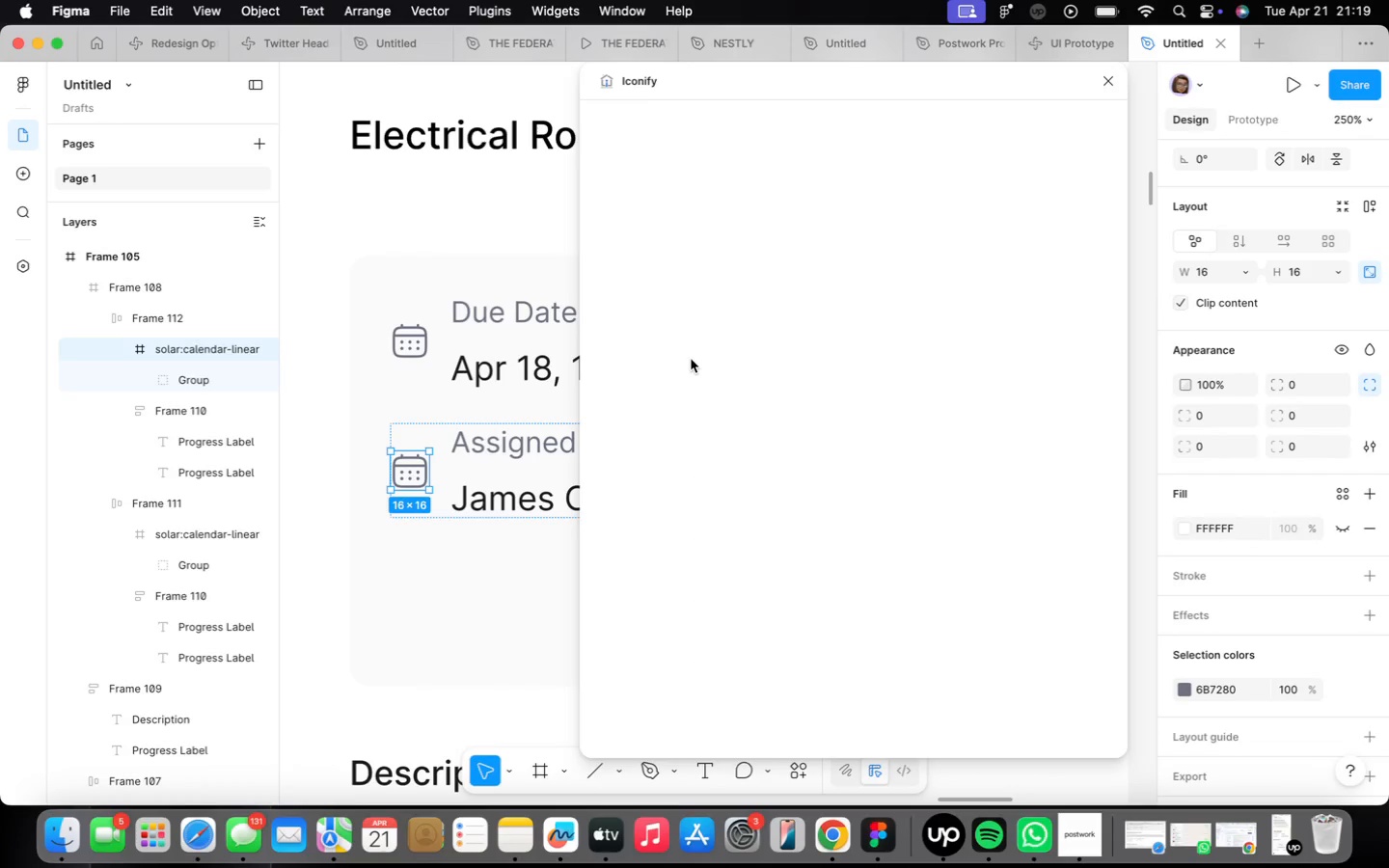 
left_click([624, 149])
 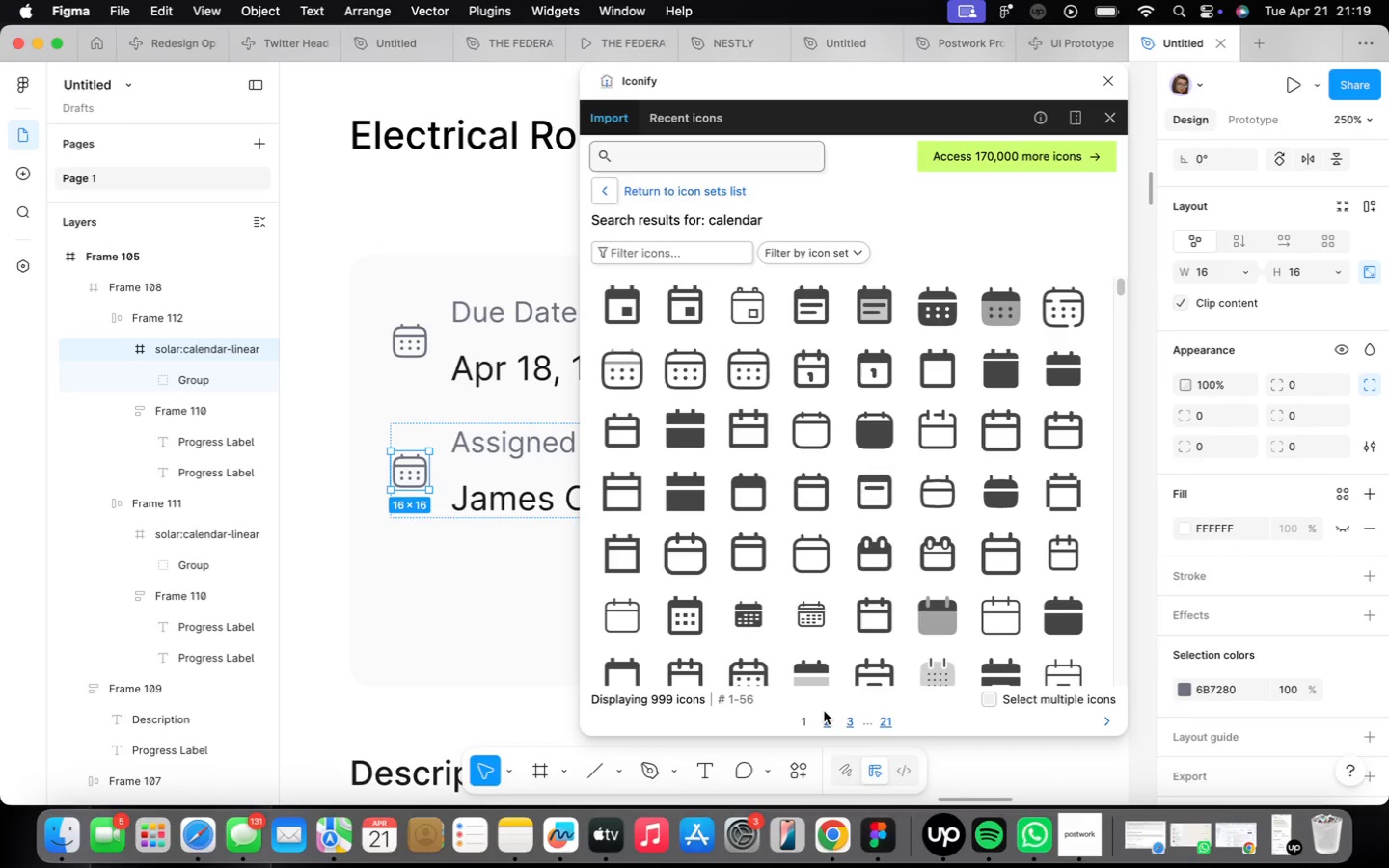 
type(pw)
key(Backspace)
type(erson)
 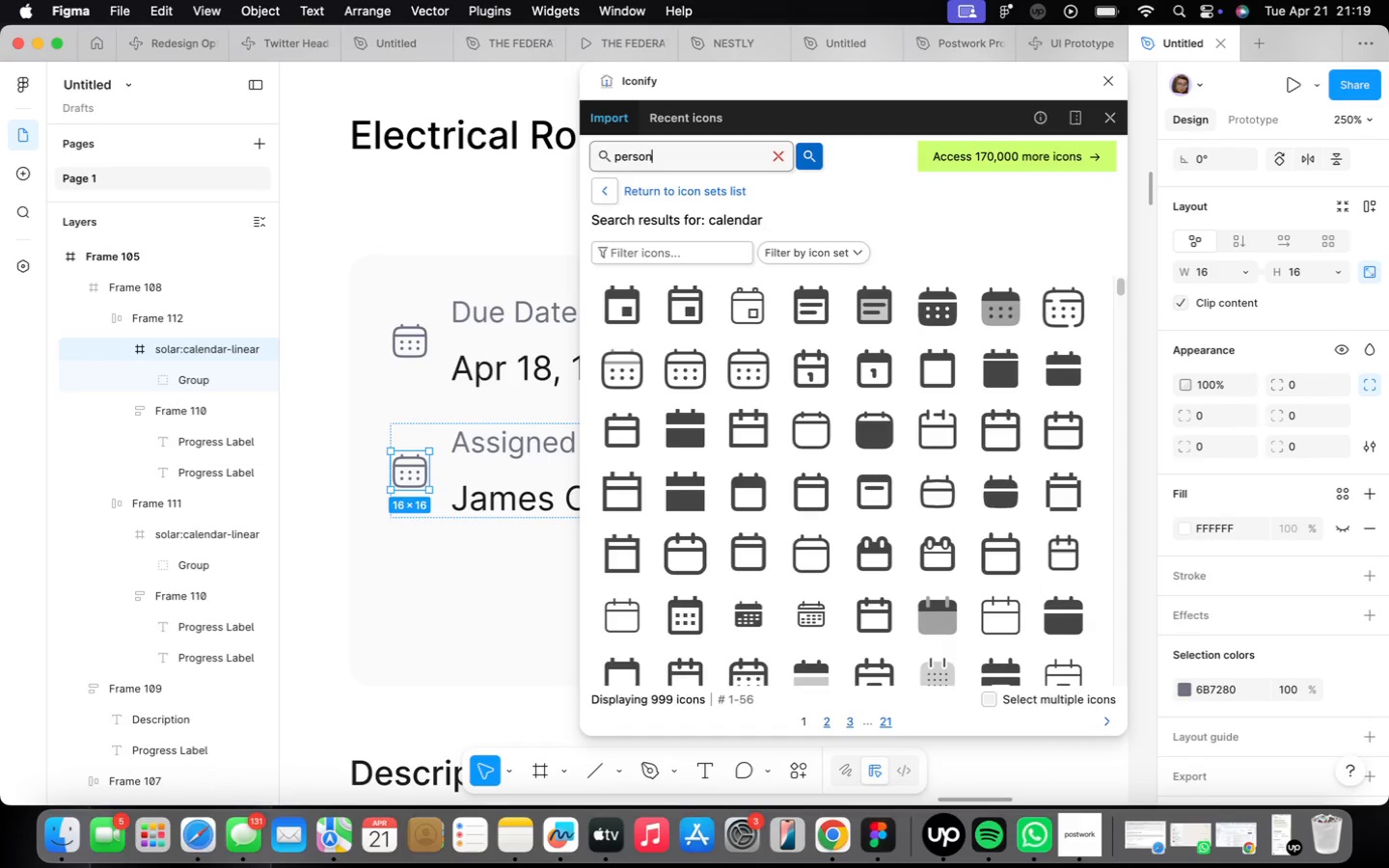 
key(Enter)
 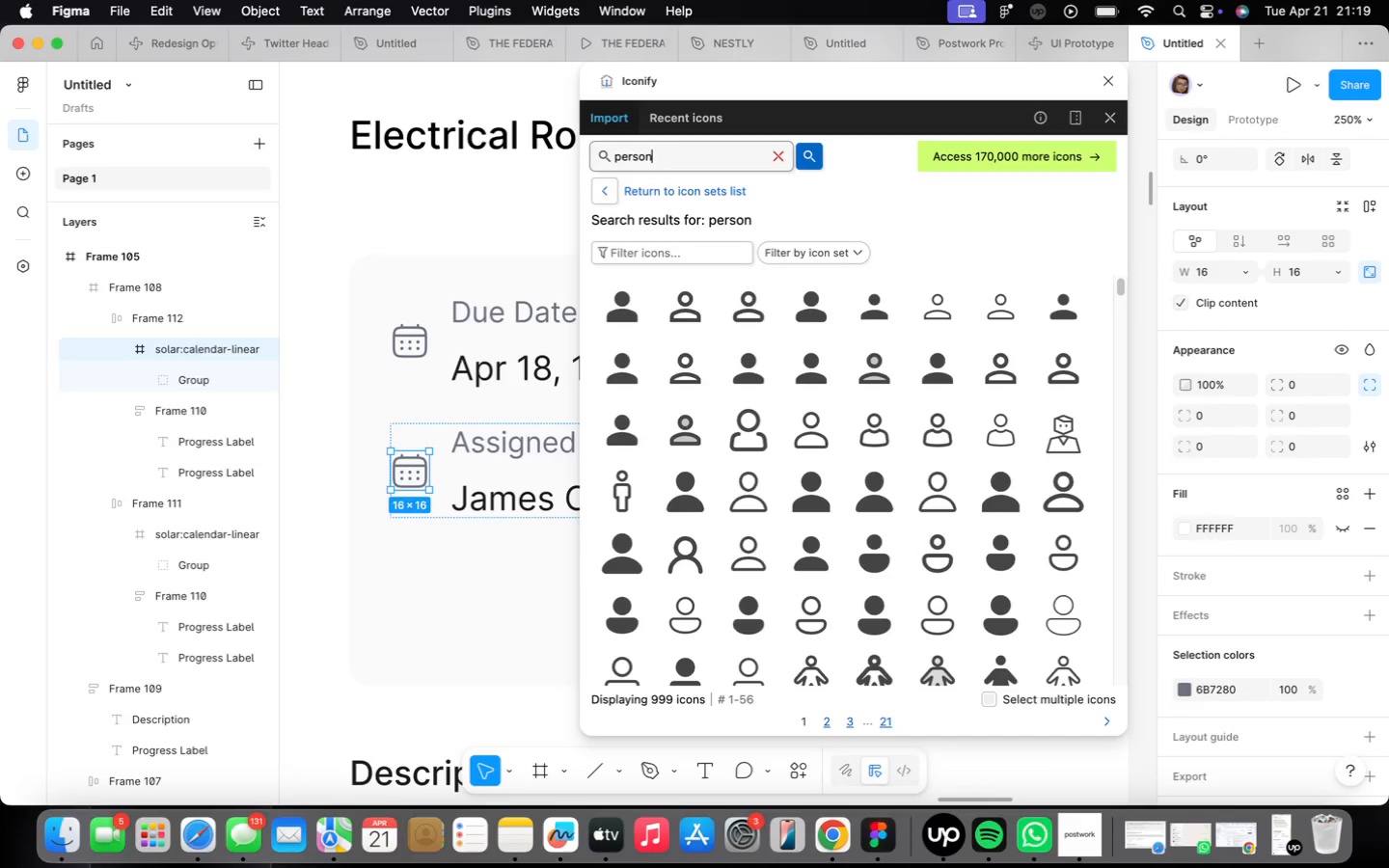 
wait(12.11)
 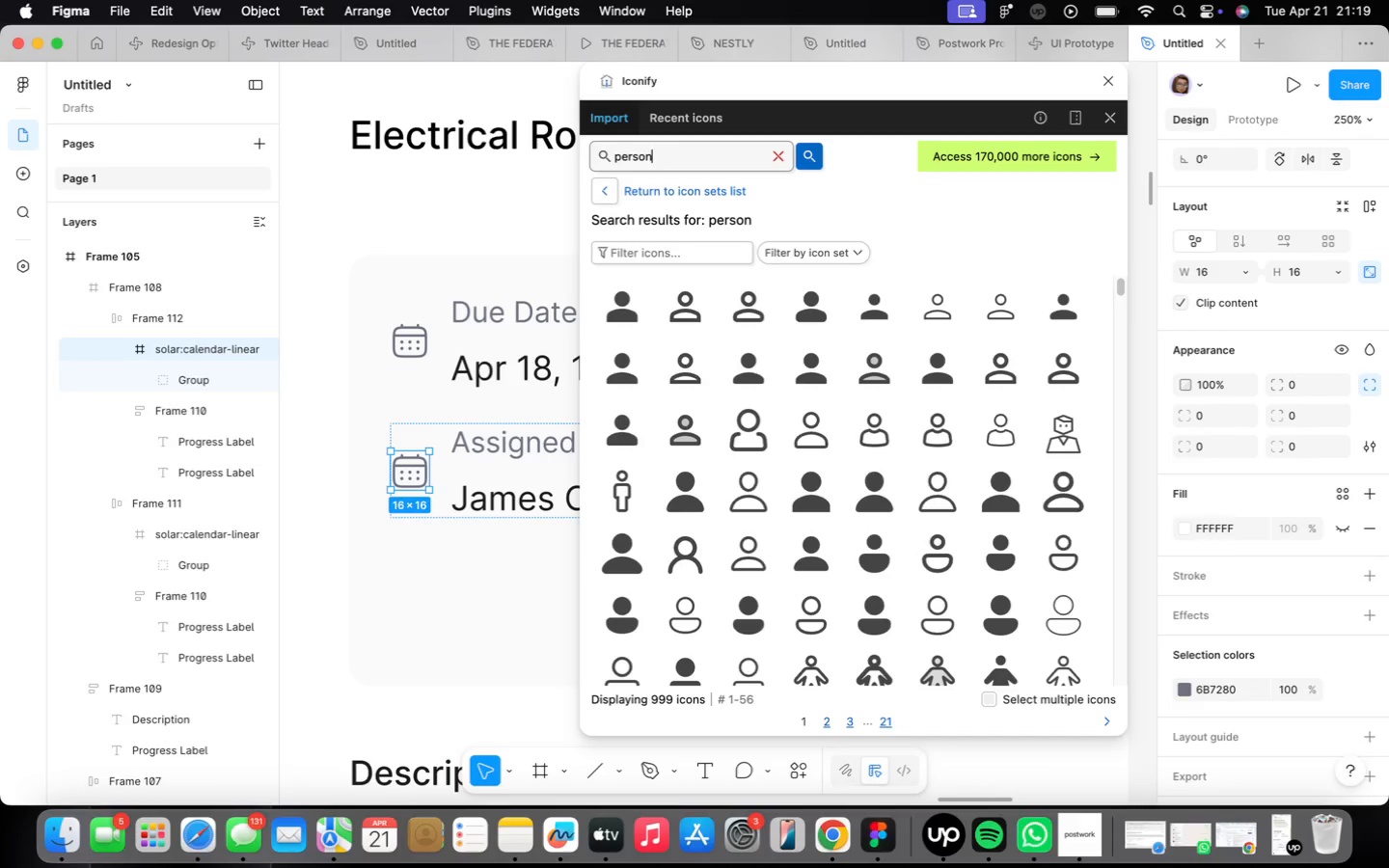 
left_click([795, 615])
 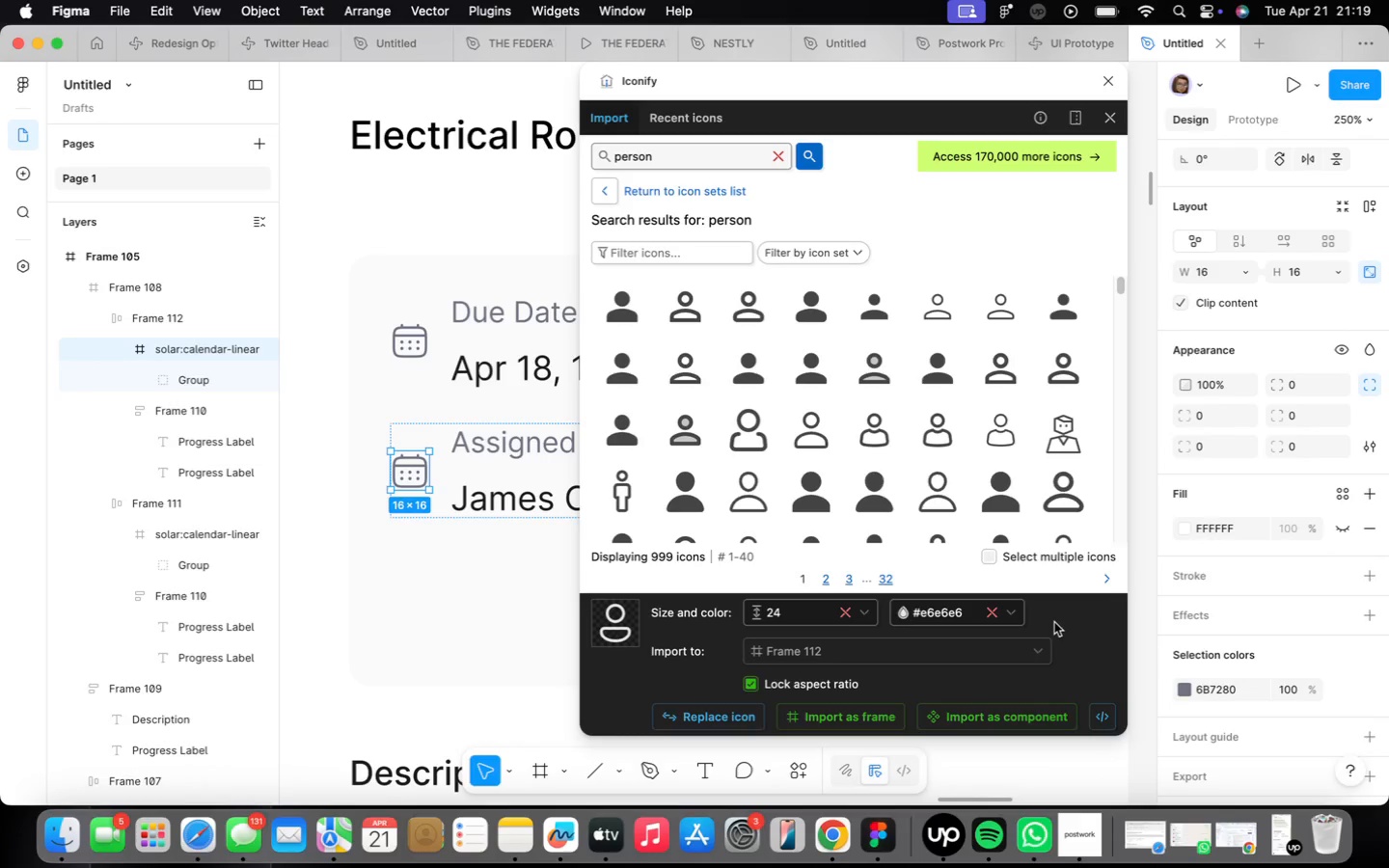 
wait(16.56)
 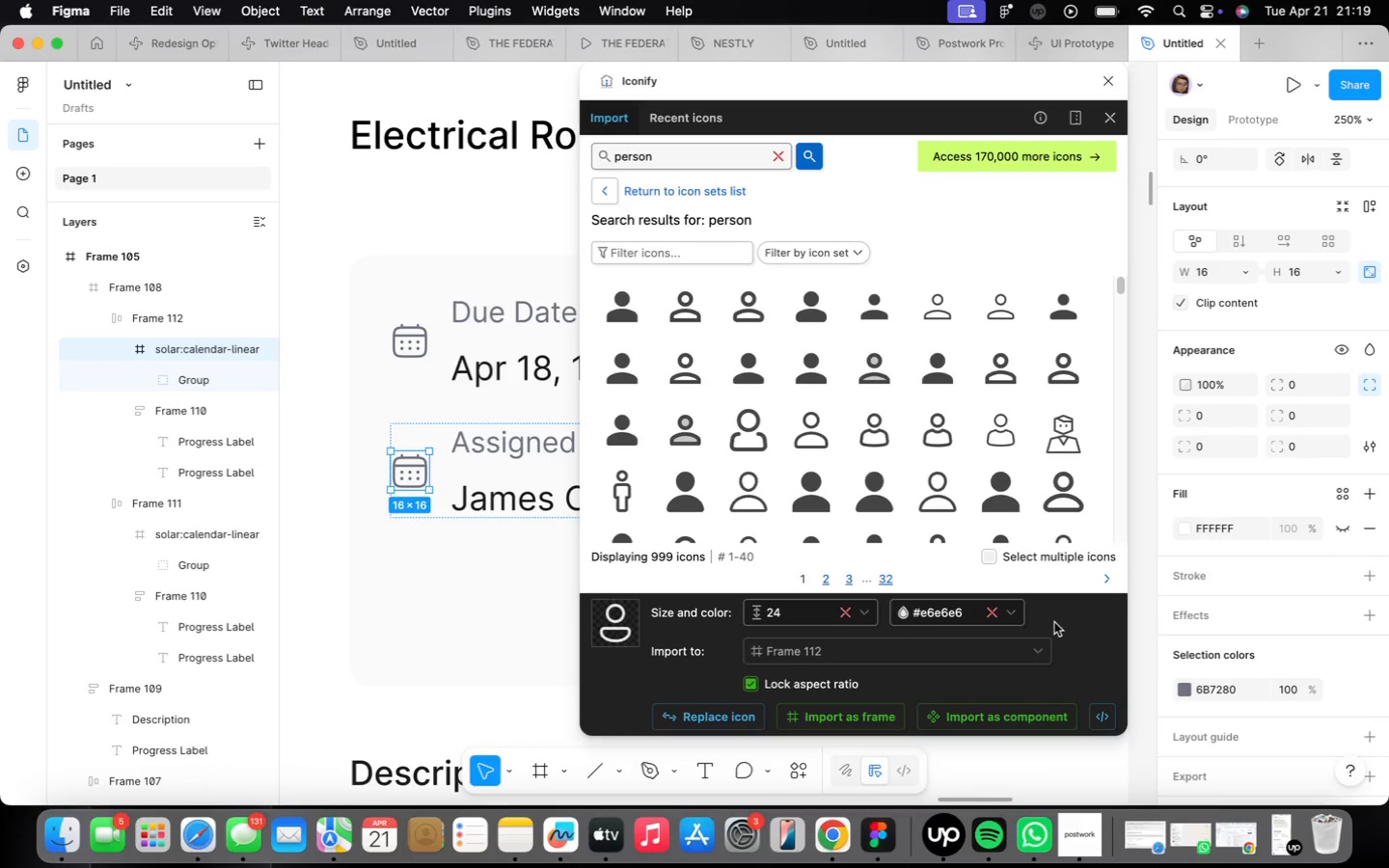 
left_click([714, 711])
 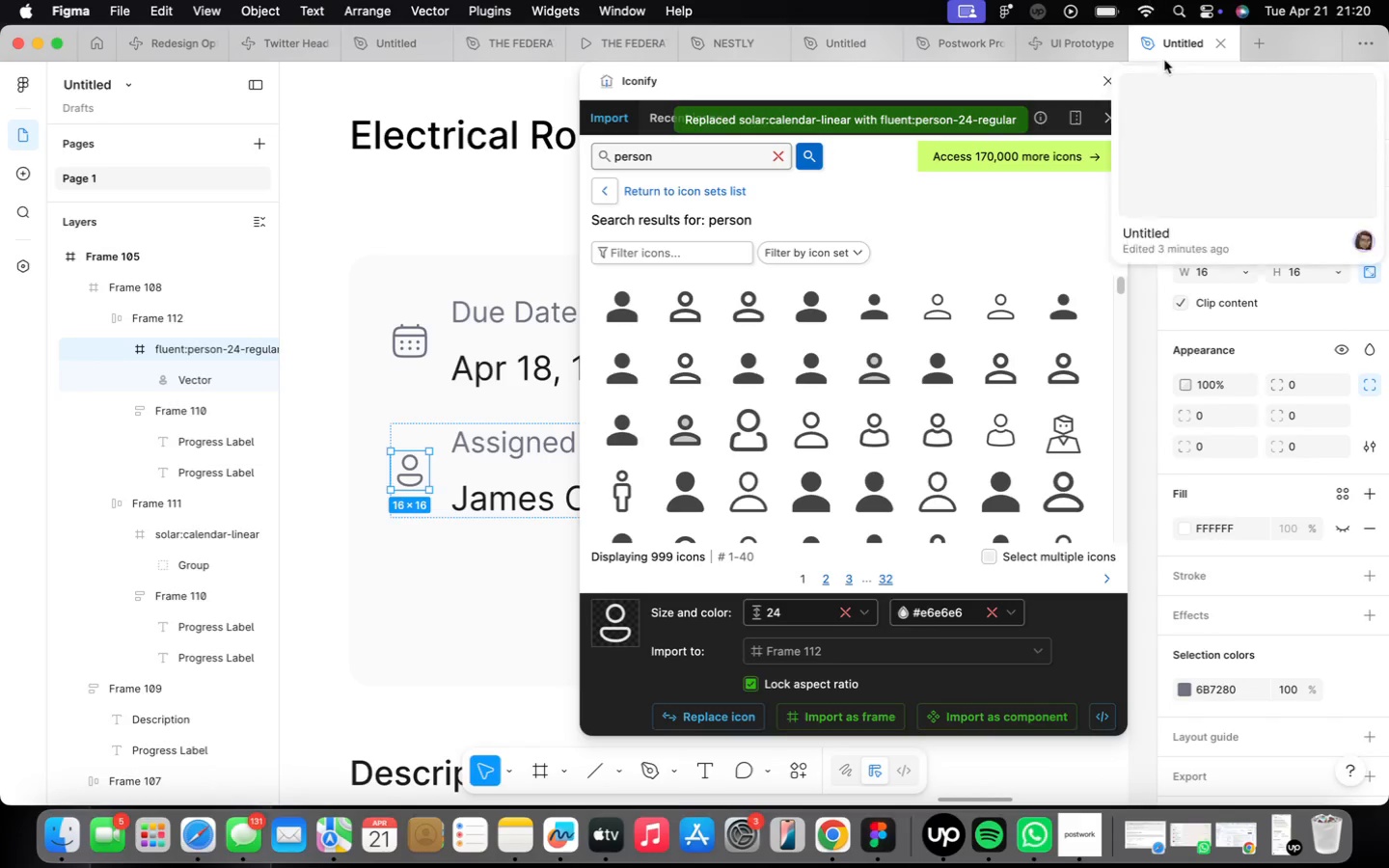 
left_click([1114, 74])
 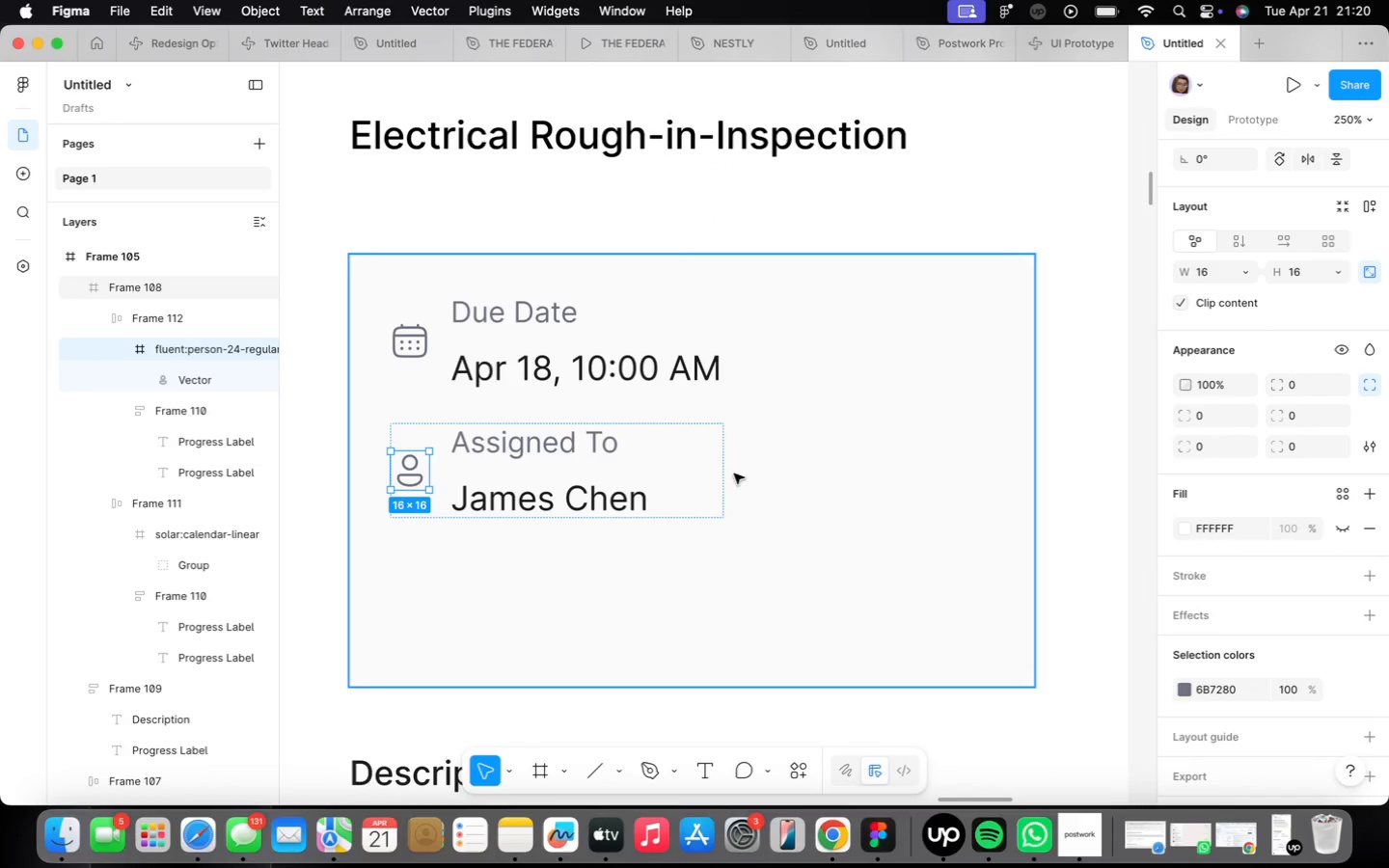 
scroll: coordinate [732, 449], scroll_direction: down, amount: 7.0
 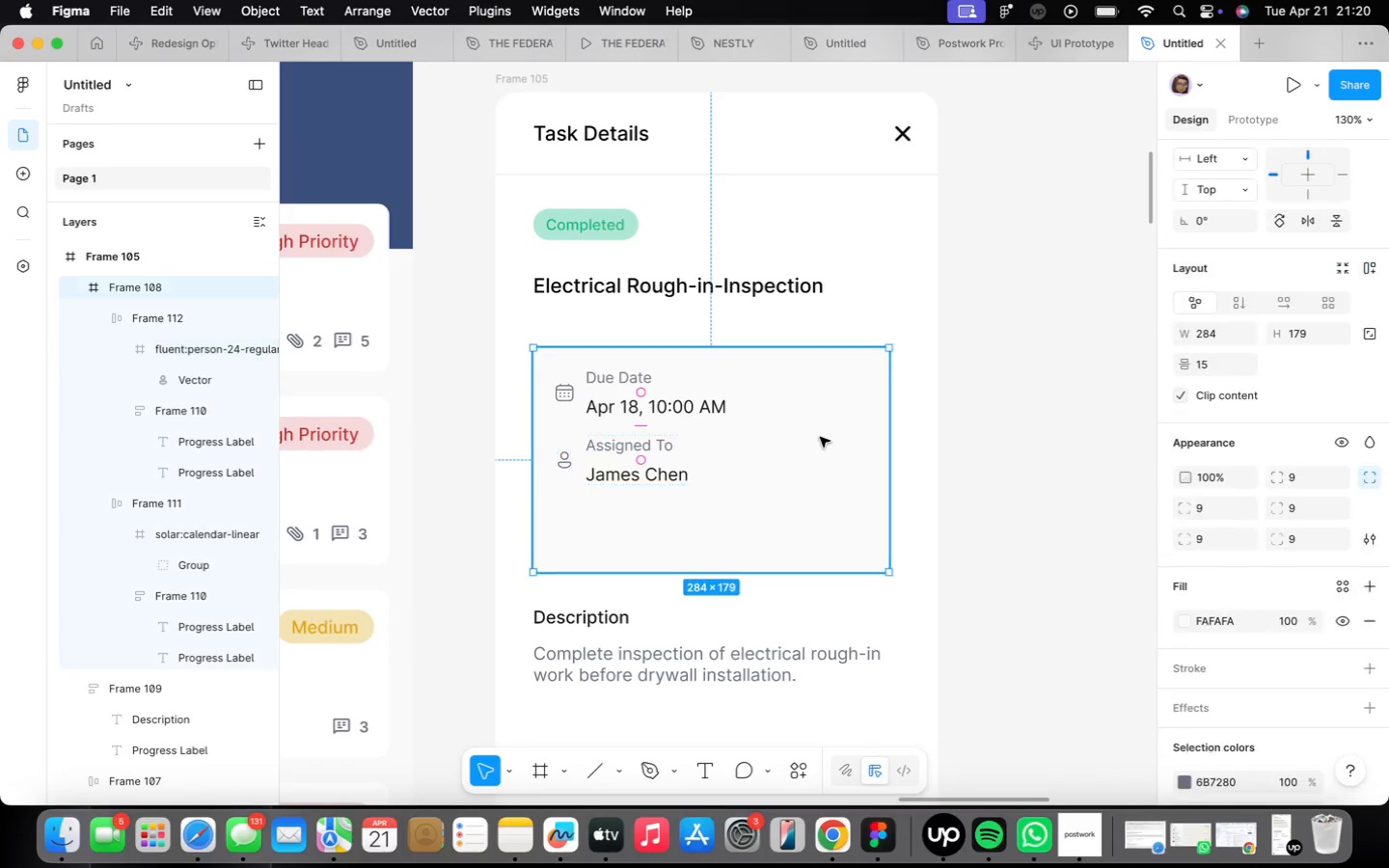 
mouse_move([659, 454])
 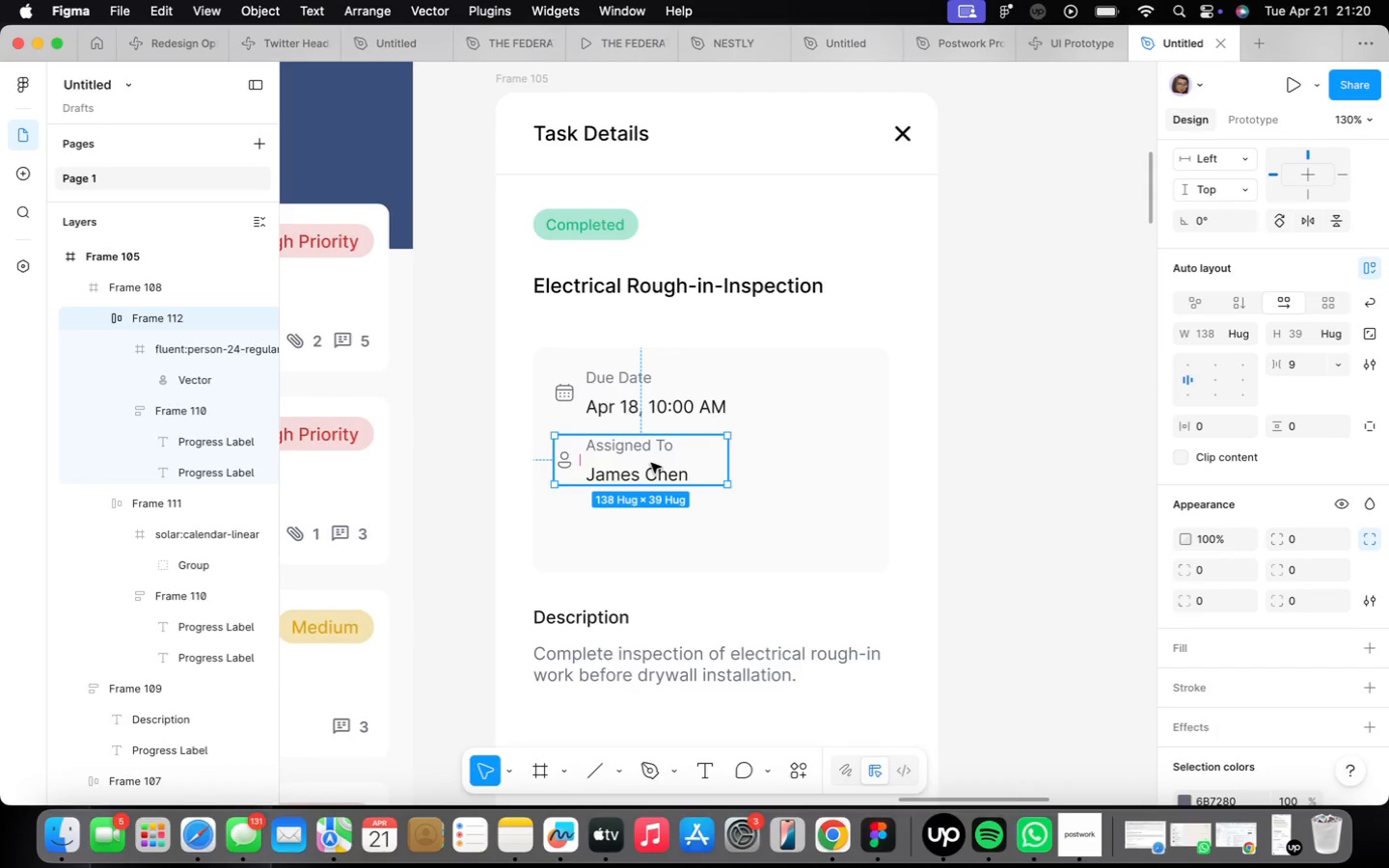 
wait(8.79)
 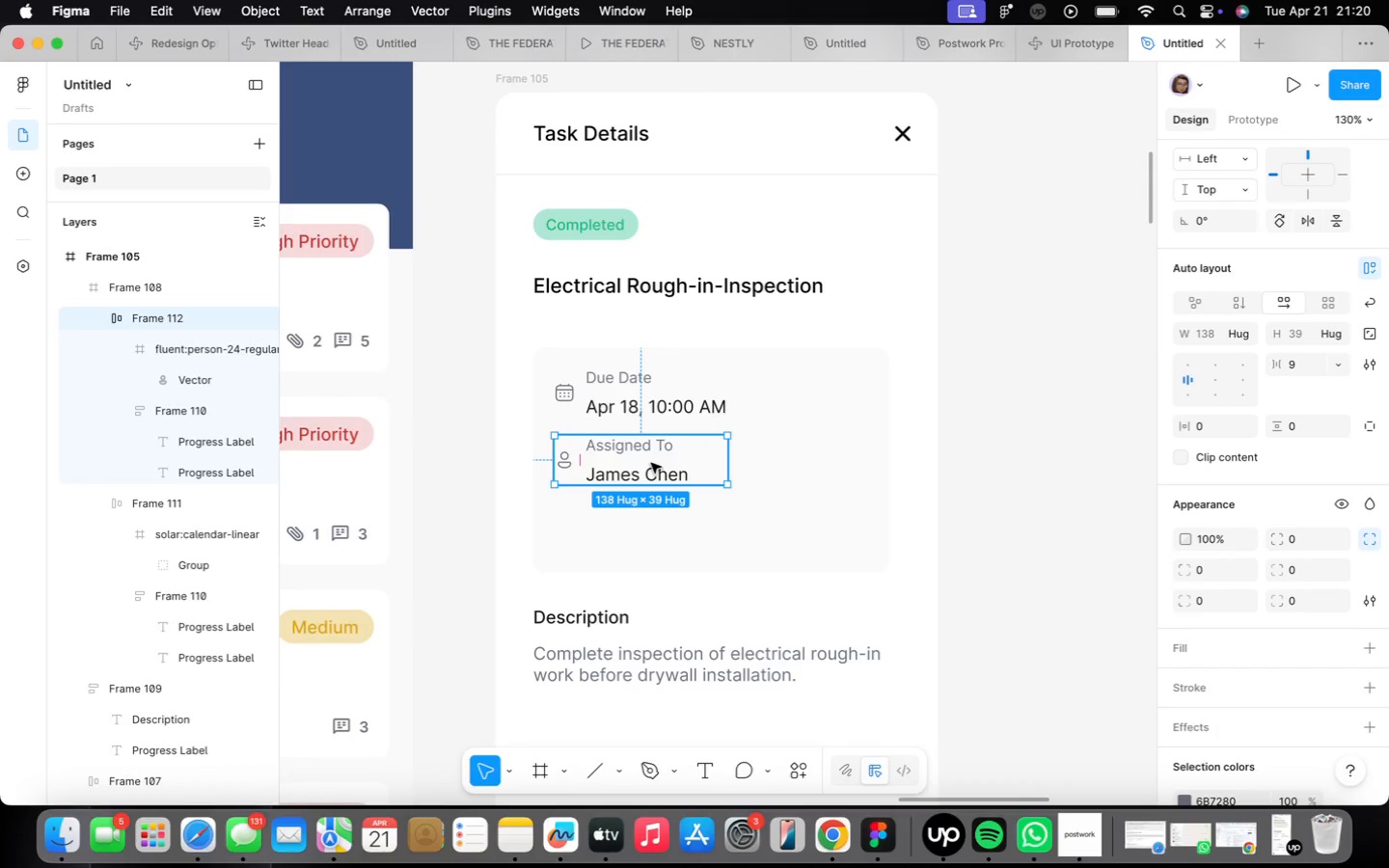 
hold_key(key=ShiftLeft, duration=0.5)
left_click([640, 416])
 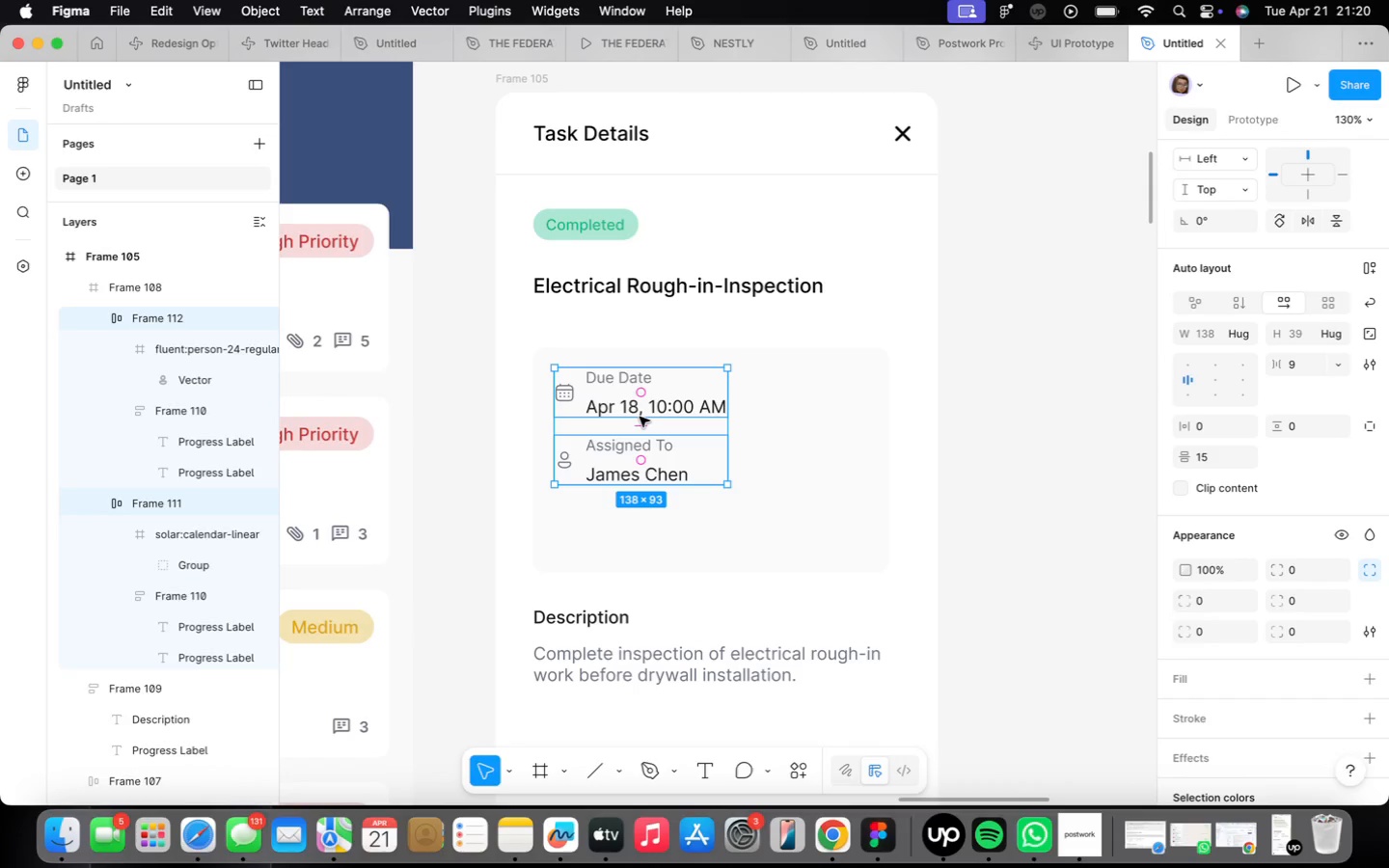 
wait(11.29)
 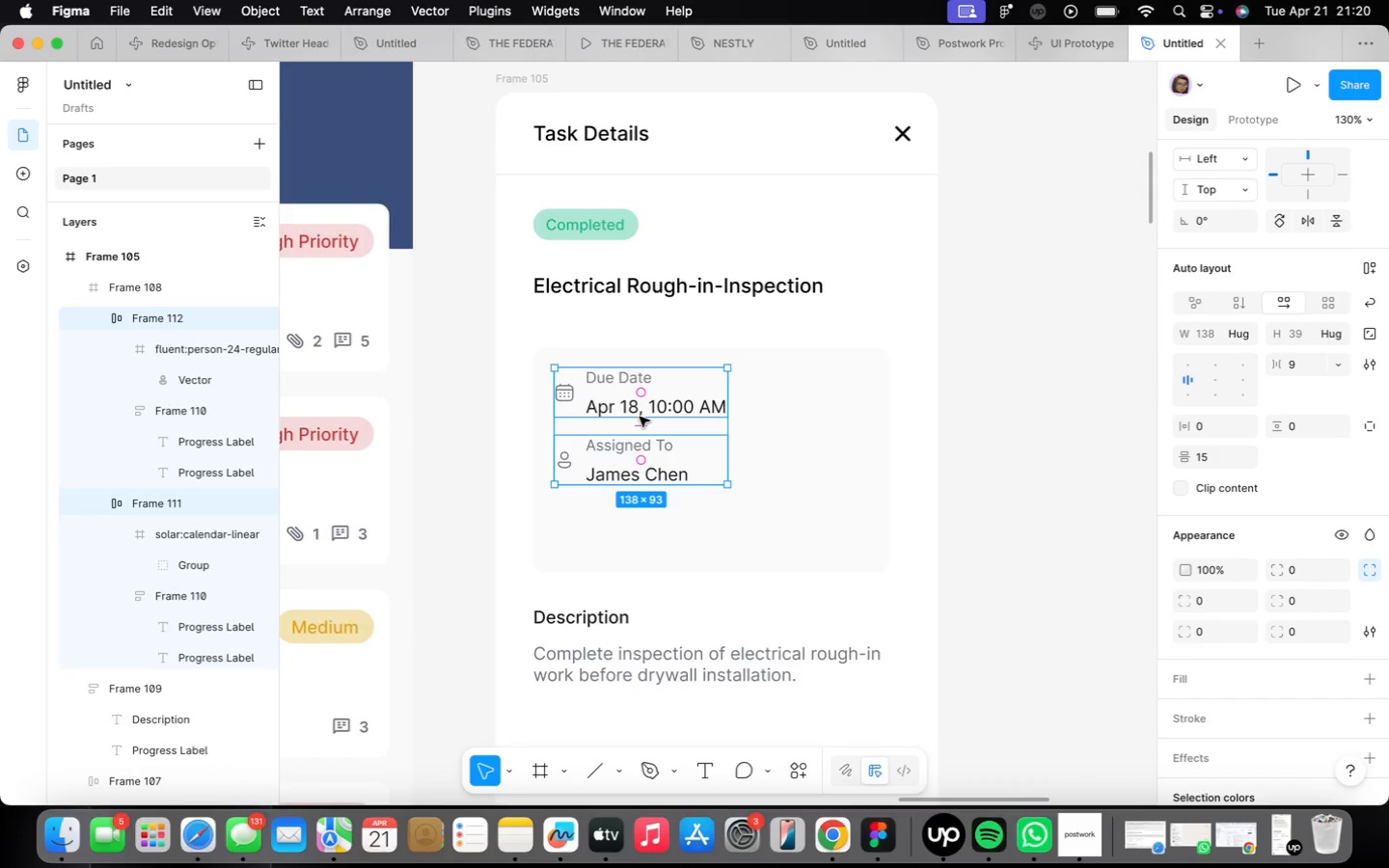 
key(Shift+A)
 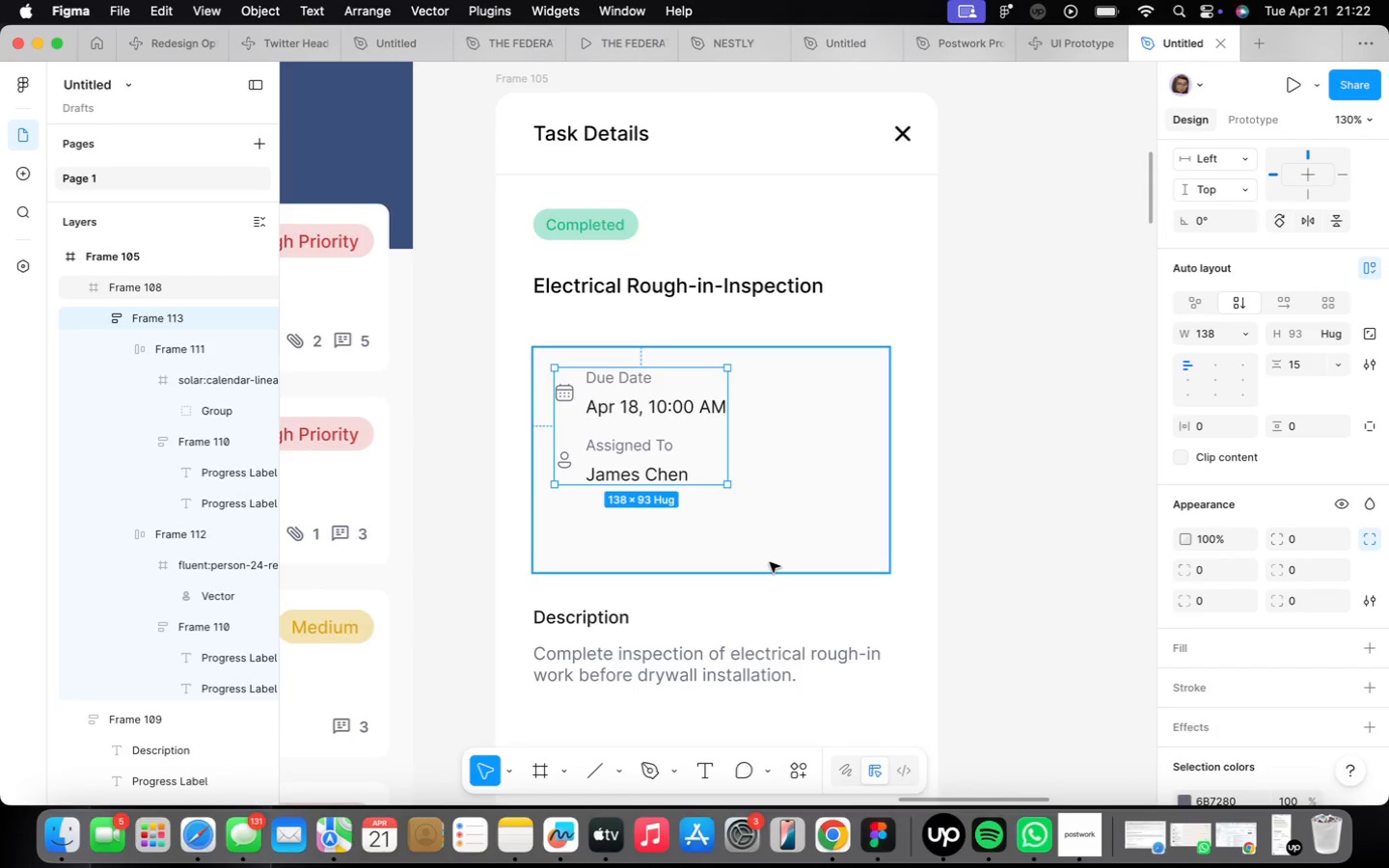 
wait(102.75)
 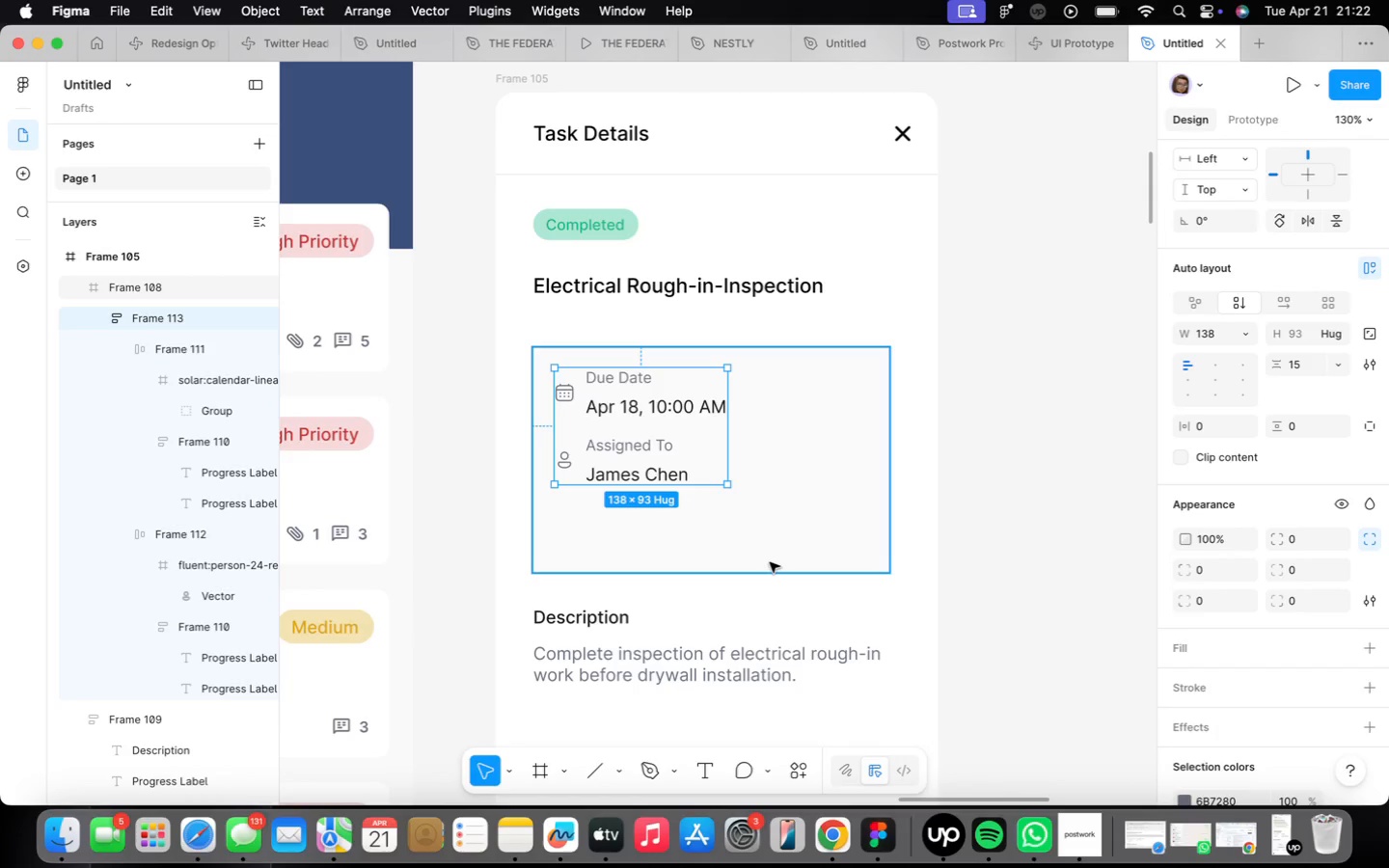 
left_click([738, 560])
 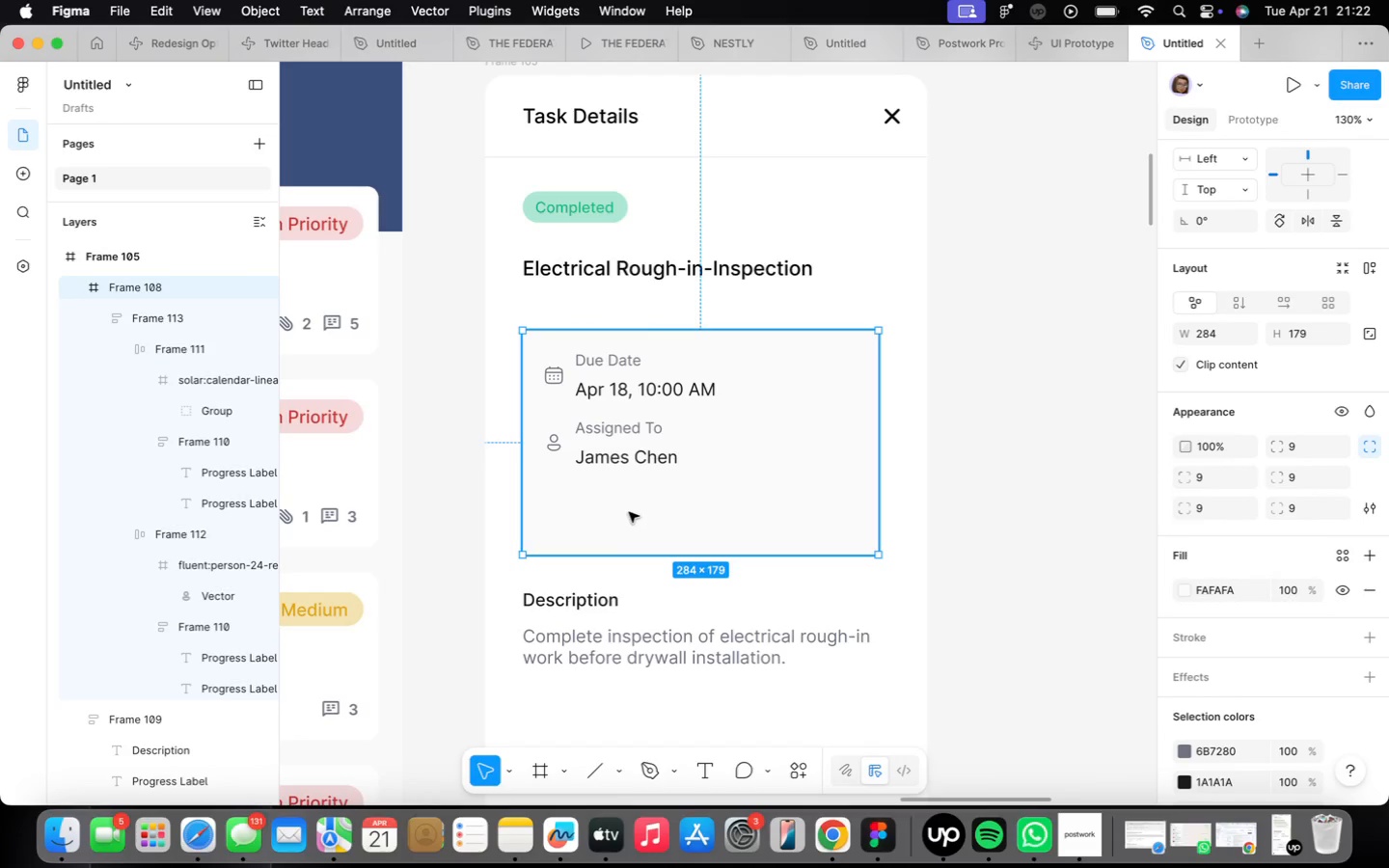 
left_click_drag(start_coordinate=[610, 556], to_coordinate=[632, 489])
 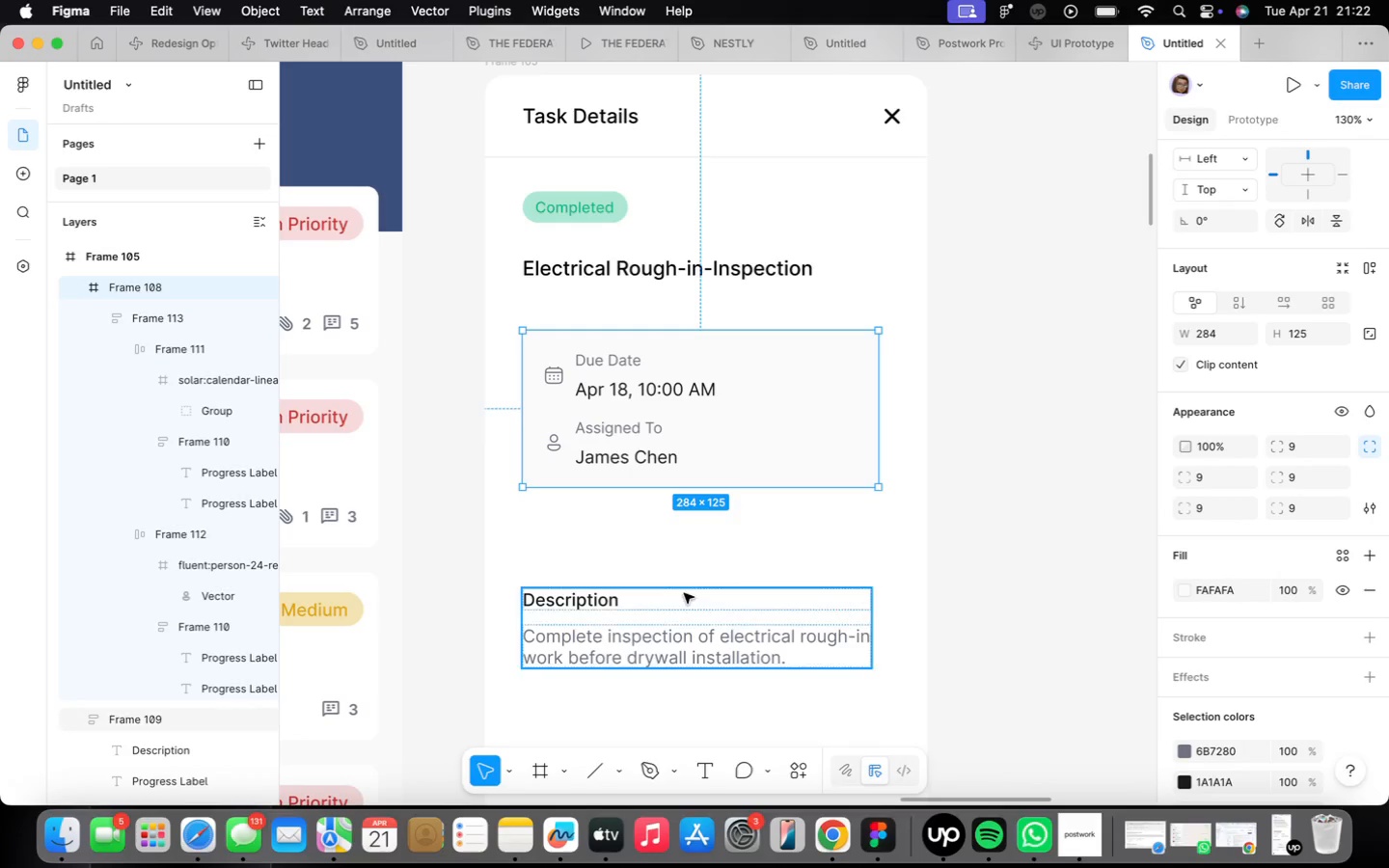 
left_click([685, 593])
 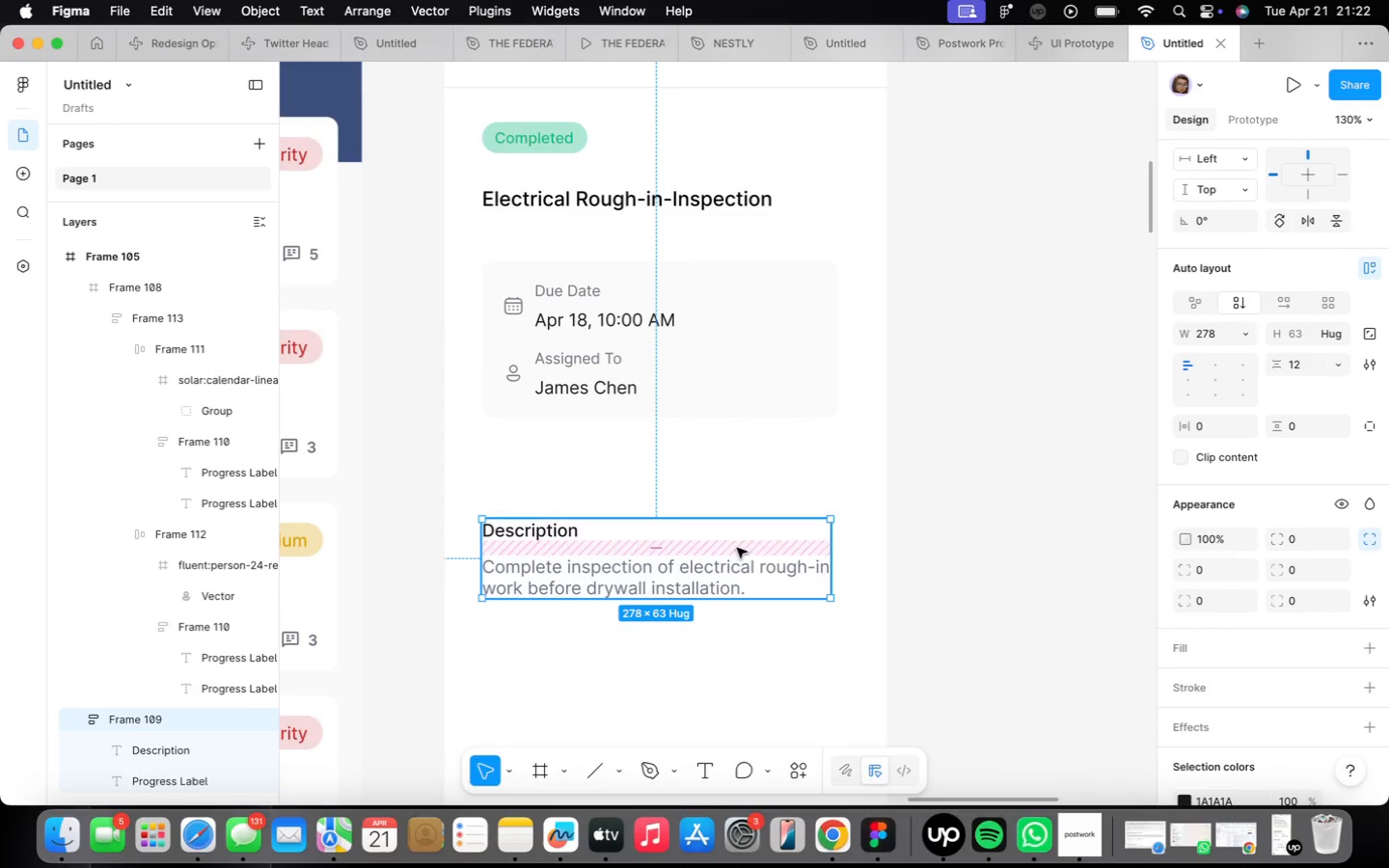 
left_click_drag(start_coordinate=[671, 571], to_coordinate=[671, 499])
 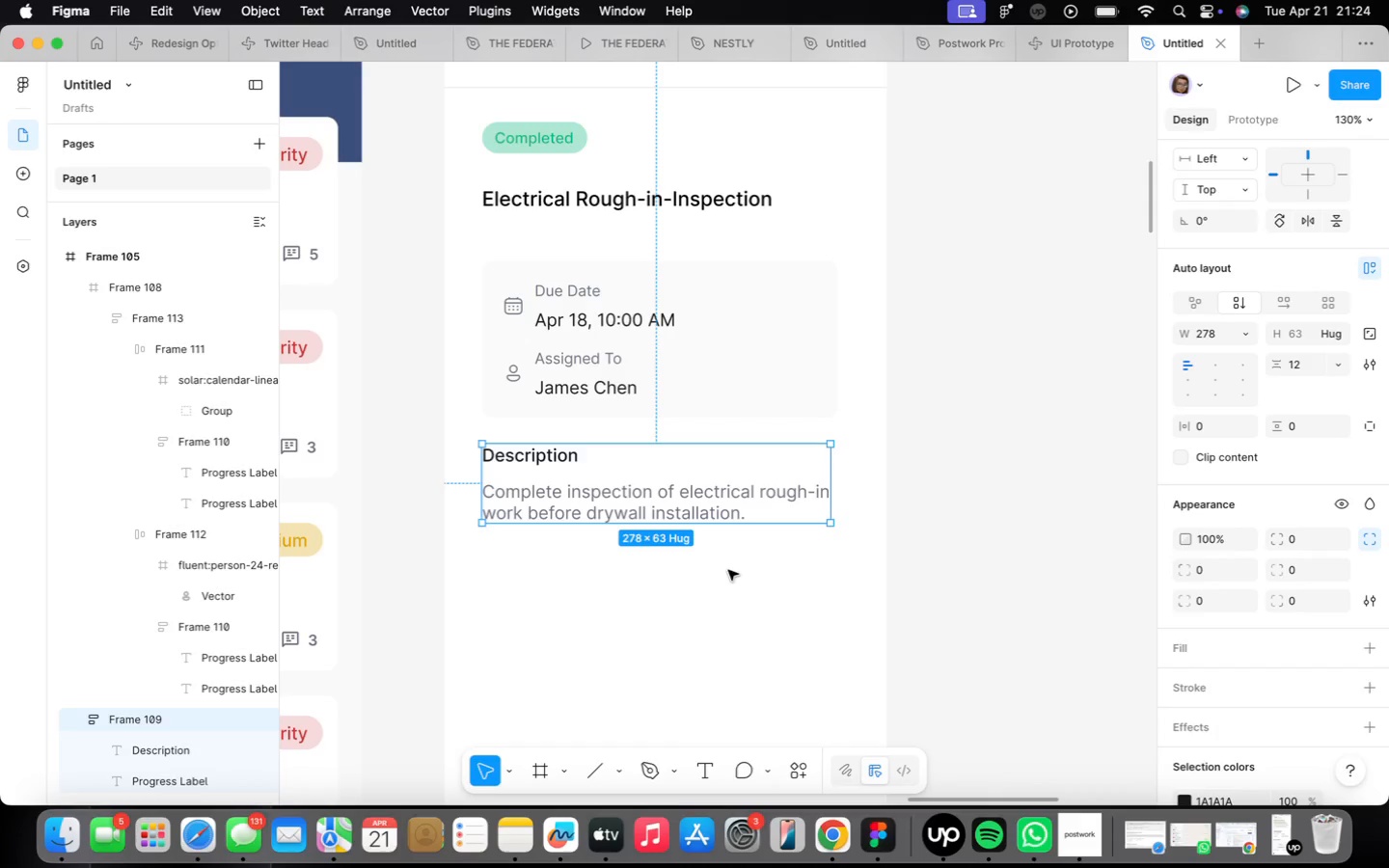 
wait(125.73)
 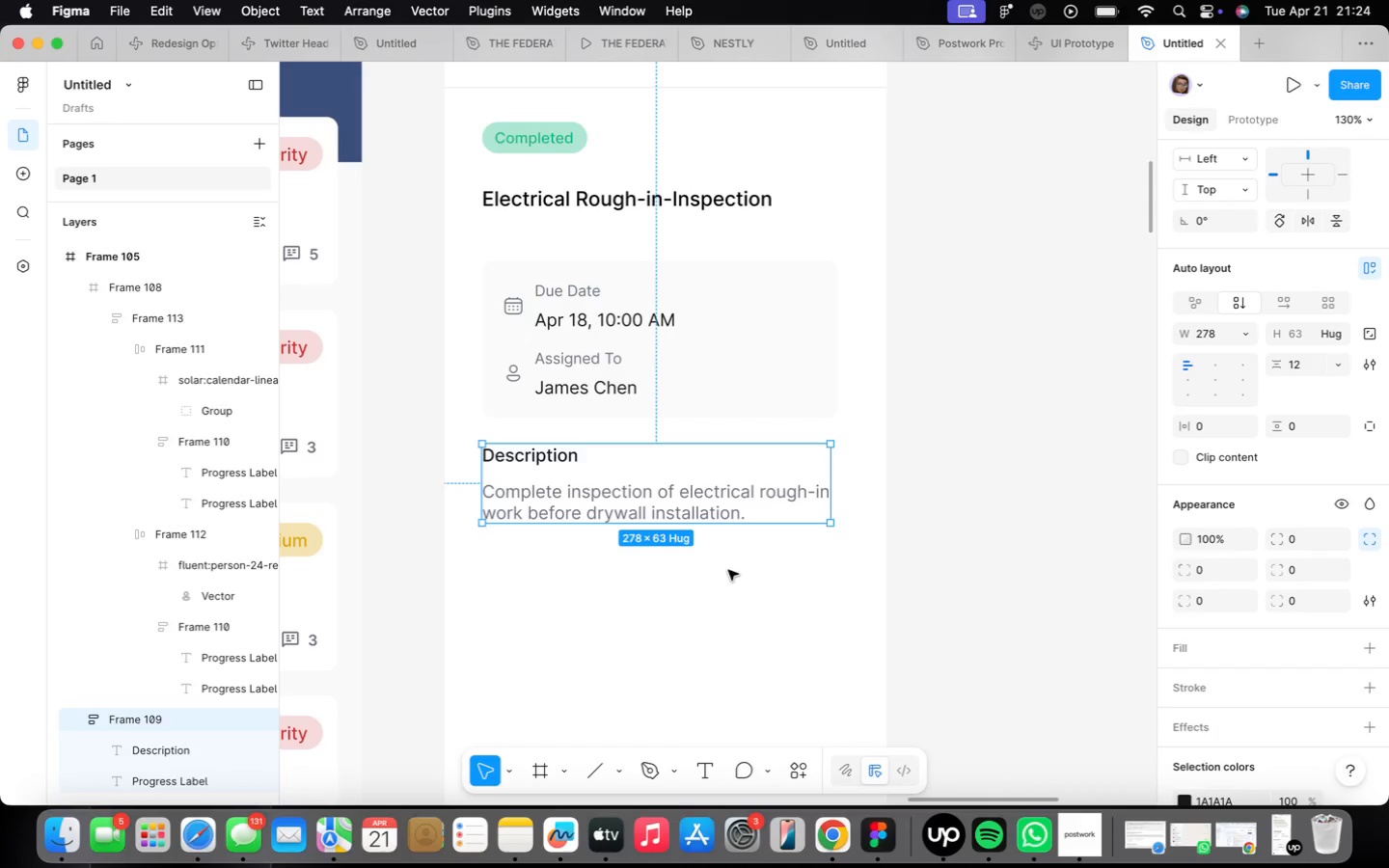 
left_click([482, 325])
 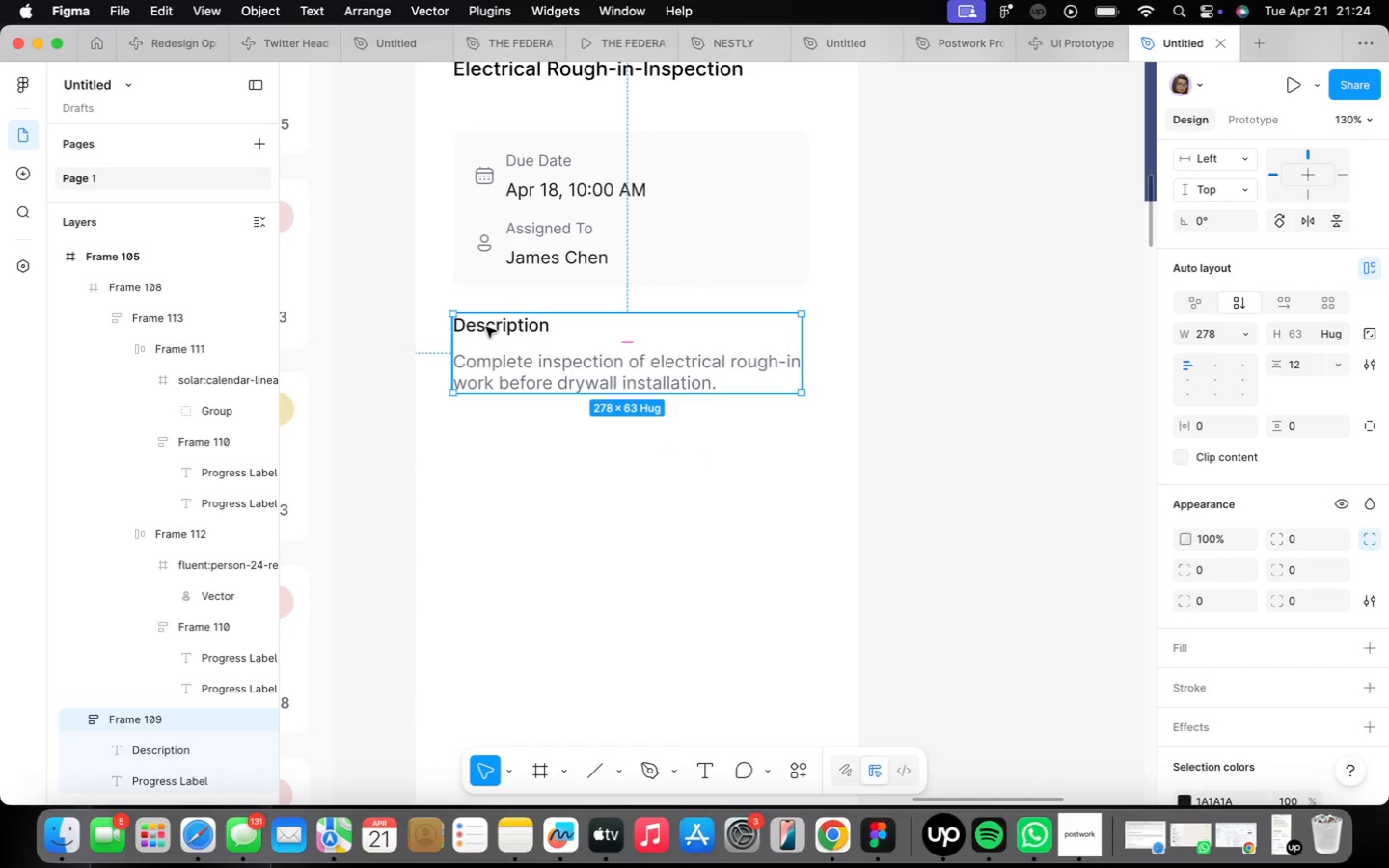 
double_click([486, 327])
 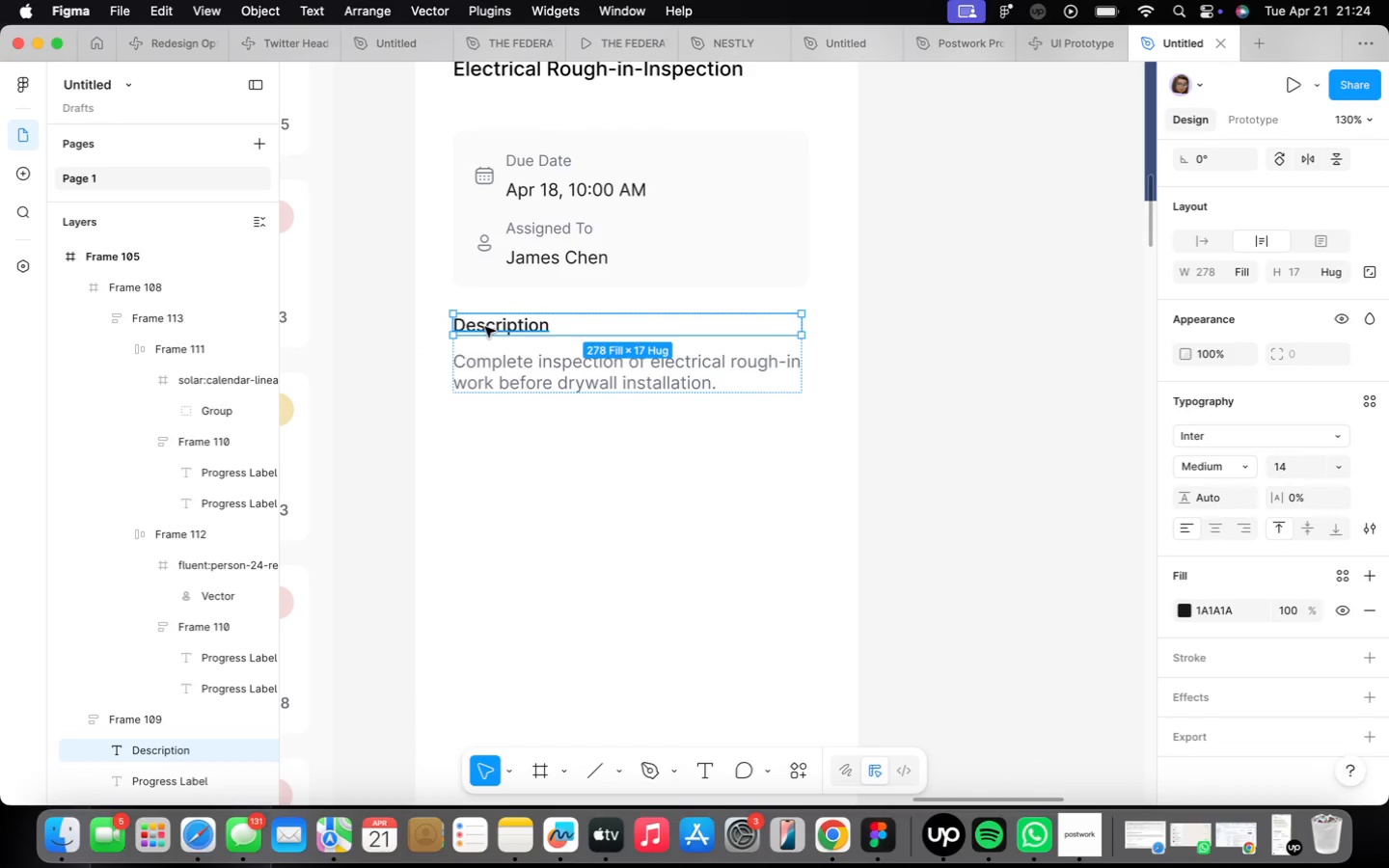 
hold_key(key=OptionLeft, duration=1.65)
left_click_drag(start_coordinate=[485, 327], to_coordinate=[485, 456])
 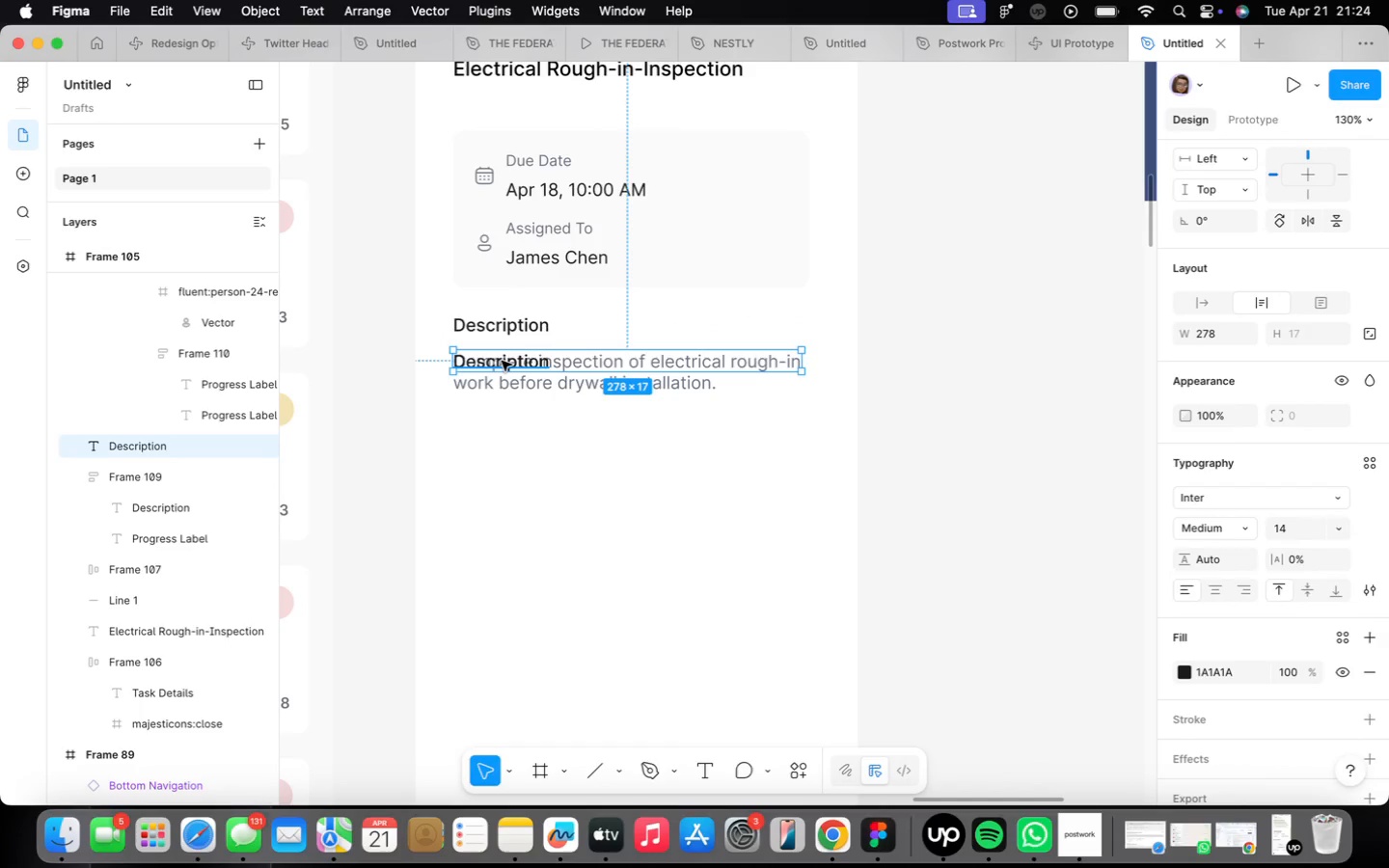 
left_click_drag(start_coordinate=[508, 364], to_coordinate=[508, 438])
 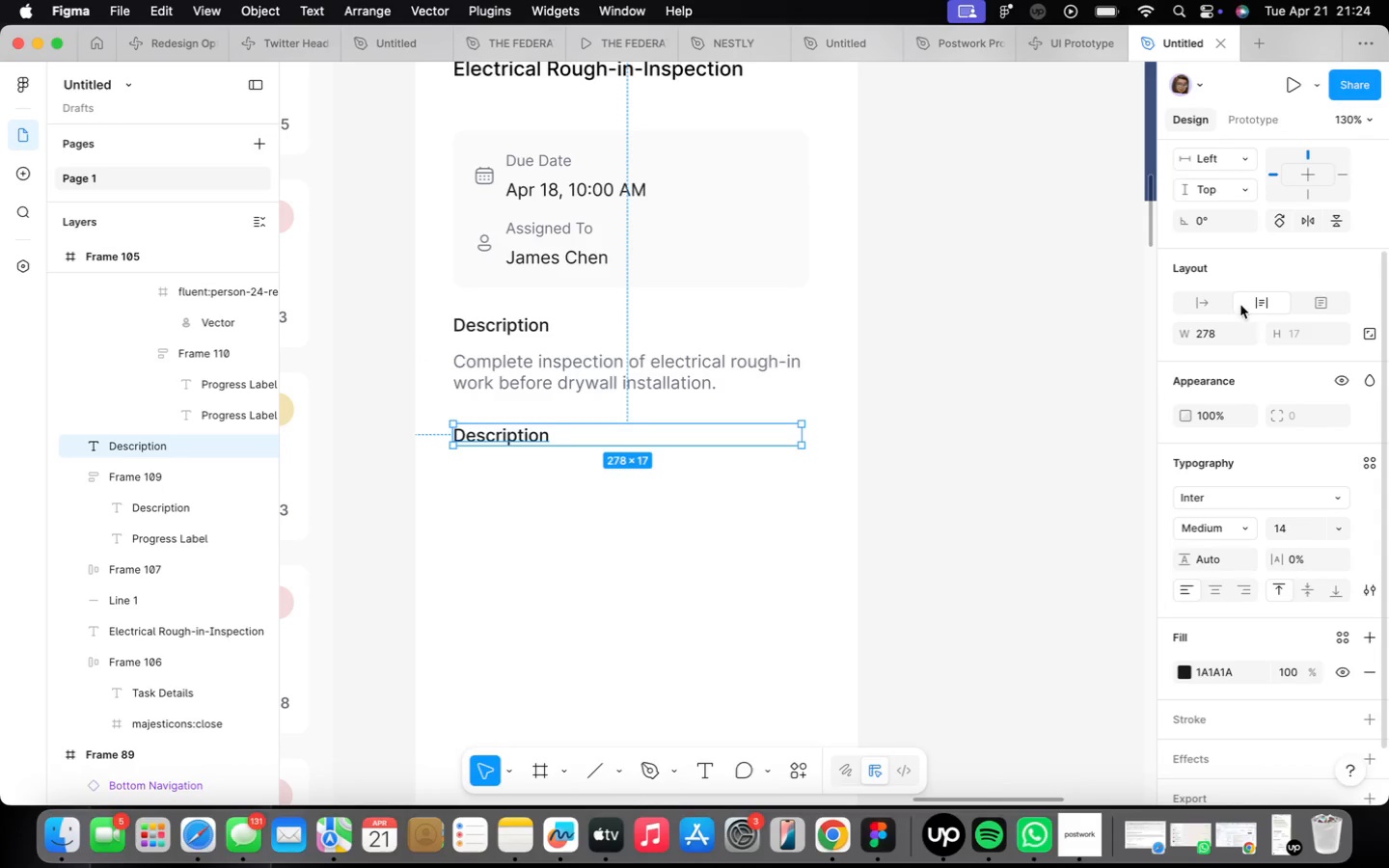 
left_click([1219, 303])
 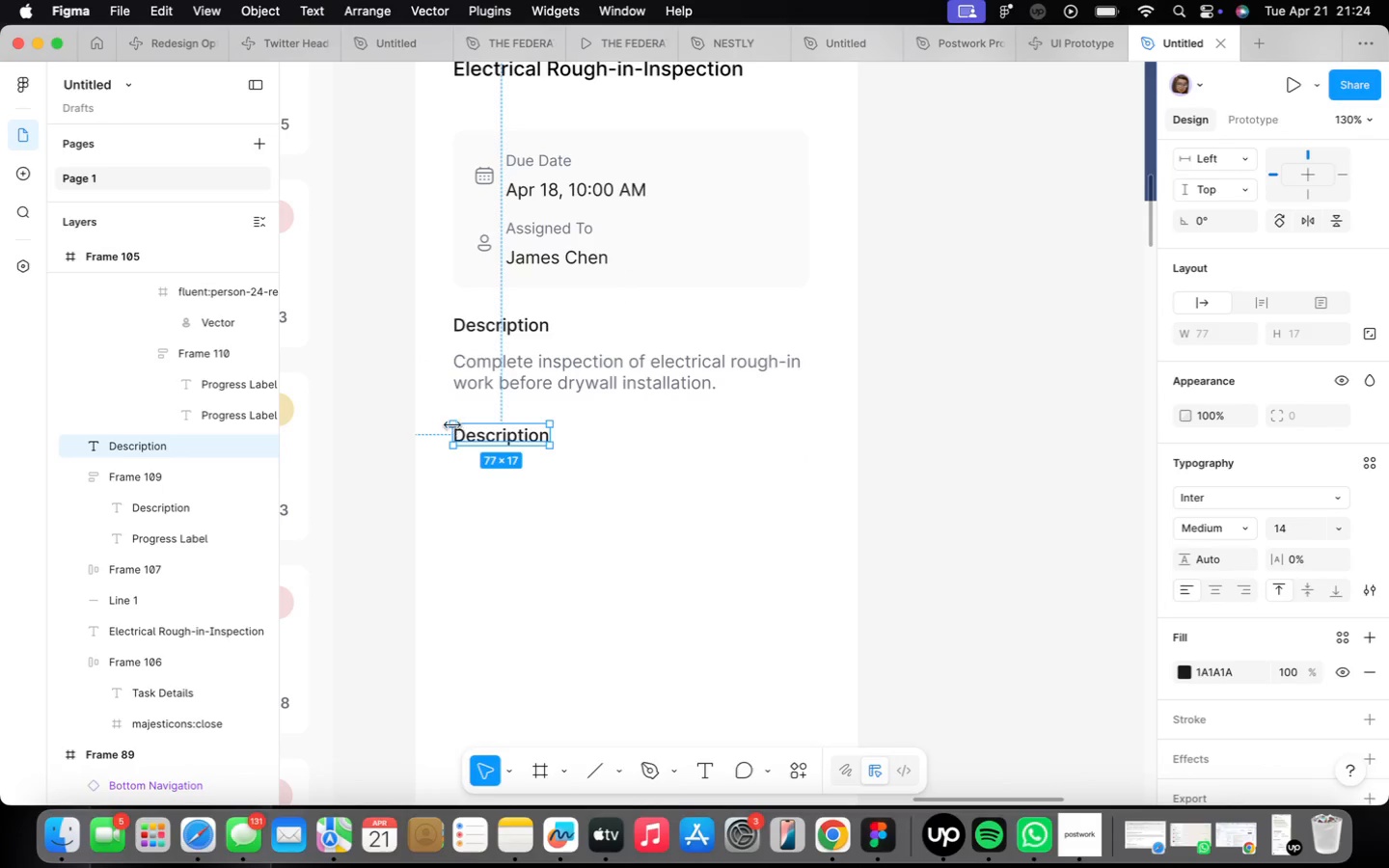 
left_click_drag(start_coordinate=[470, 438], to_coordinate=[476, 443])
 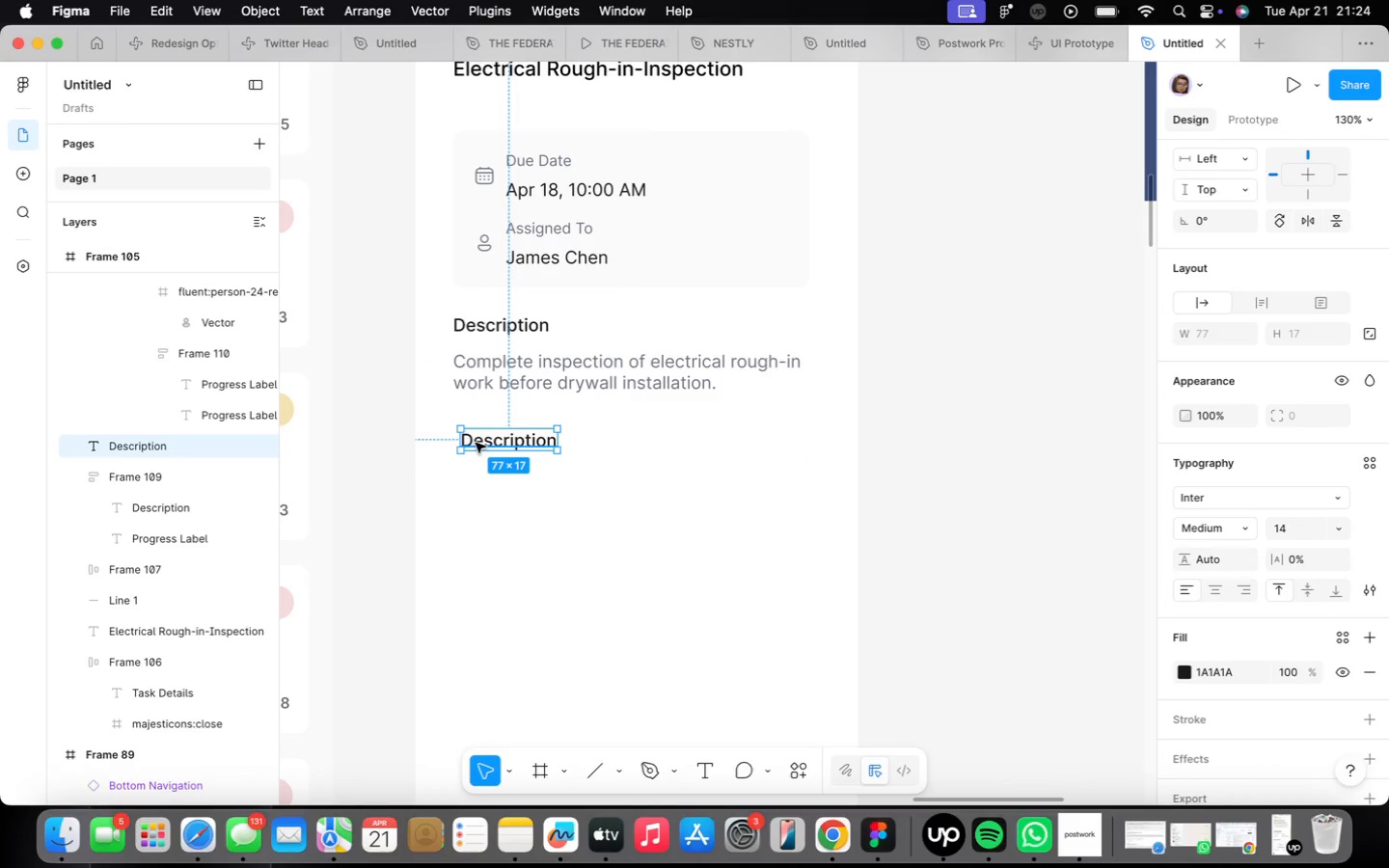 
left_click_drag(start_coordinate=[476, 443], to_coordinate=[464, 438])
 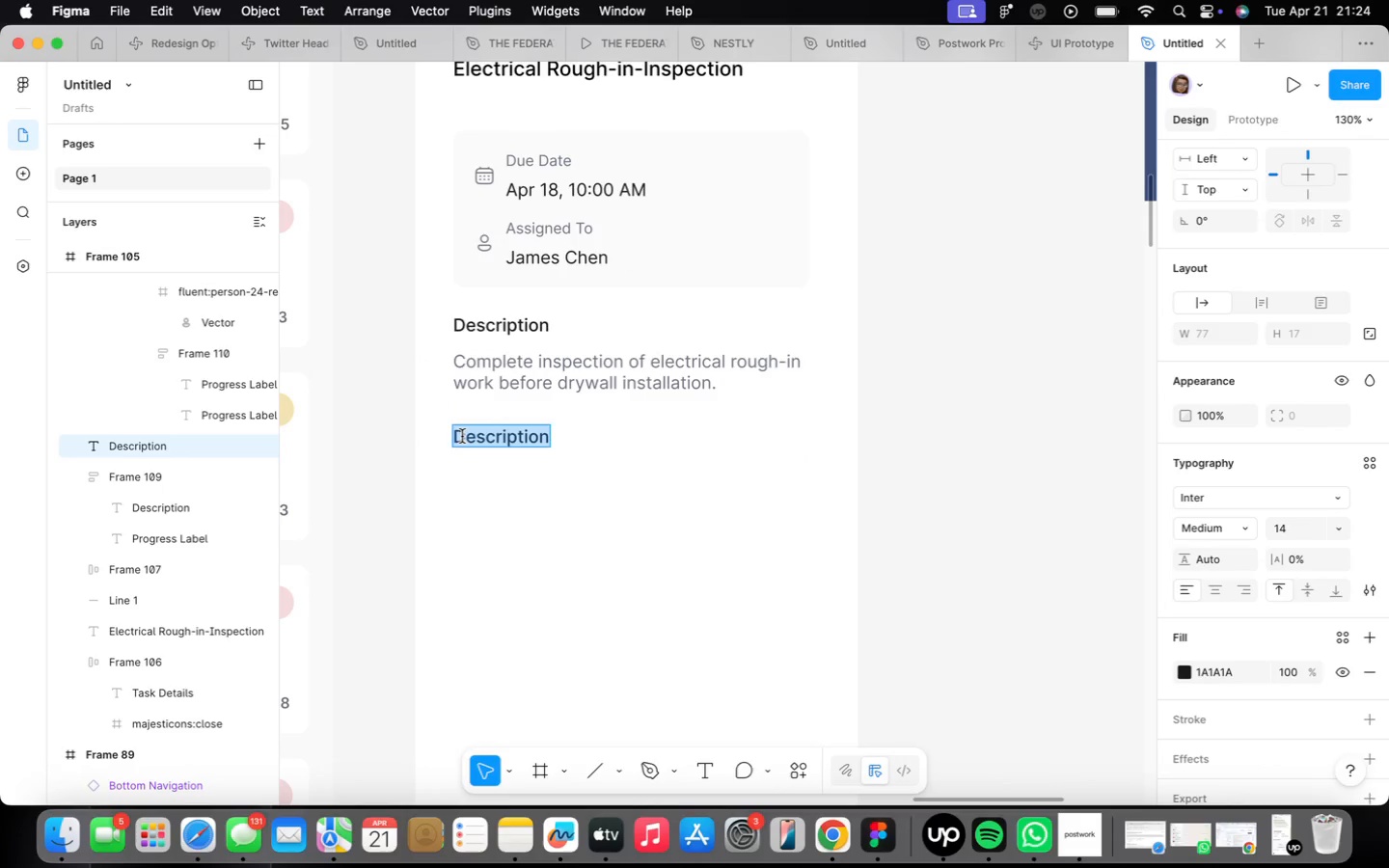 
type(Attachment ())
 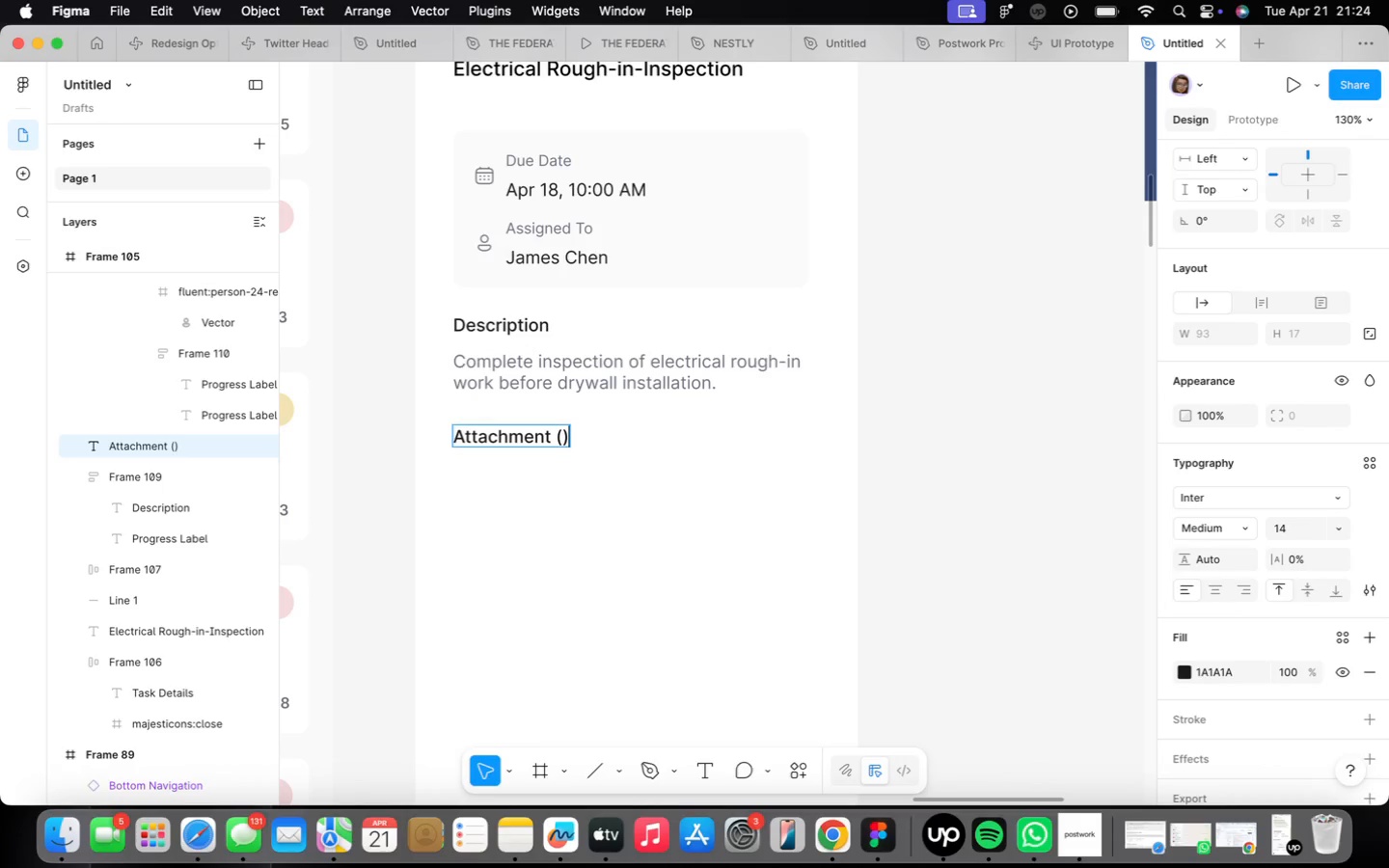 
key(ArrowLeft)
 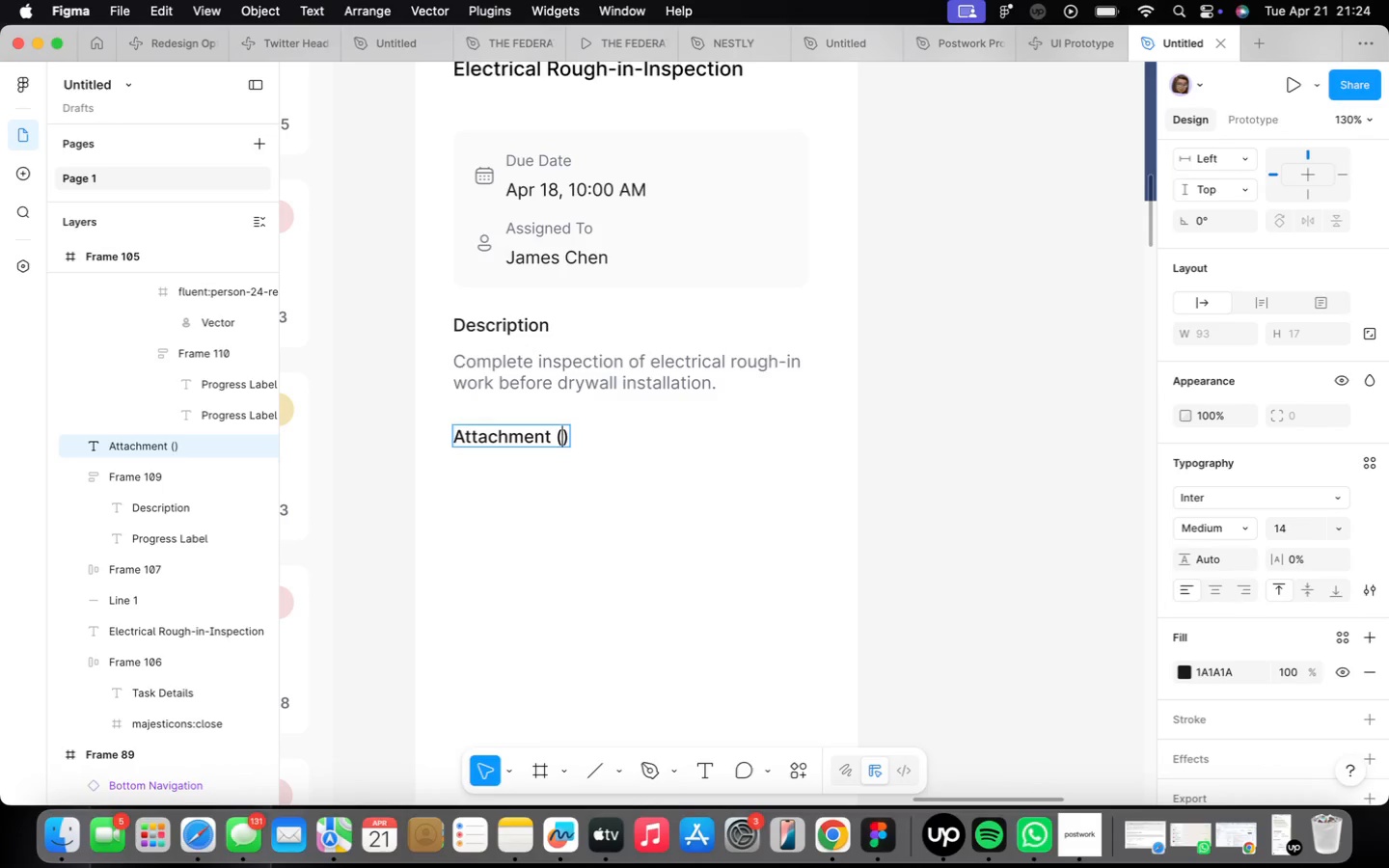 
key(3)
 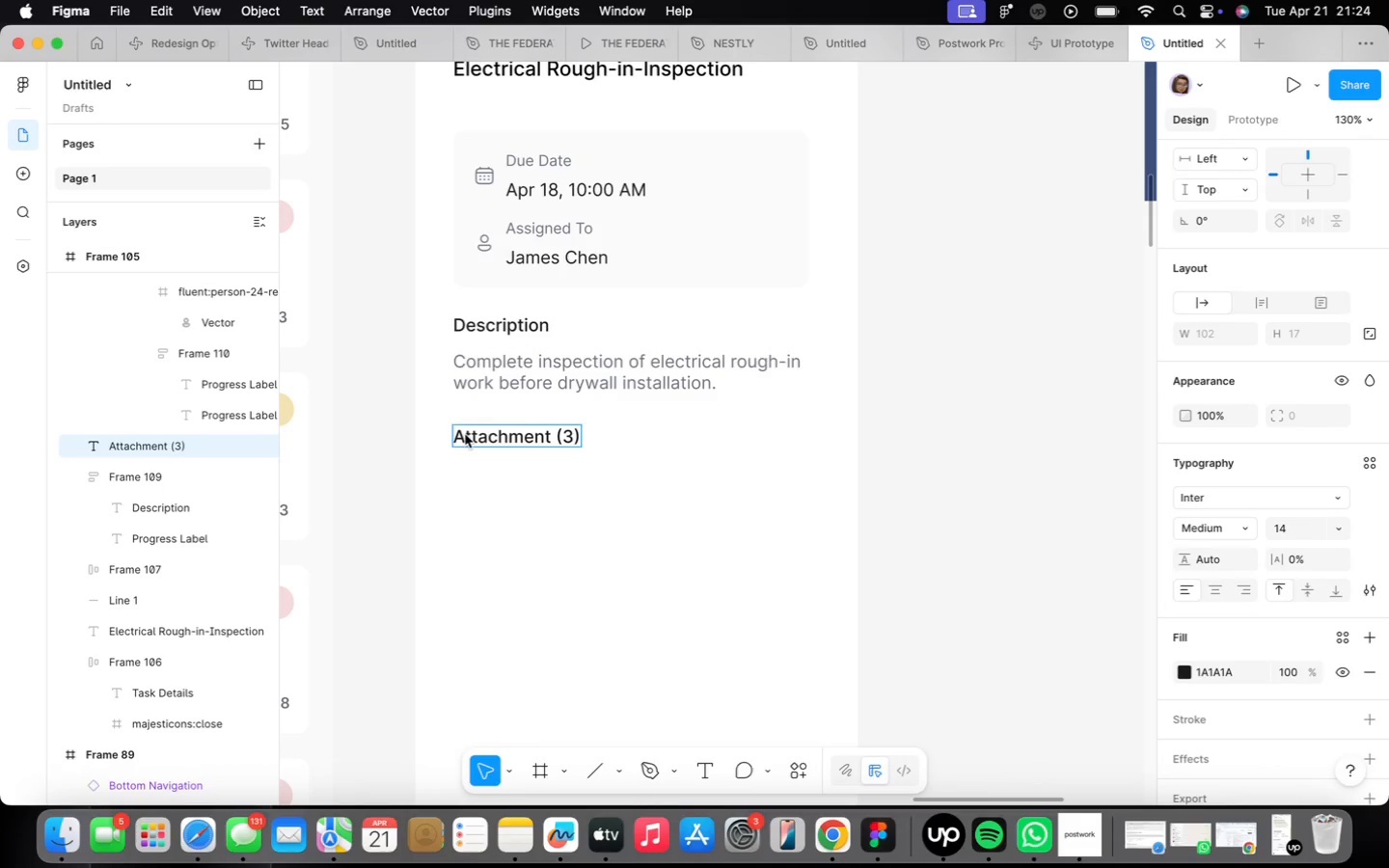 
left_click([544, 527])
 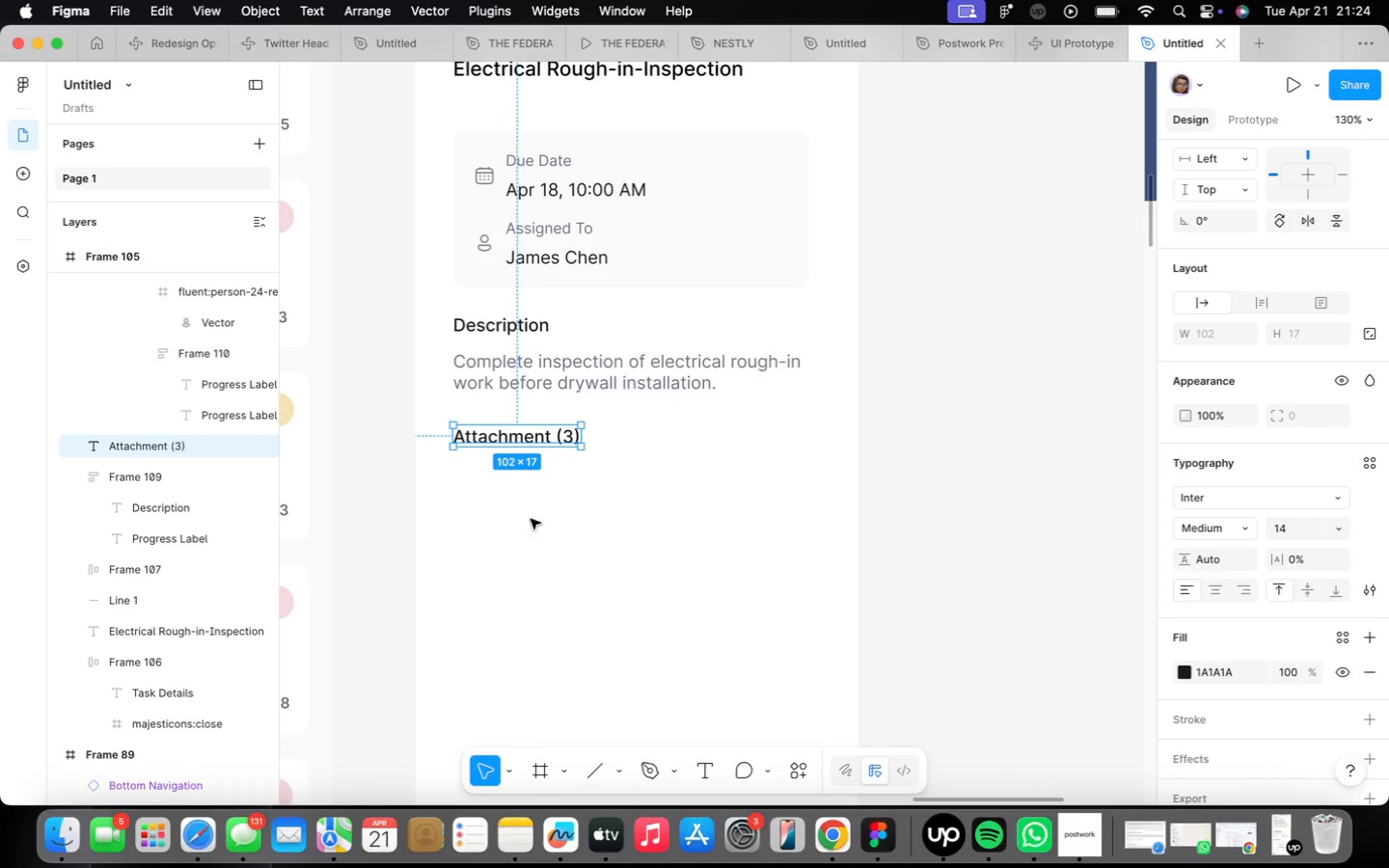 
double_click([567, 527])
 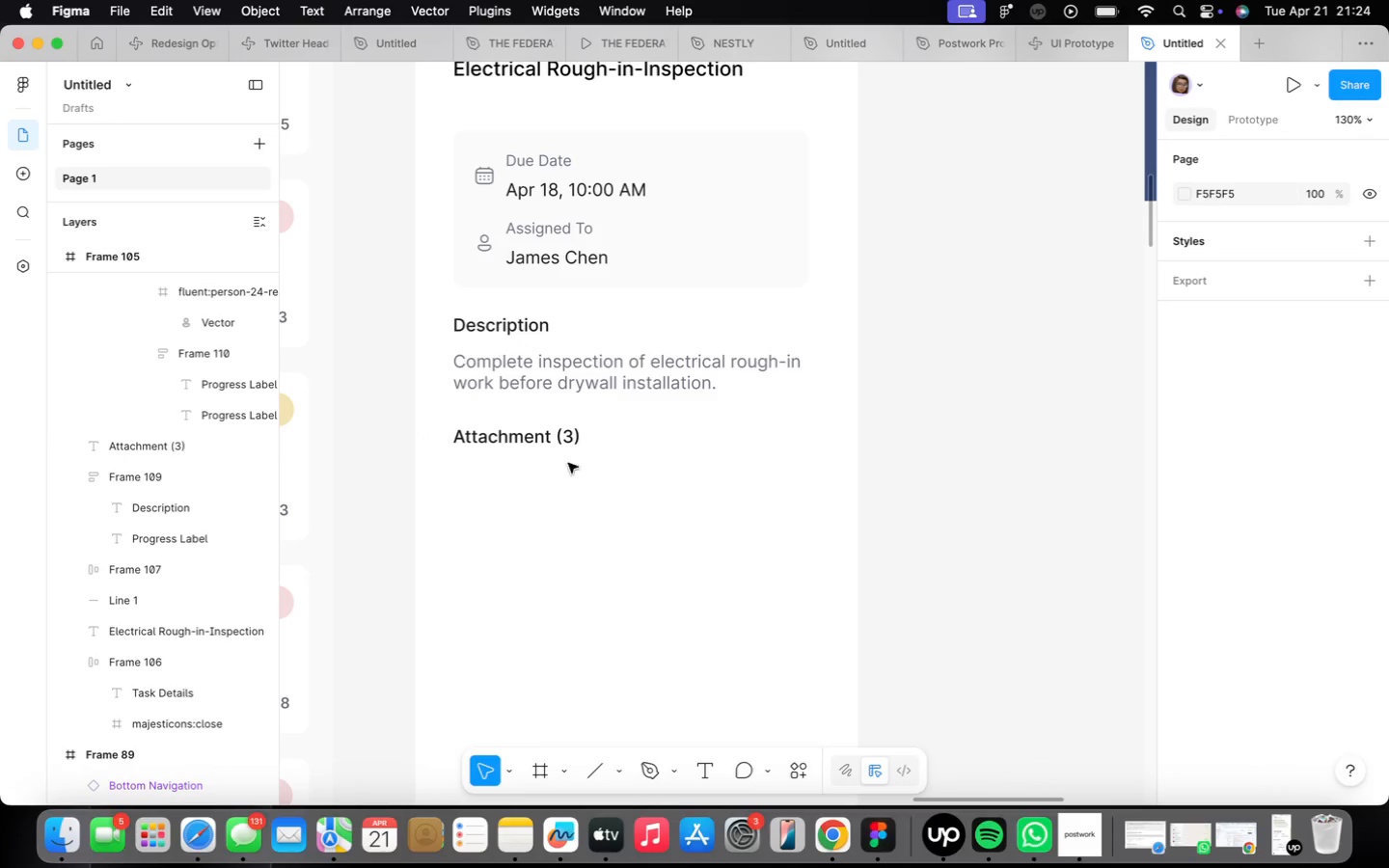 
scroll: coordinate [565, 448], scroll_direction: down, amount: 4.0
 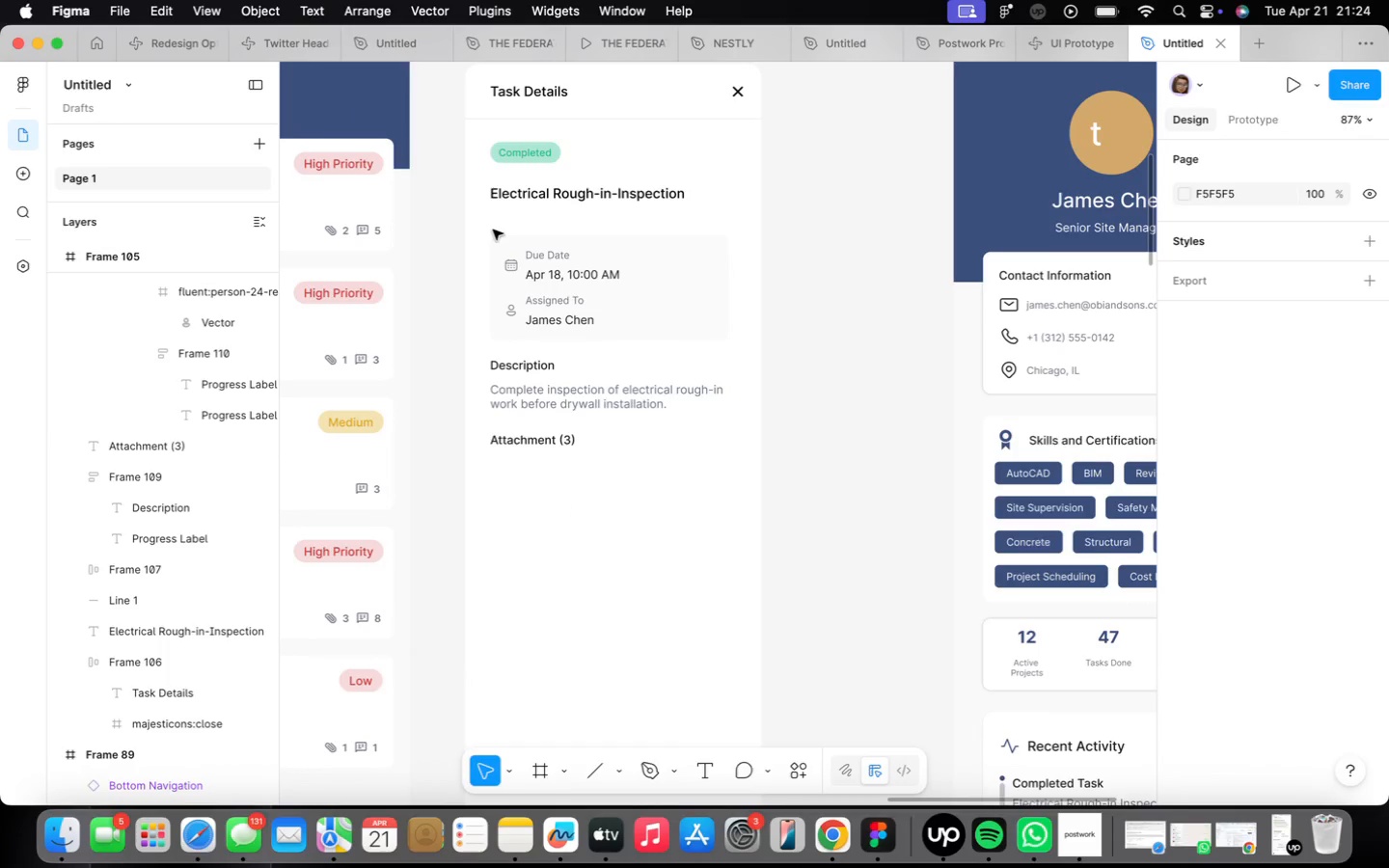 
left_click_drag(start_coordinate=[520, 381], to_coordinate=[518, 372])
 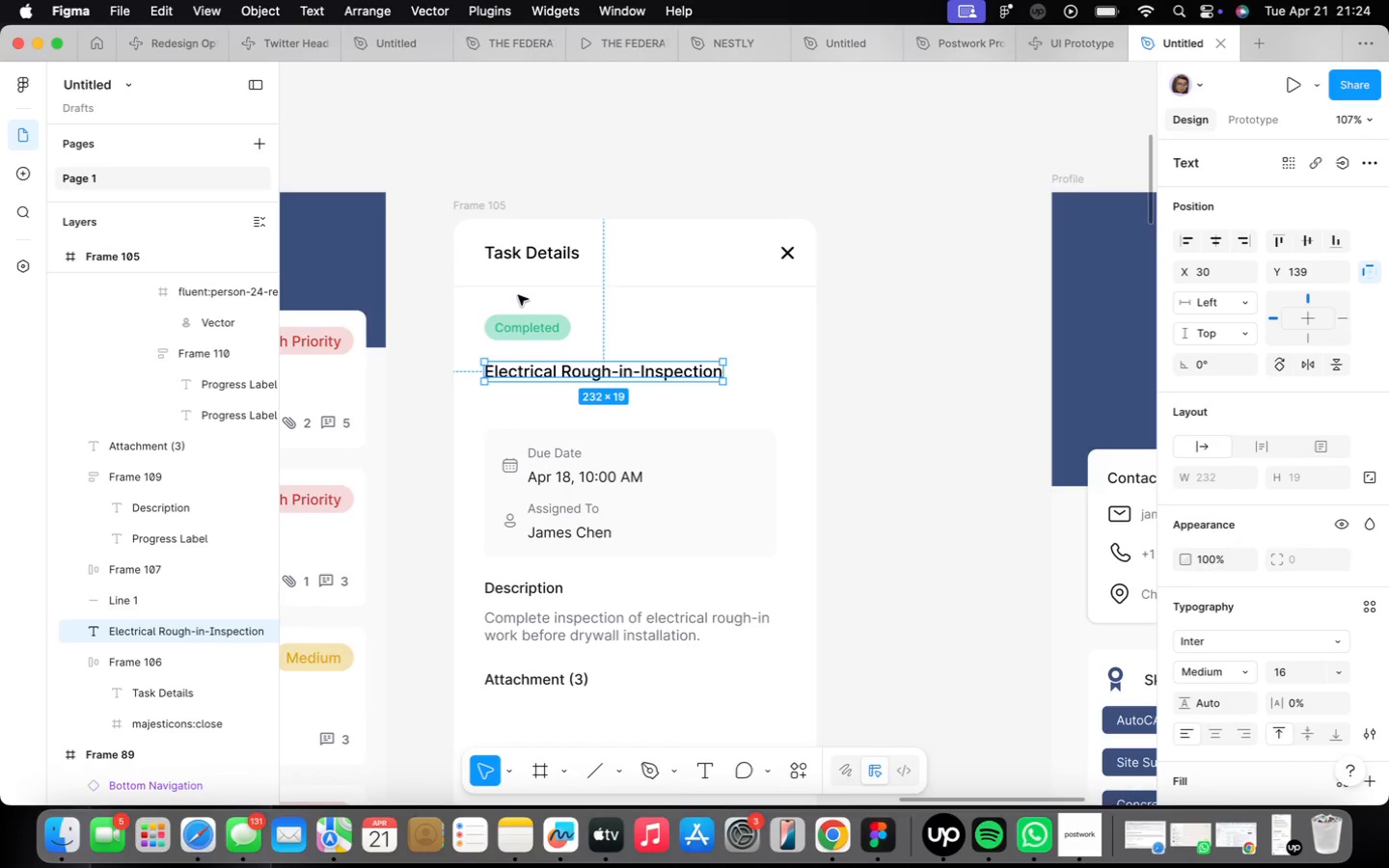 
scroll: coordinate [521, 383], scroll_direction: up, amount: 4.0
 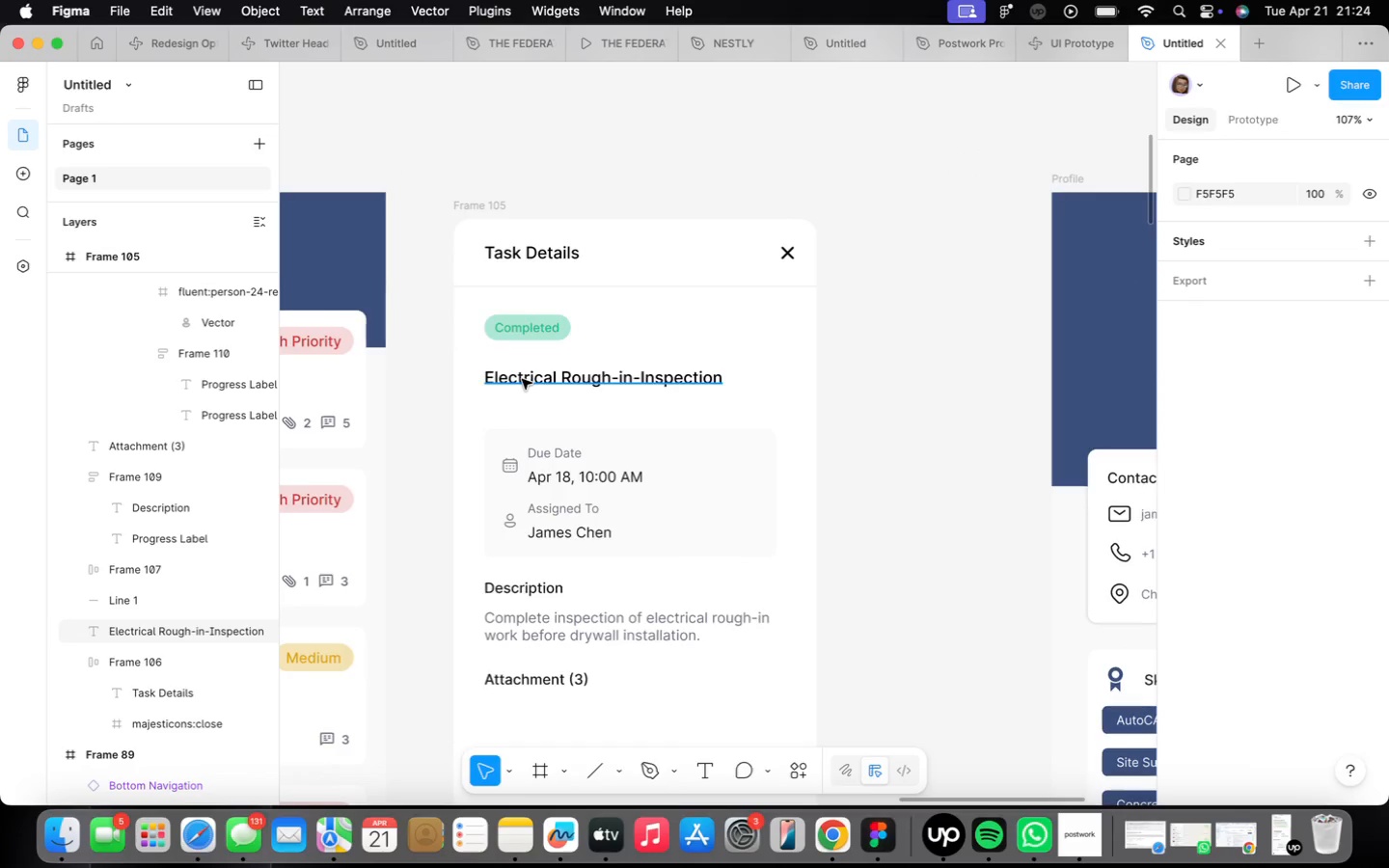 
left_click([530, 328])
 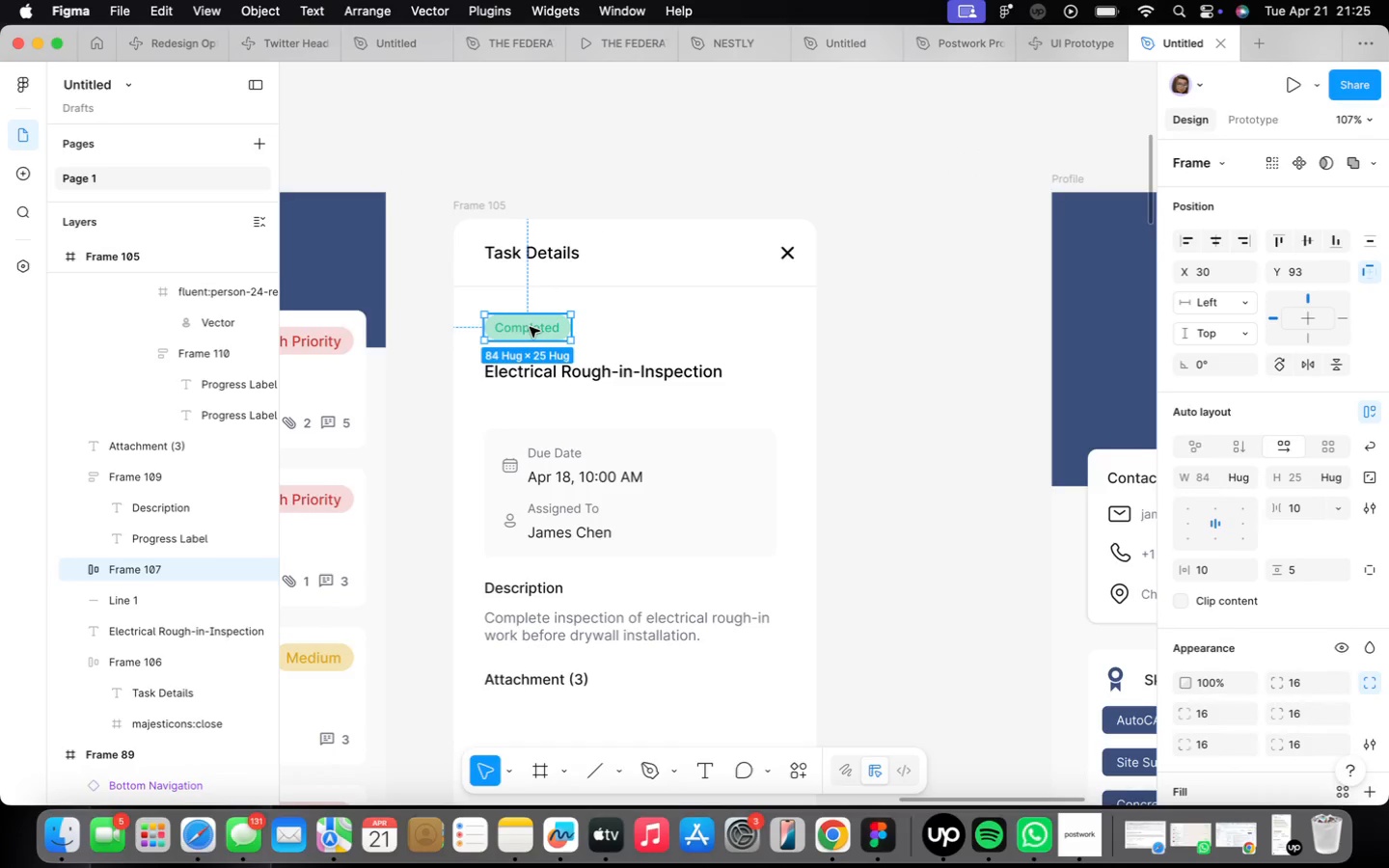 
left_click_drag(start_coordinate=[530, 327], to_coordinate=[529, 314])
 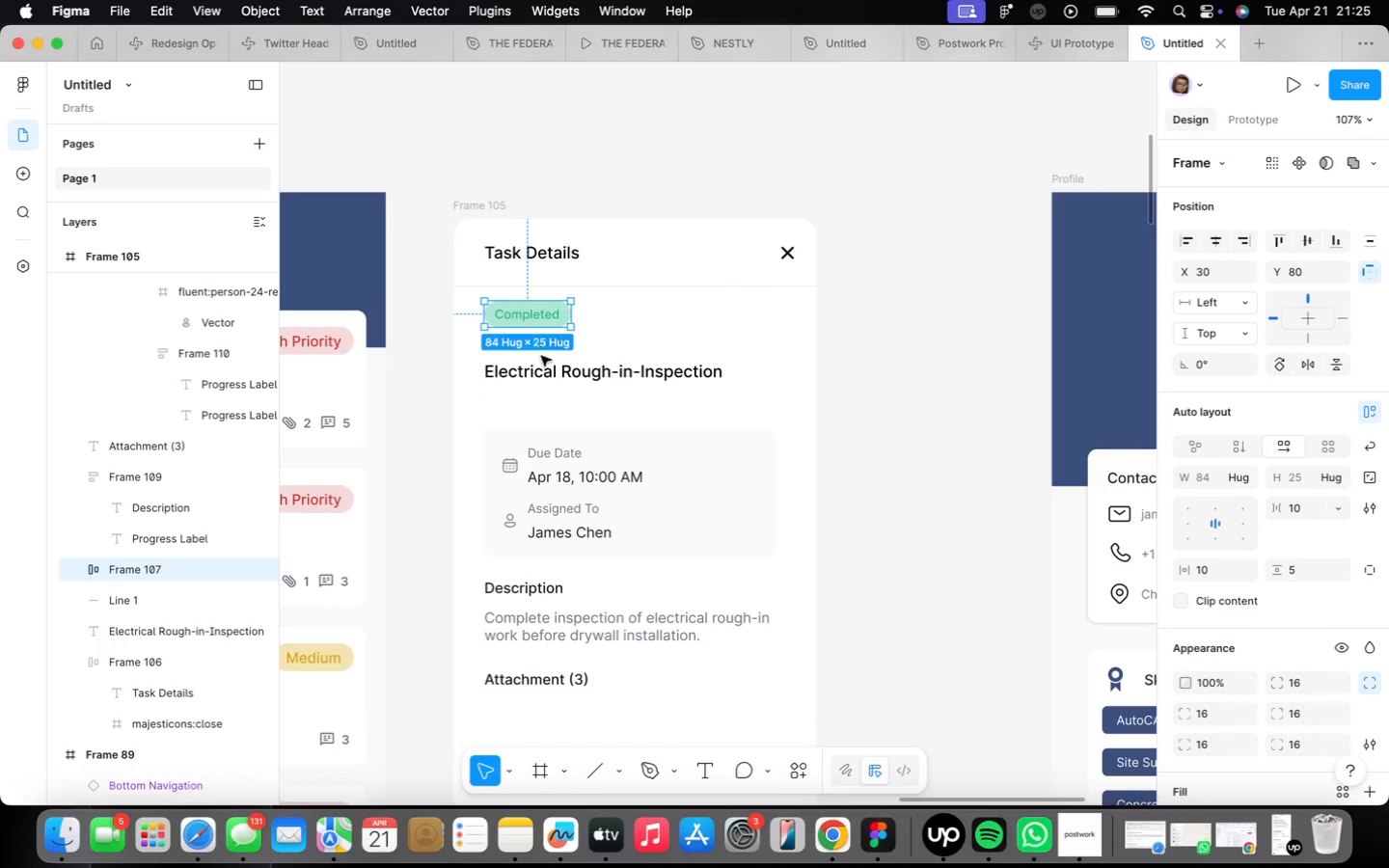 
left_click([544, 362])
 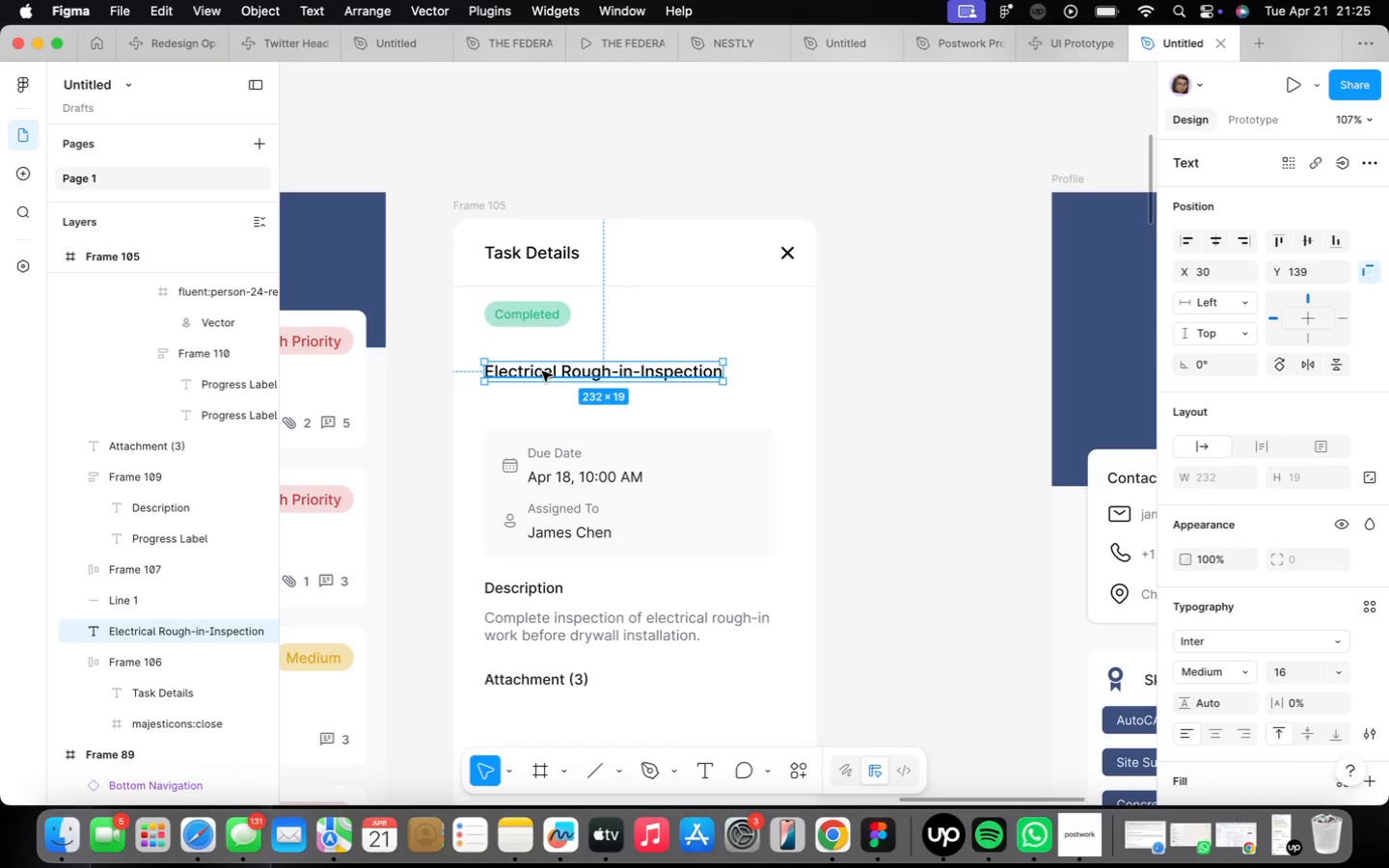 
left_click_drag(start_coordinate=[545, 369], to_coordinate=[547, 352])
 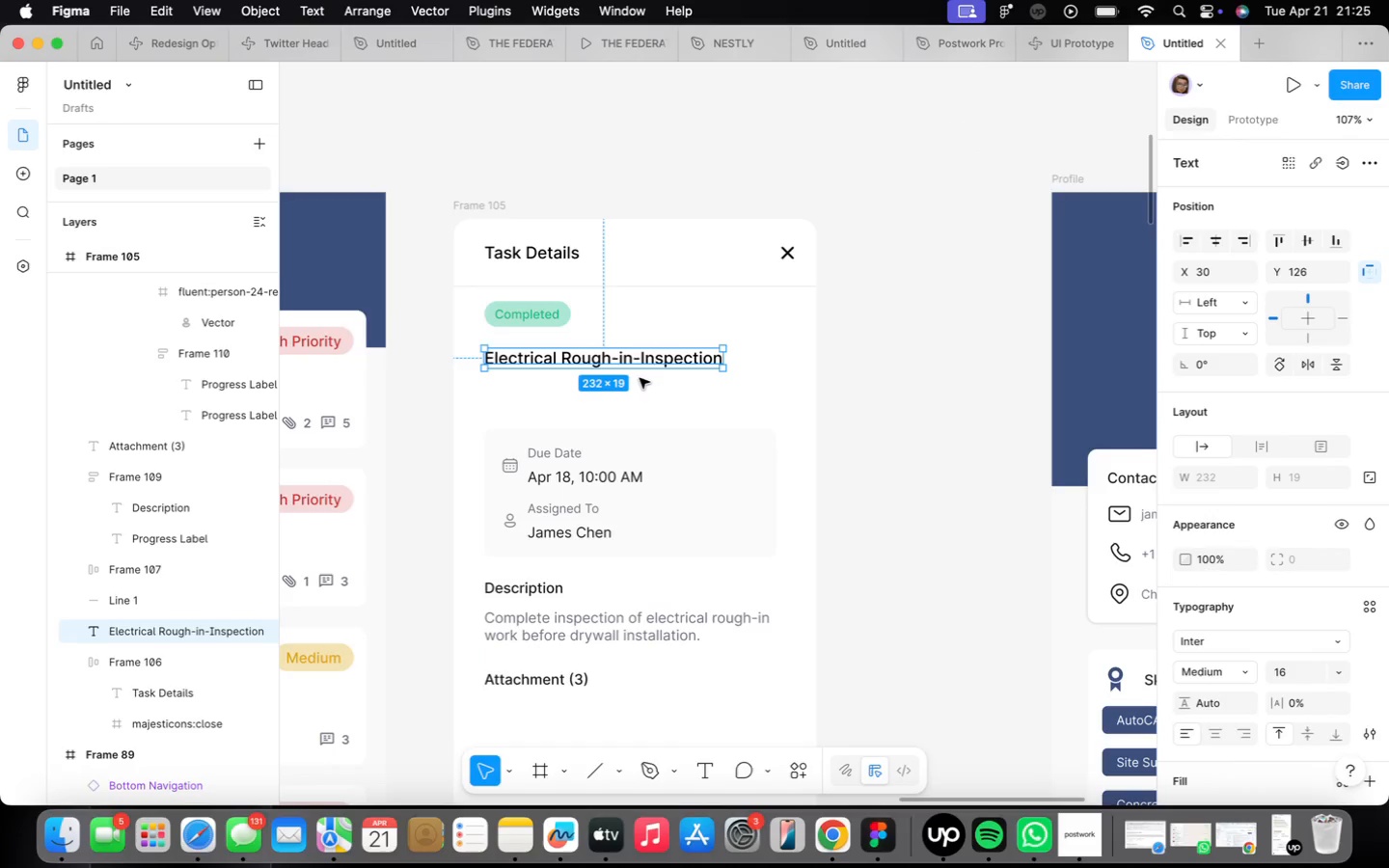 
double_click([595, 412])
 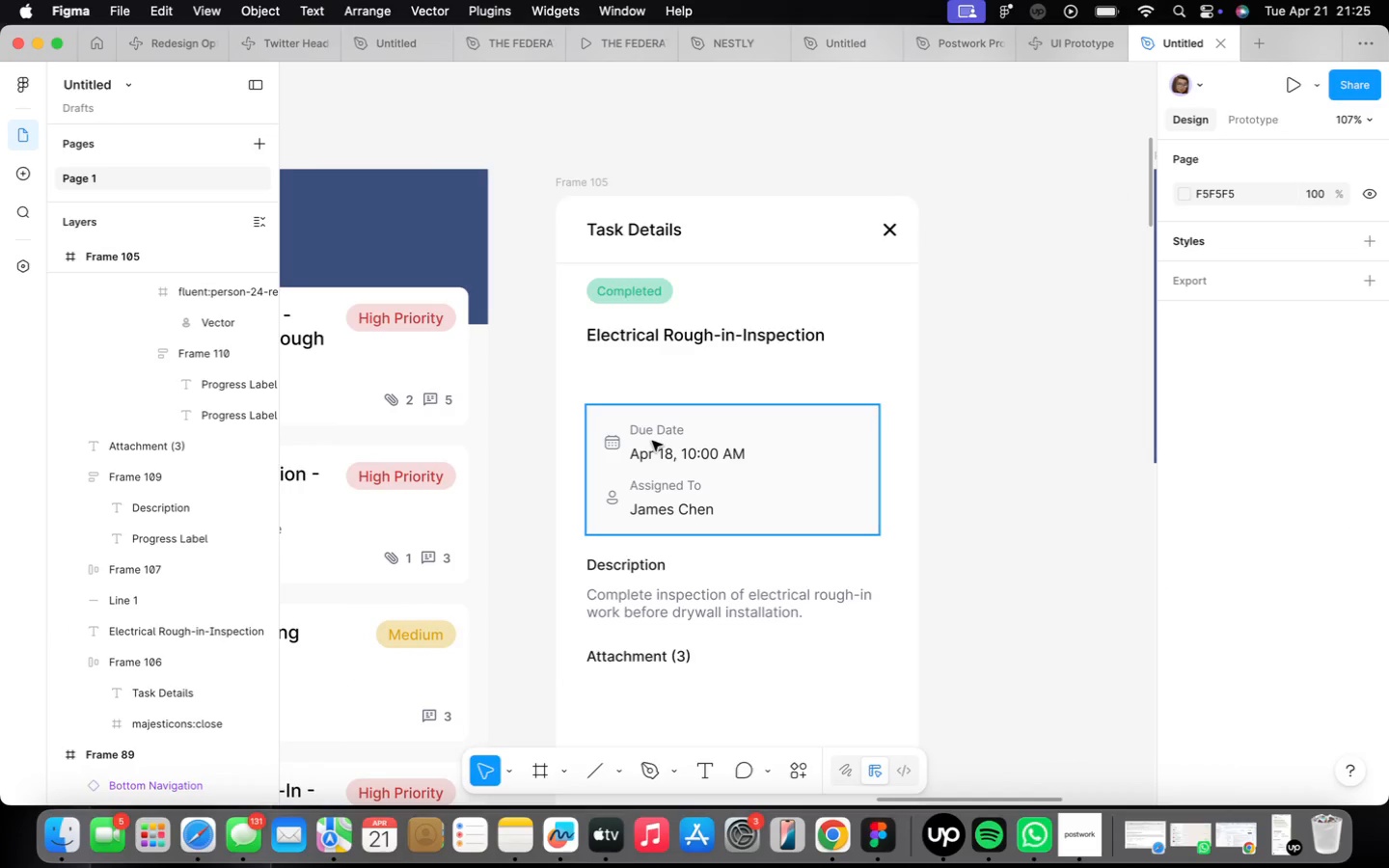 
double_click([649, 437])
 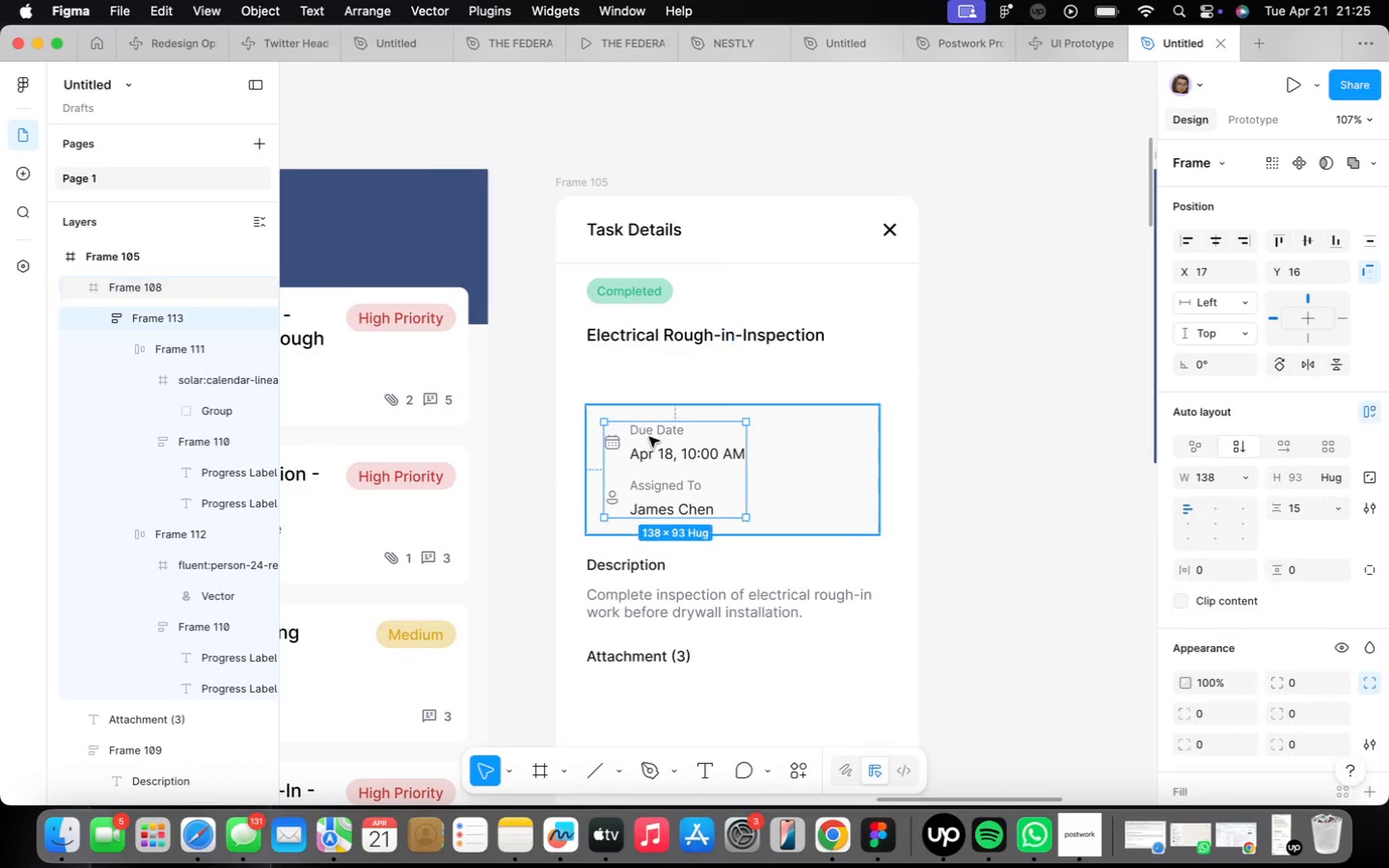 
triple_click([649, 437])
 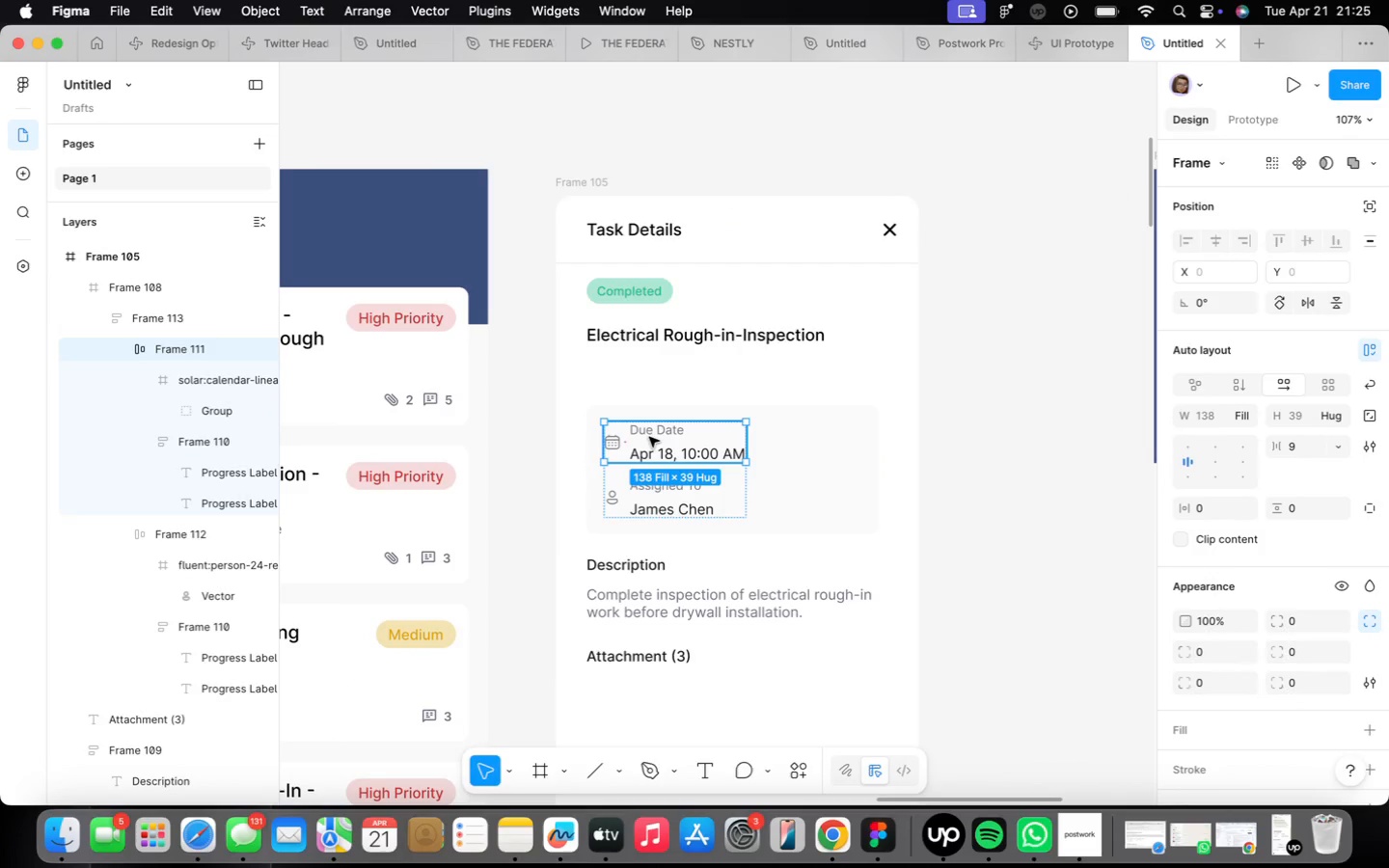 
left_click([649, 437])
 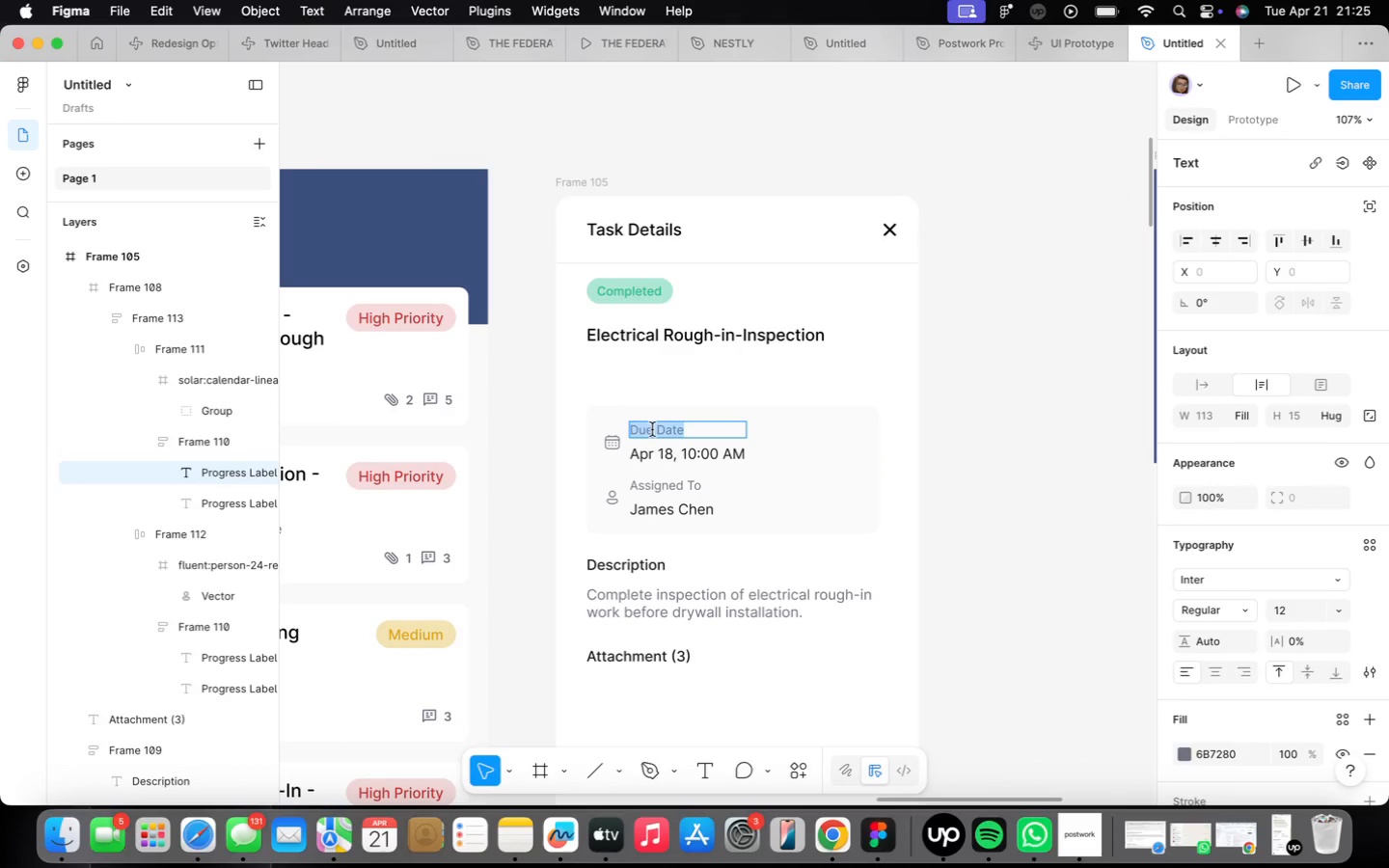 
left_click([841, 459])
 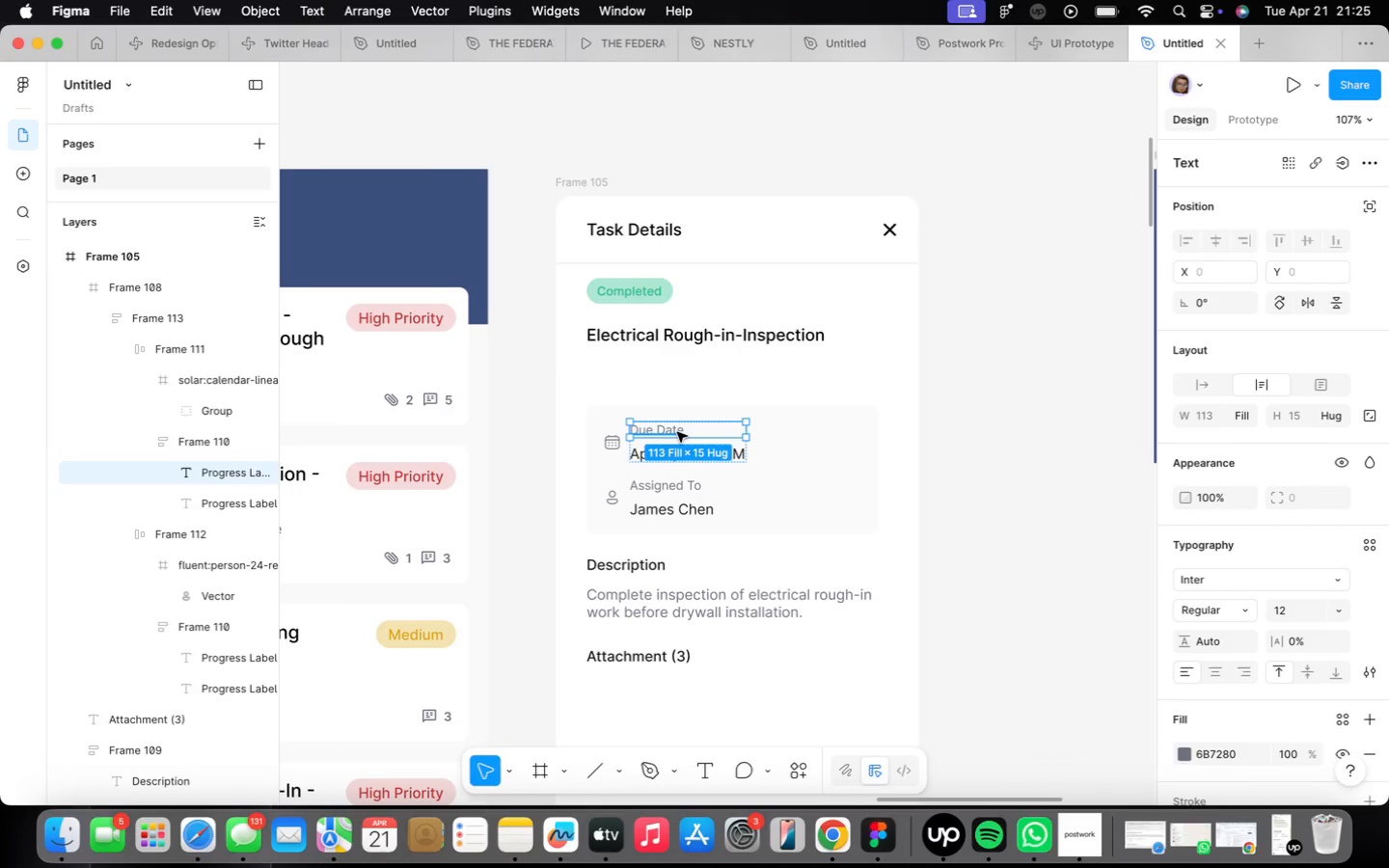 
hold_key(key=OptionLeft, duration=1.92)
left_click_drag(start_coordinate=[677, 432], to_coordinate=[637, 371])
 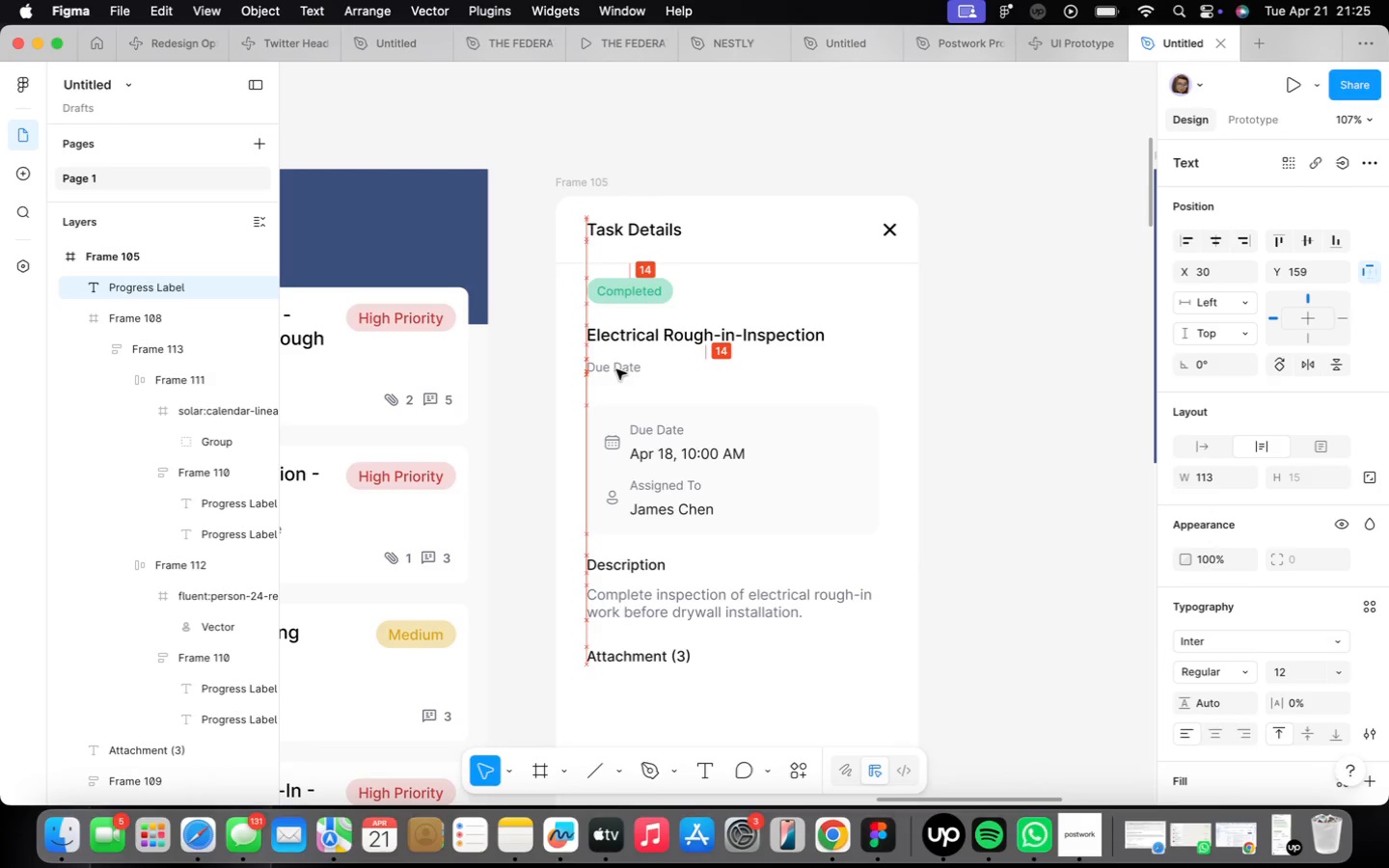 
scroll: coordinate [616, 375], scroll_direction: up, amount: 2.0
 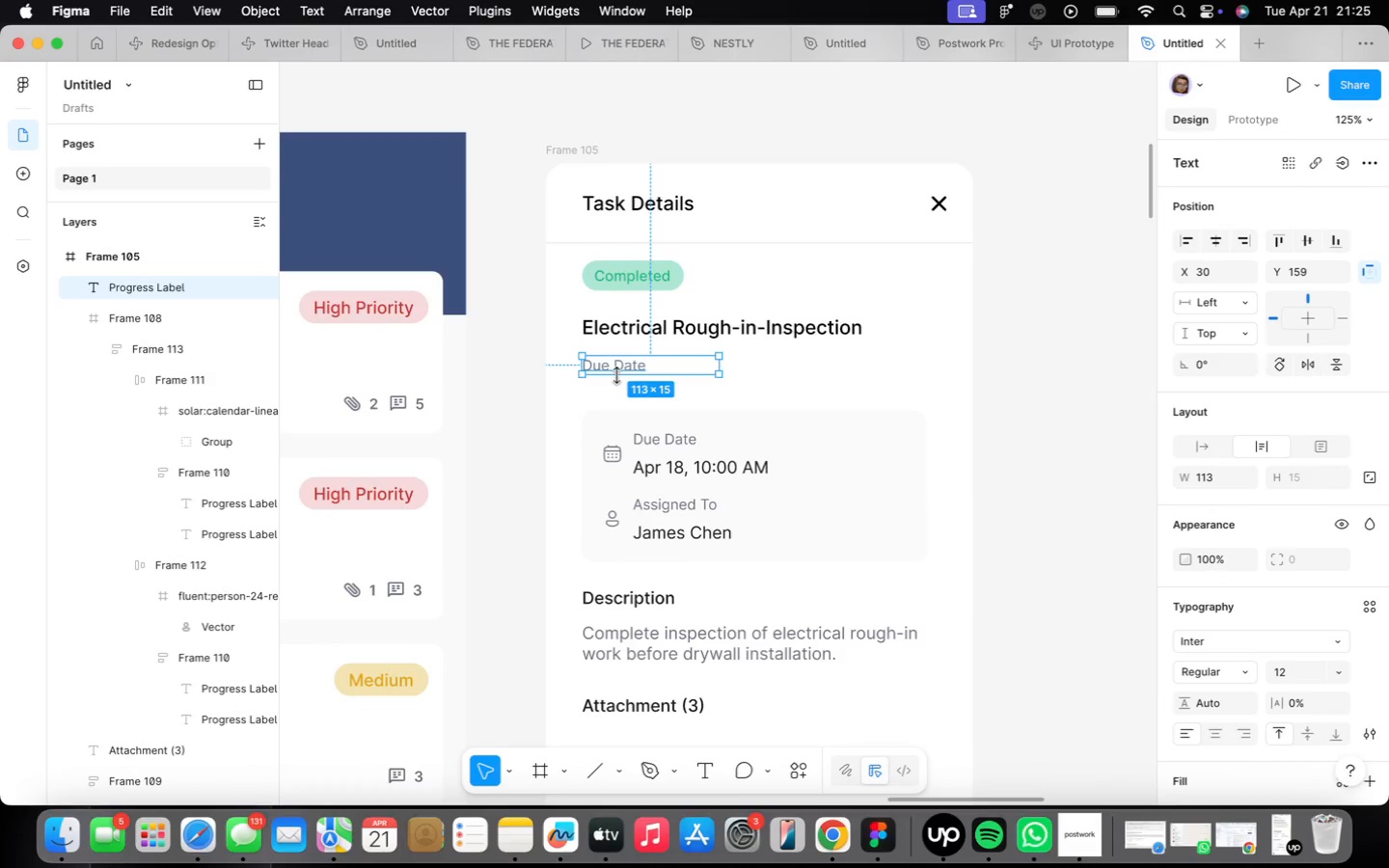 
double_click([616, 375])
 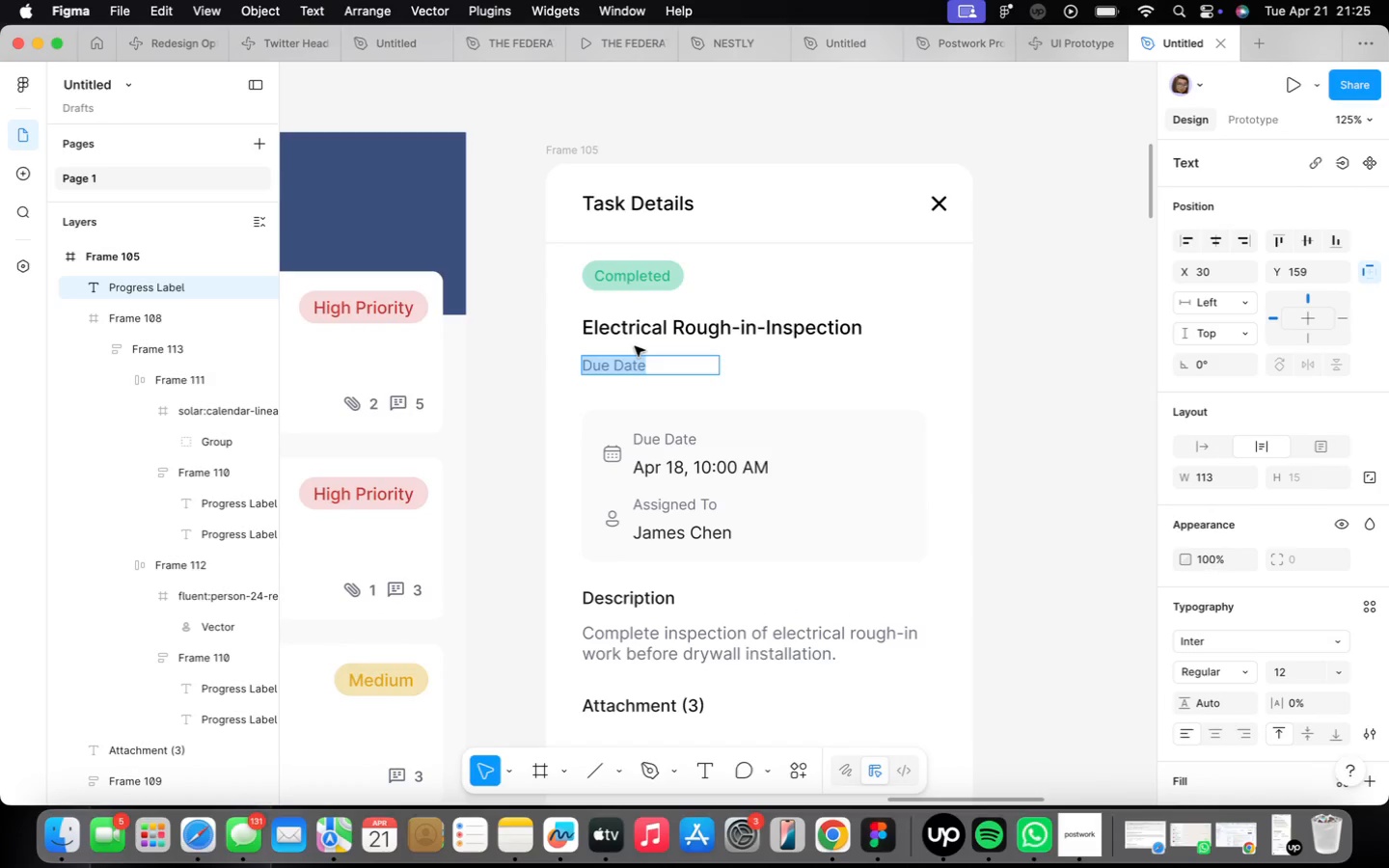 
type(Lakeside Residence)
 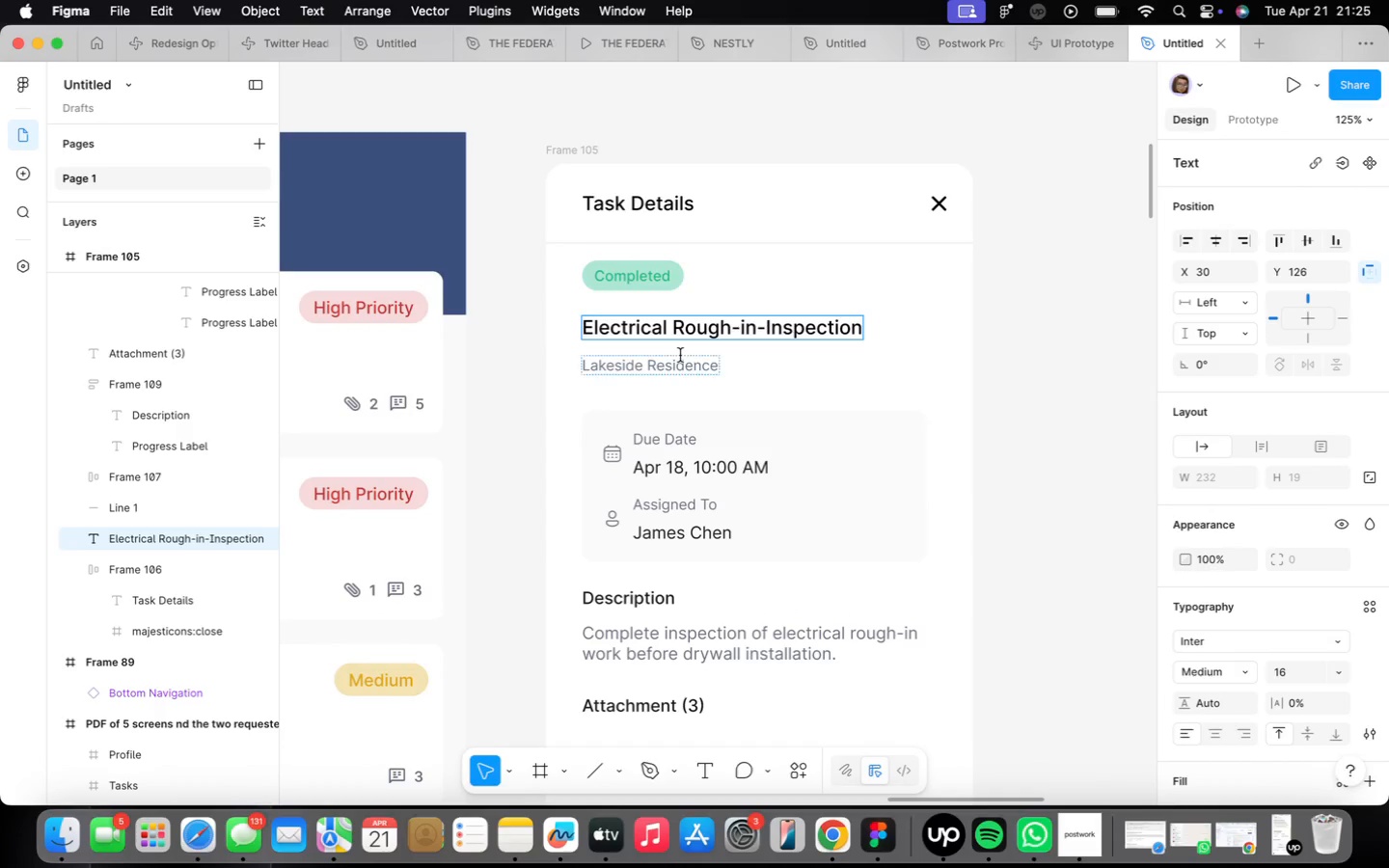 
left_click([790, 407])
 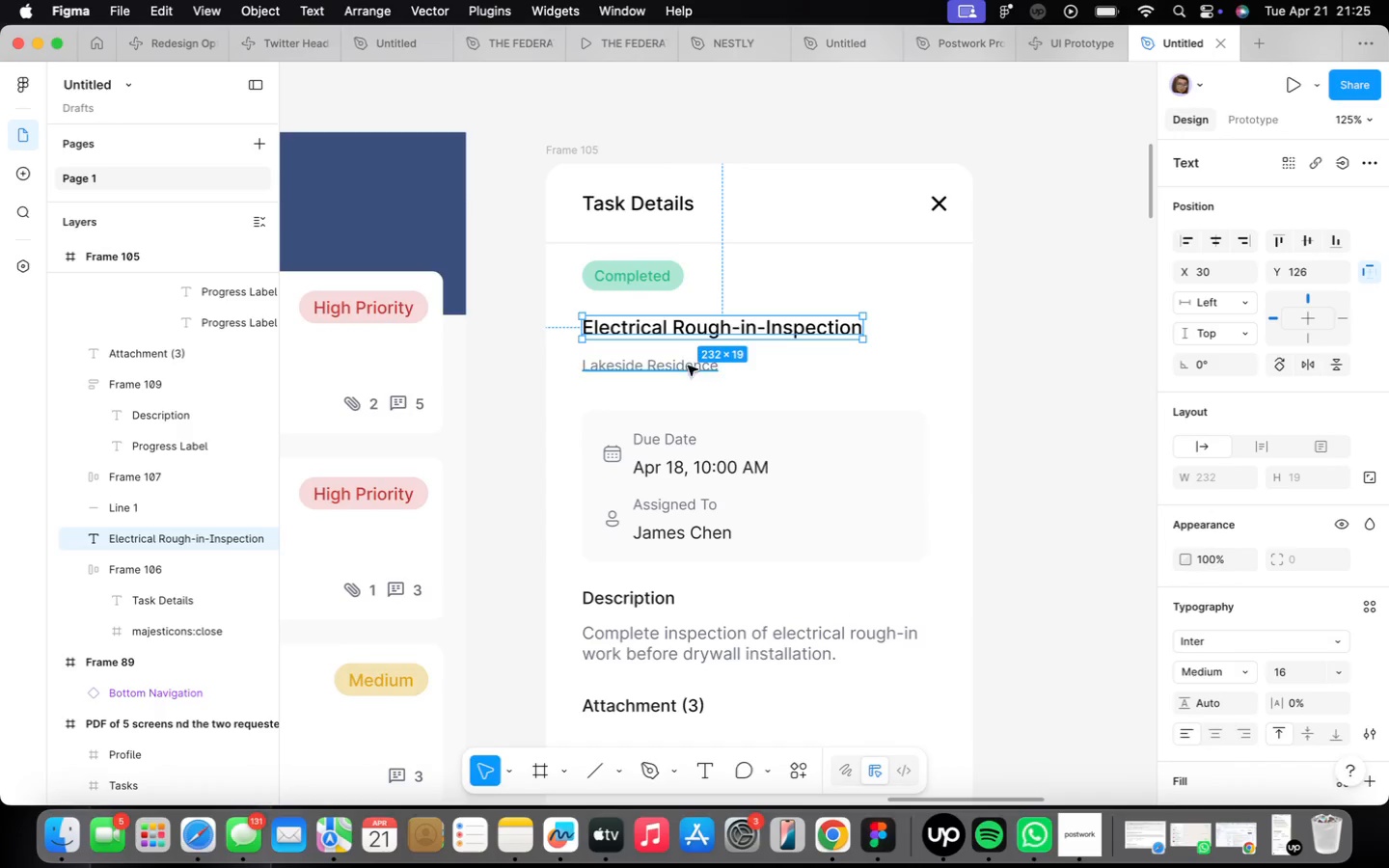 
left_click([677, 363])
 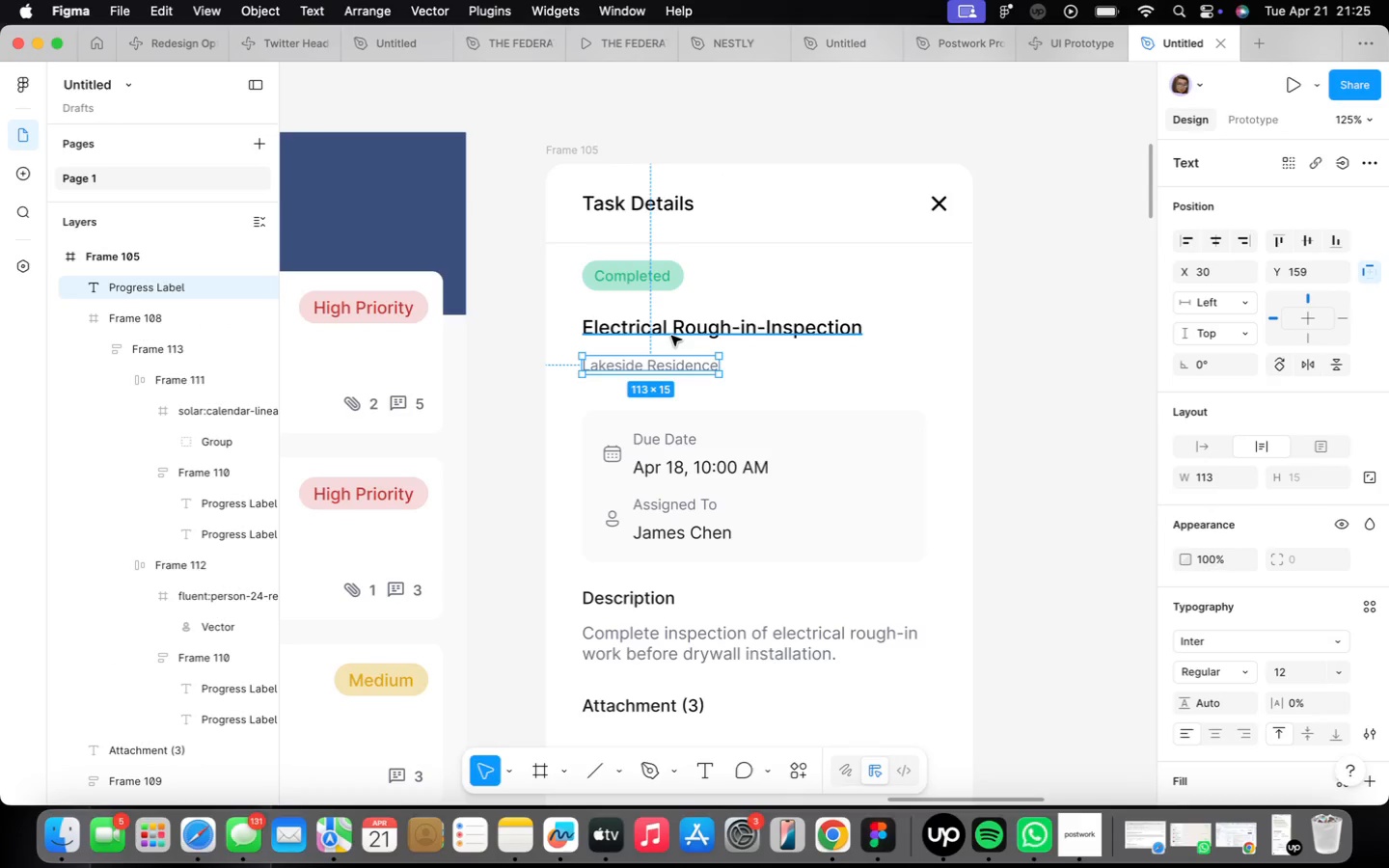 
hold_key(key=ShiftLeft, duration=0.95)
left_click([671, 336])
 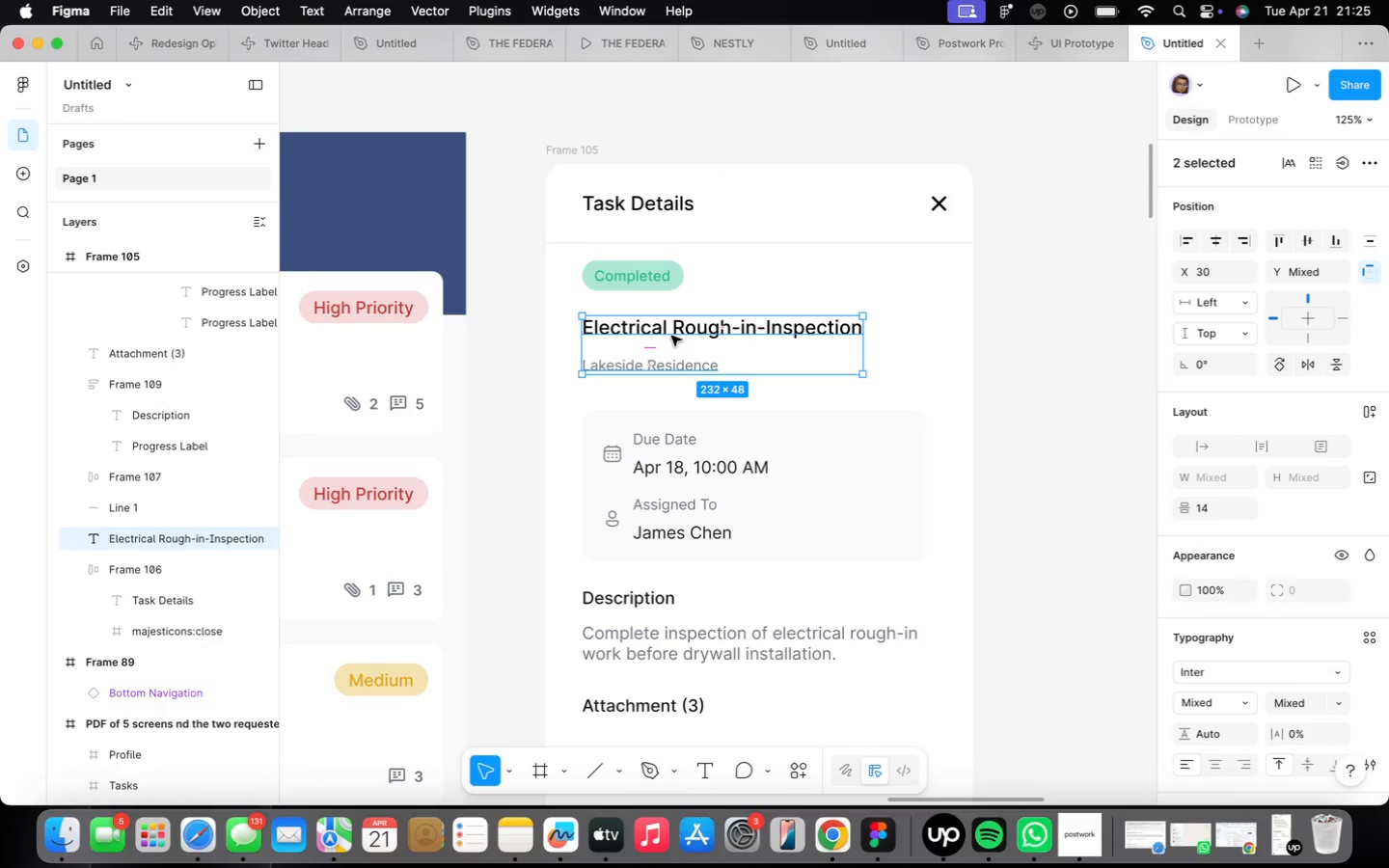 
key(Shift+ShiftLeft)
 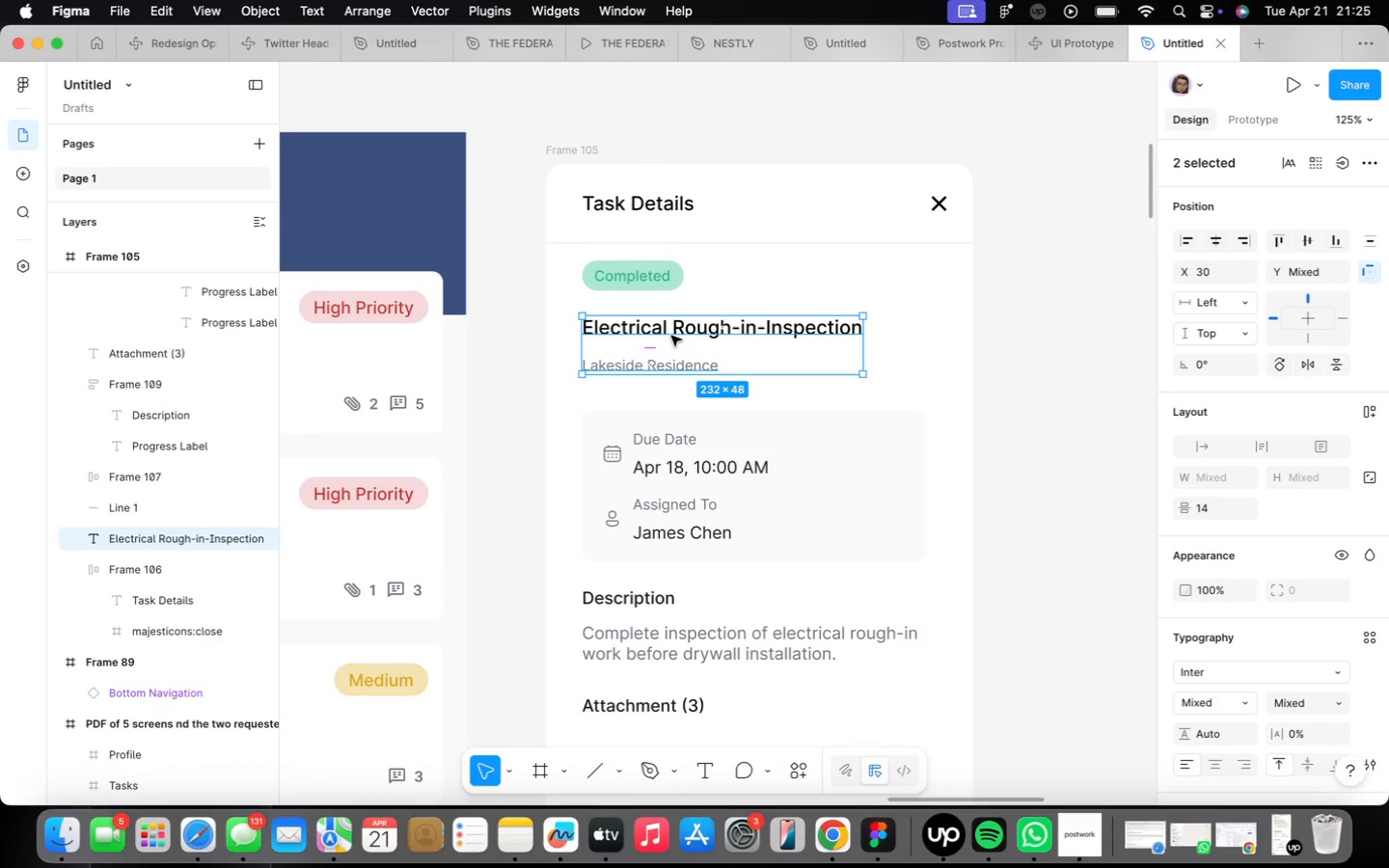 
key(Shift+A)
 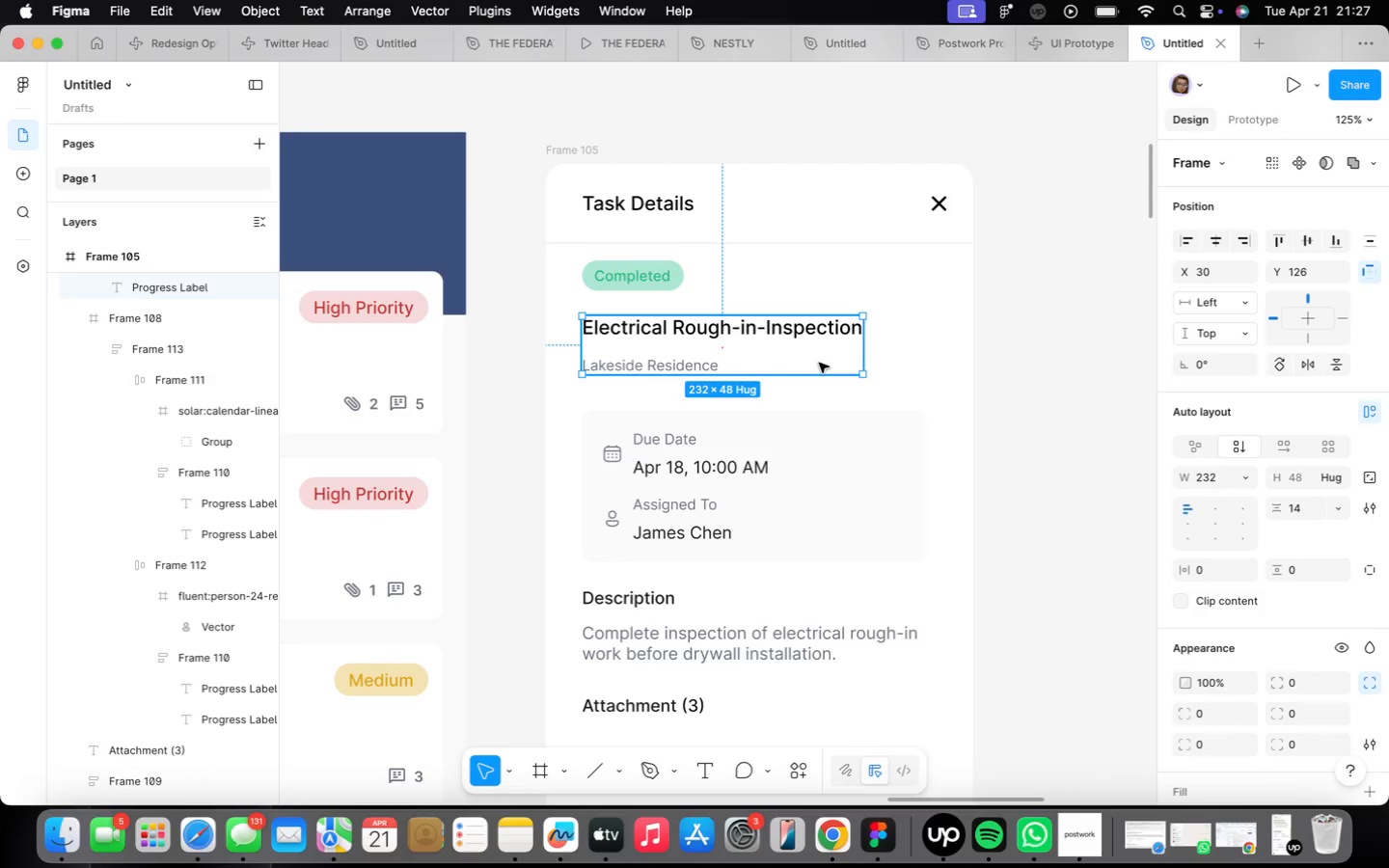 
wait(103.43)
 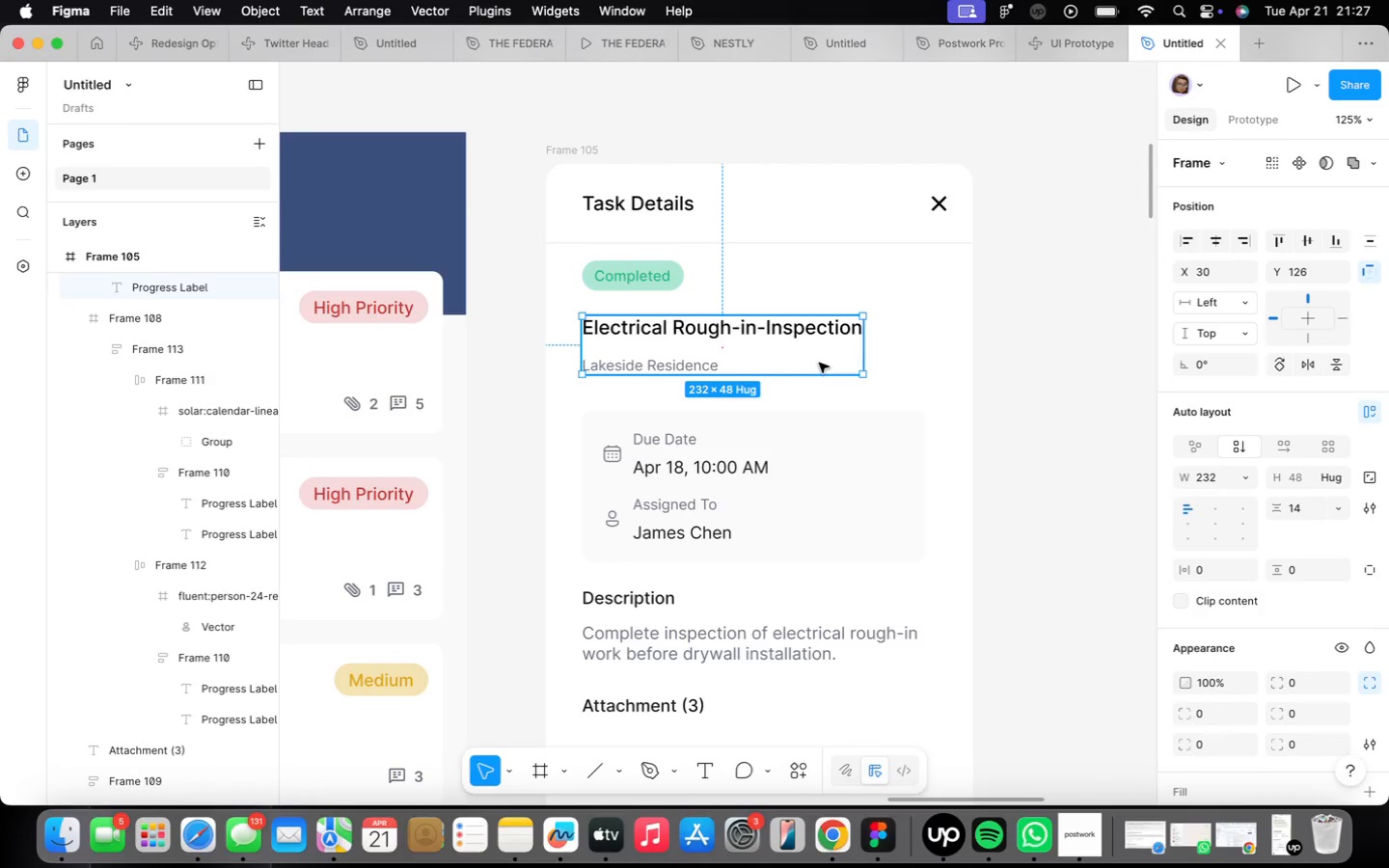 
left_click([871, 516])
 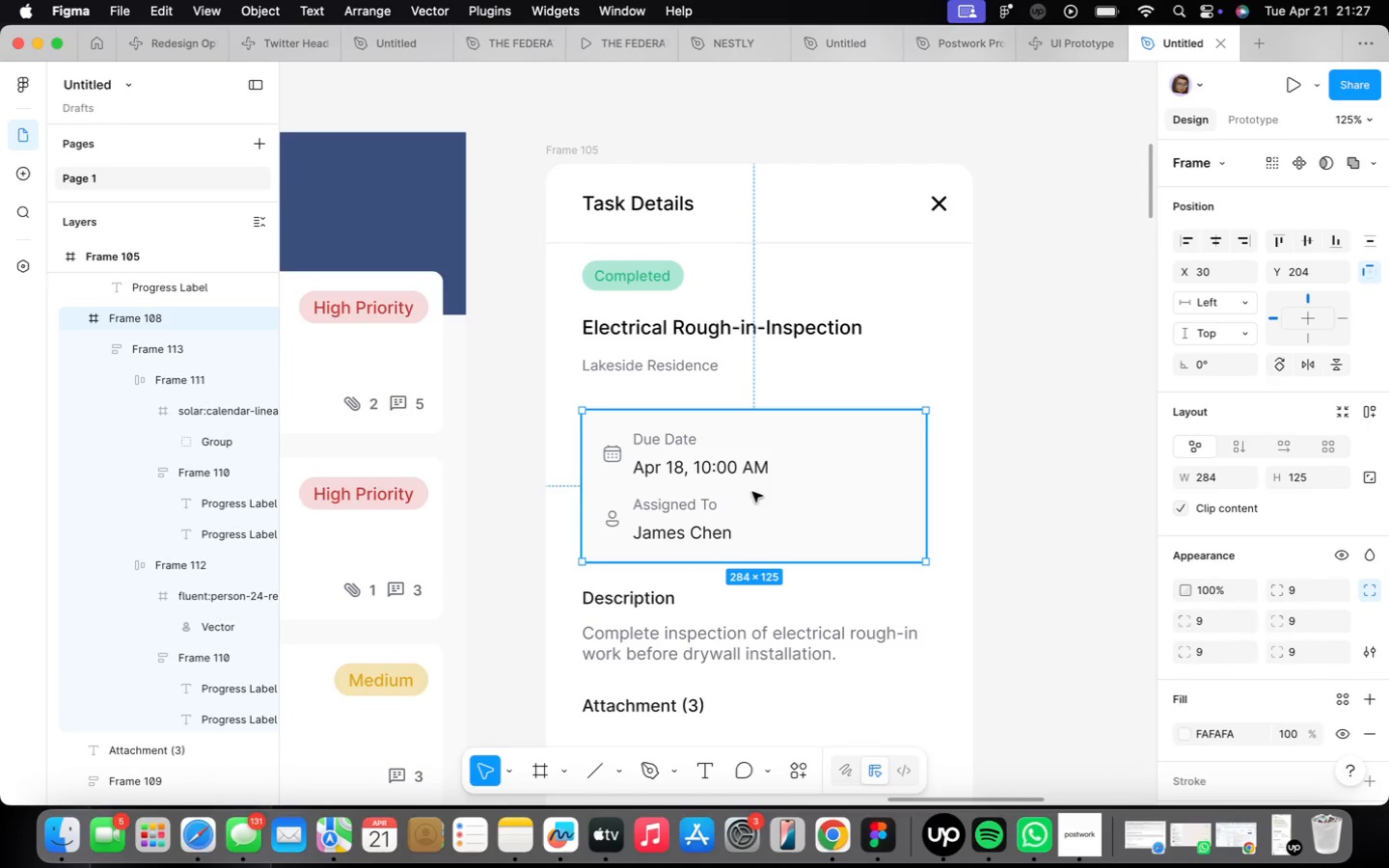 
left_click_drag(start_coordinate=[781, 484], to_coordinate=[782, 467])
 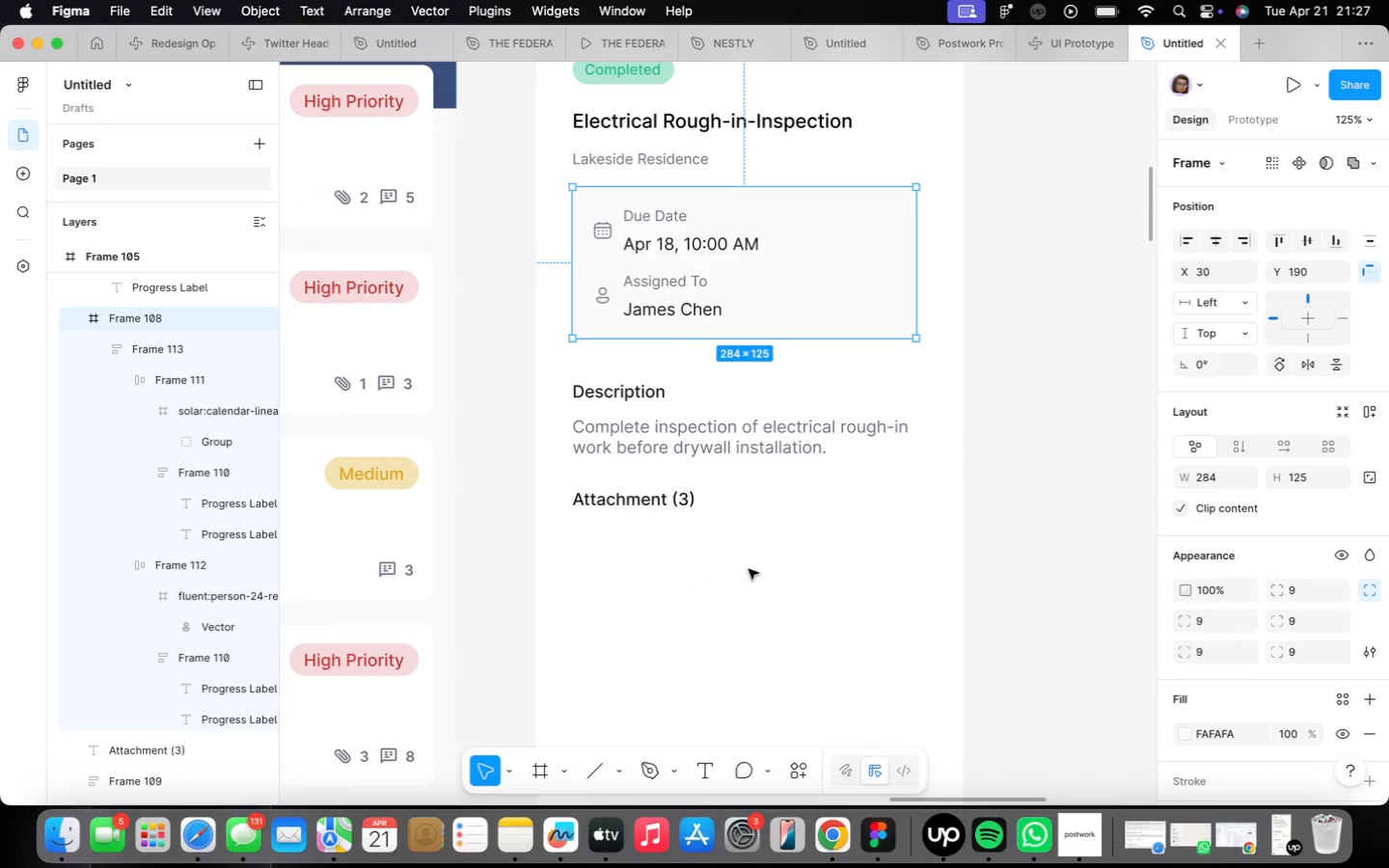 
wait(13.64)
 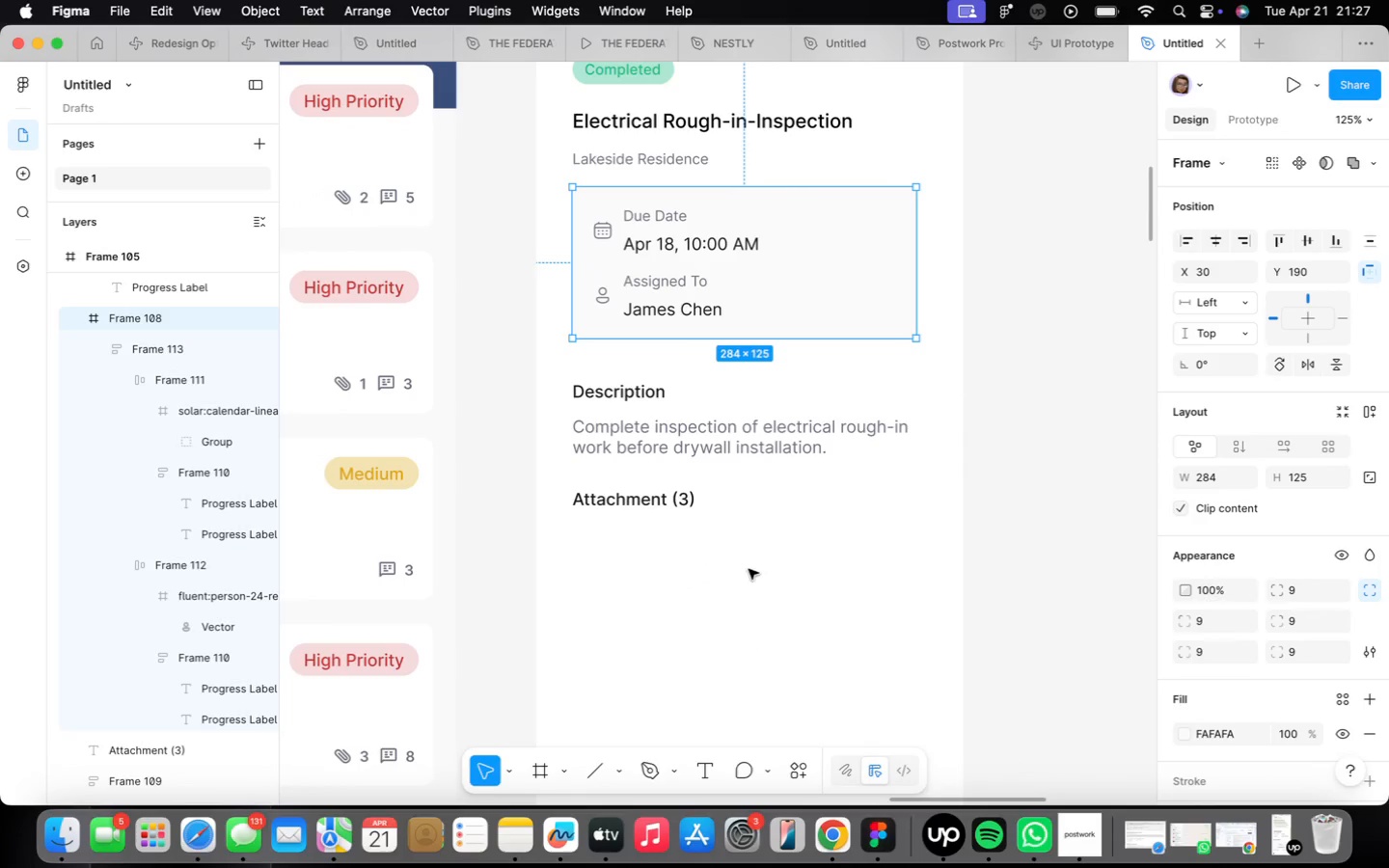 
key(F)
 